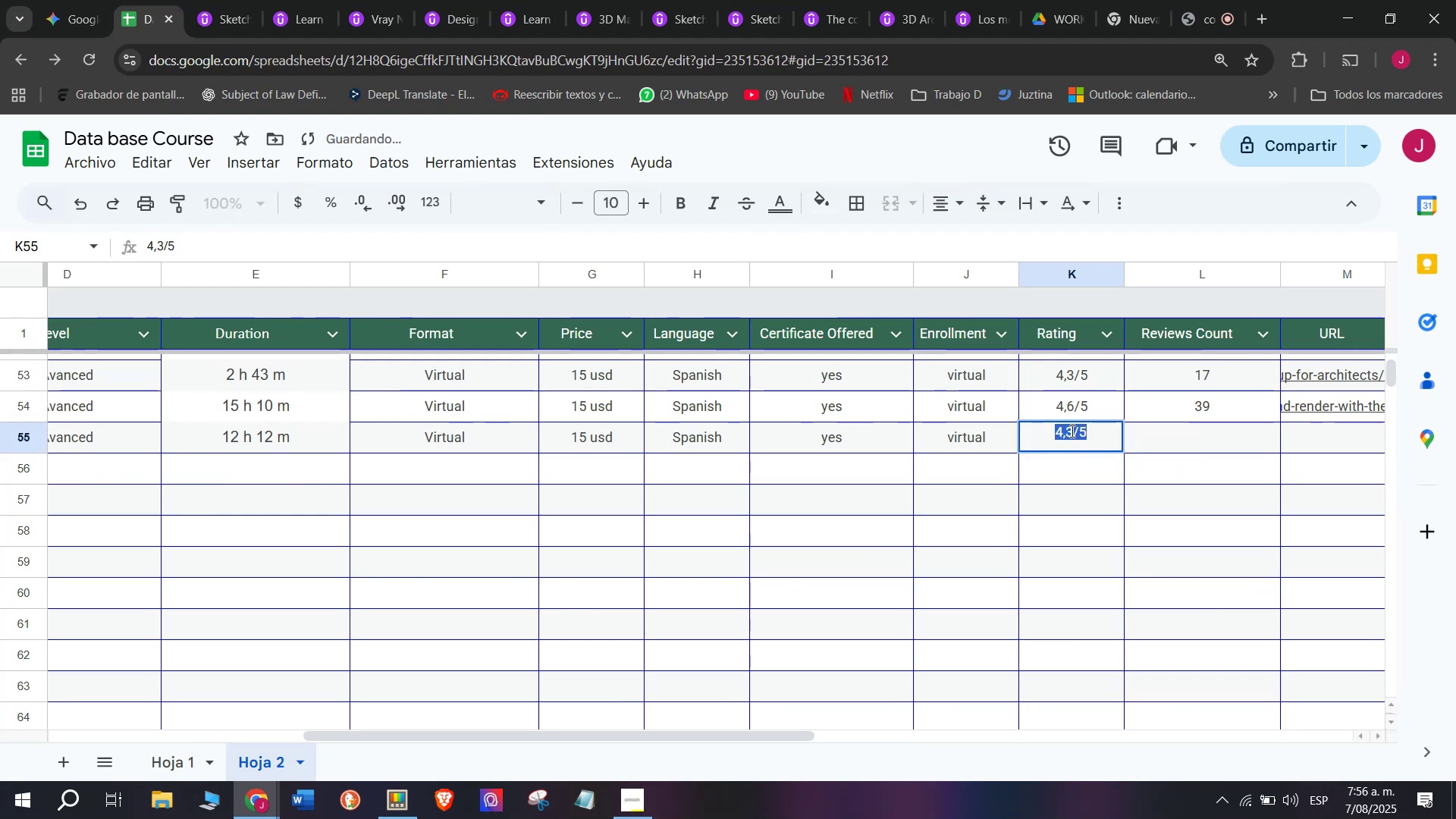 
triple_click([1072, 431])
 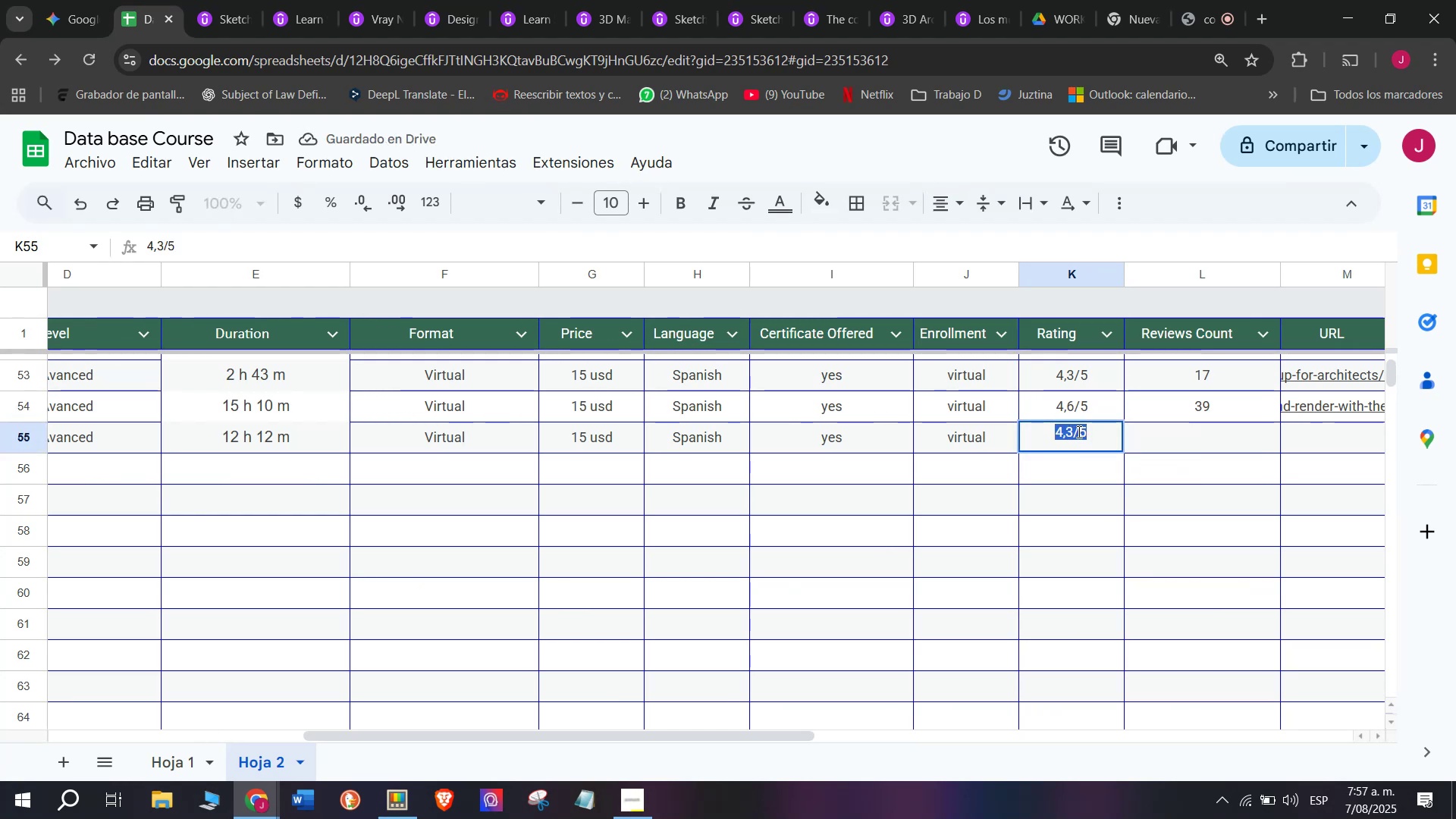 
left_click([1076, 431])
 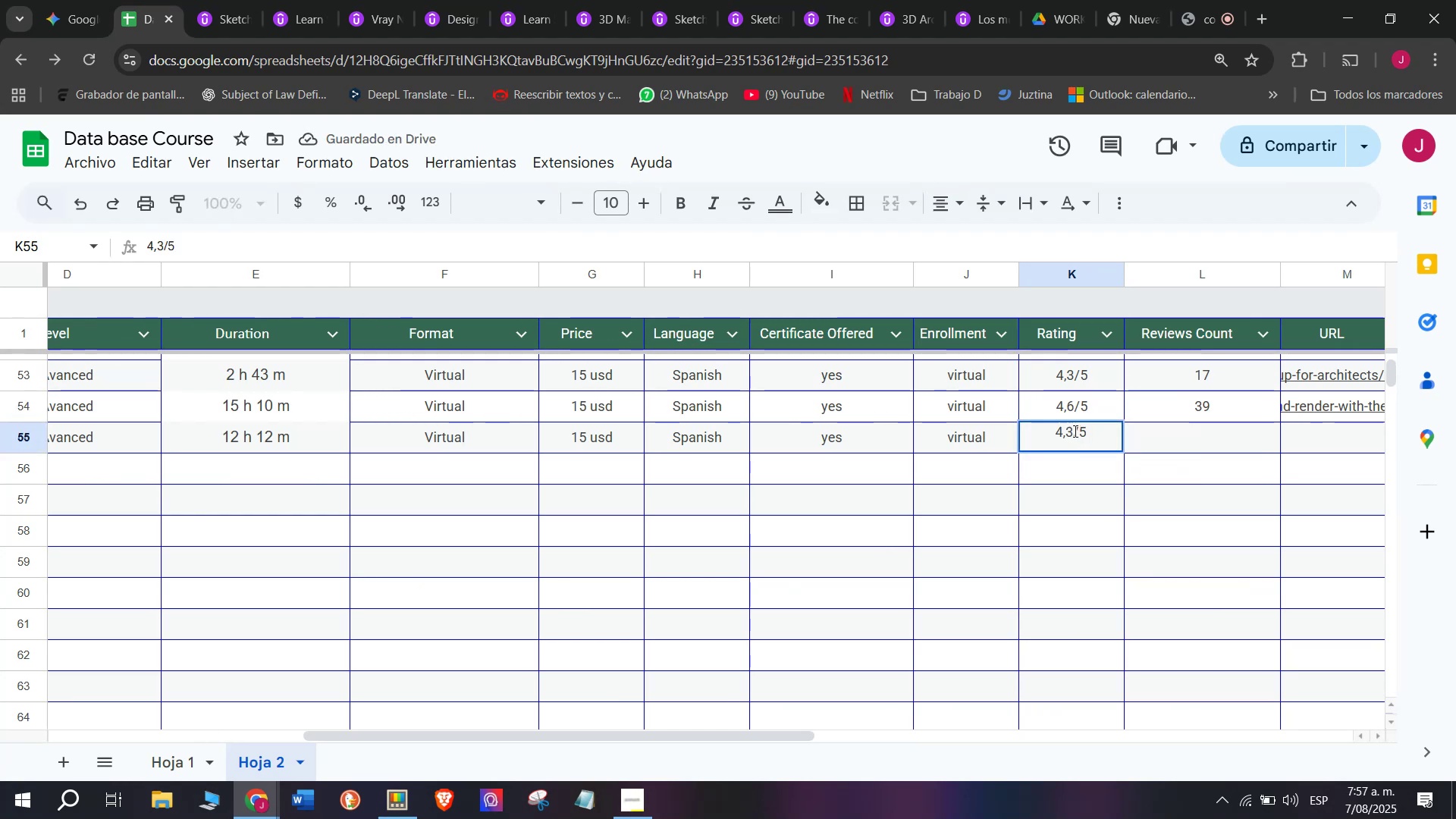 
left_click([1074, 431])
 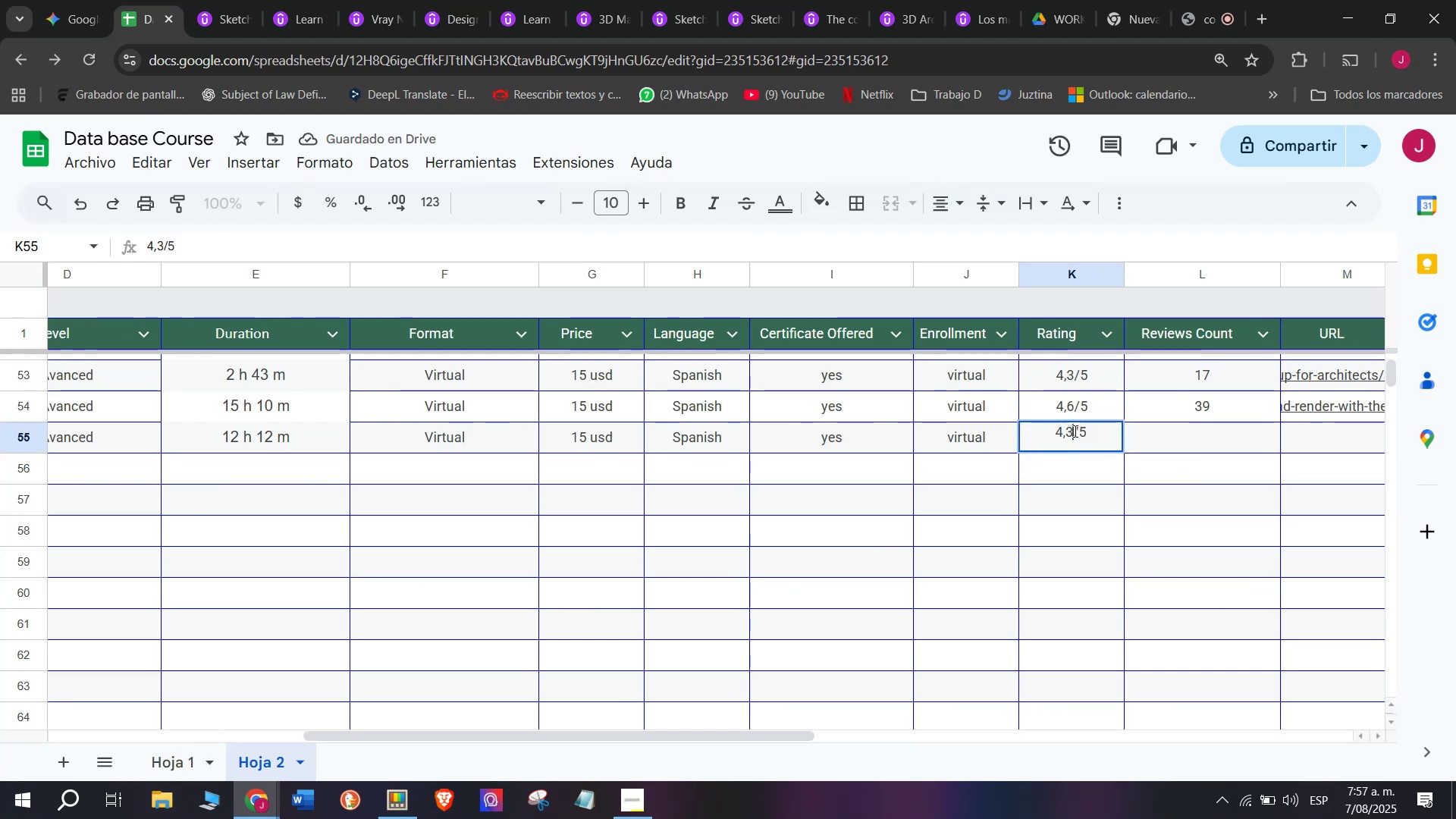 
key(Q)
 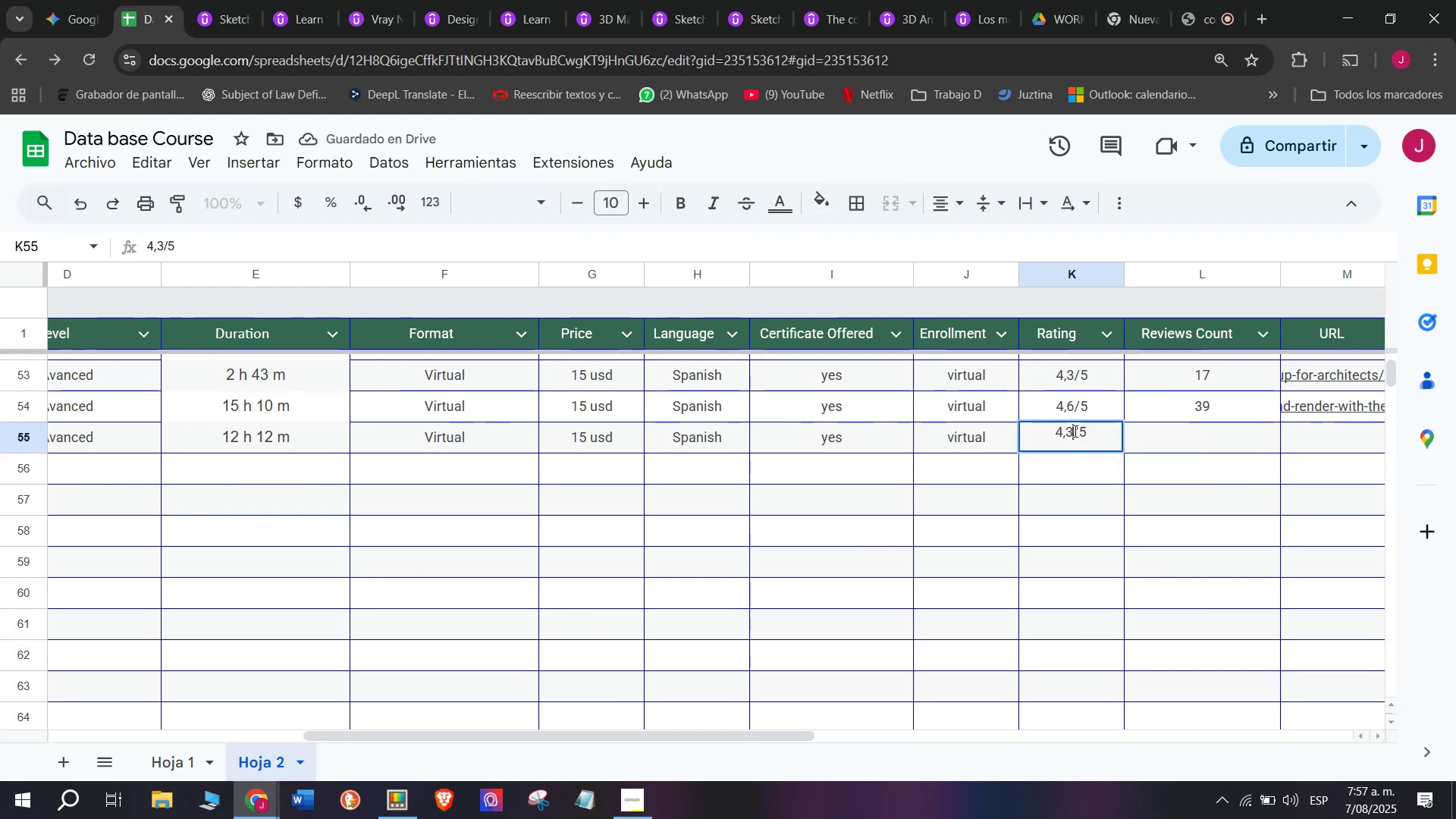 
key(Backspace)
 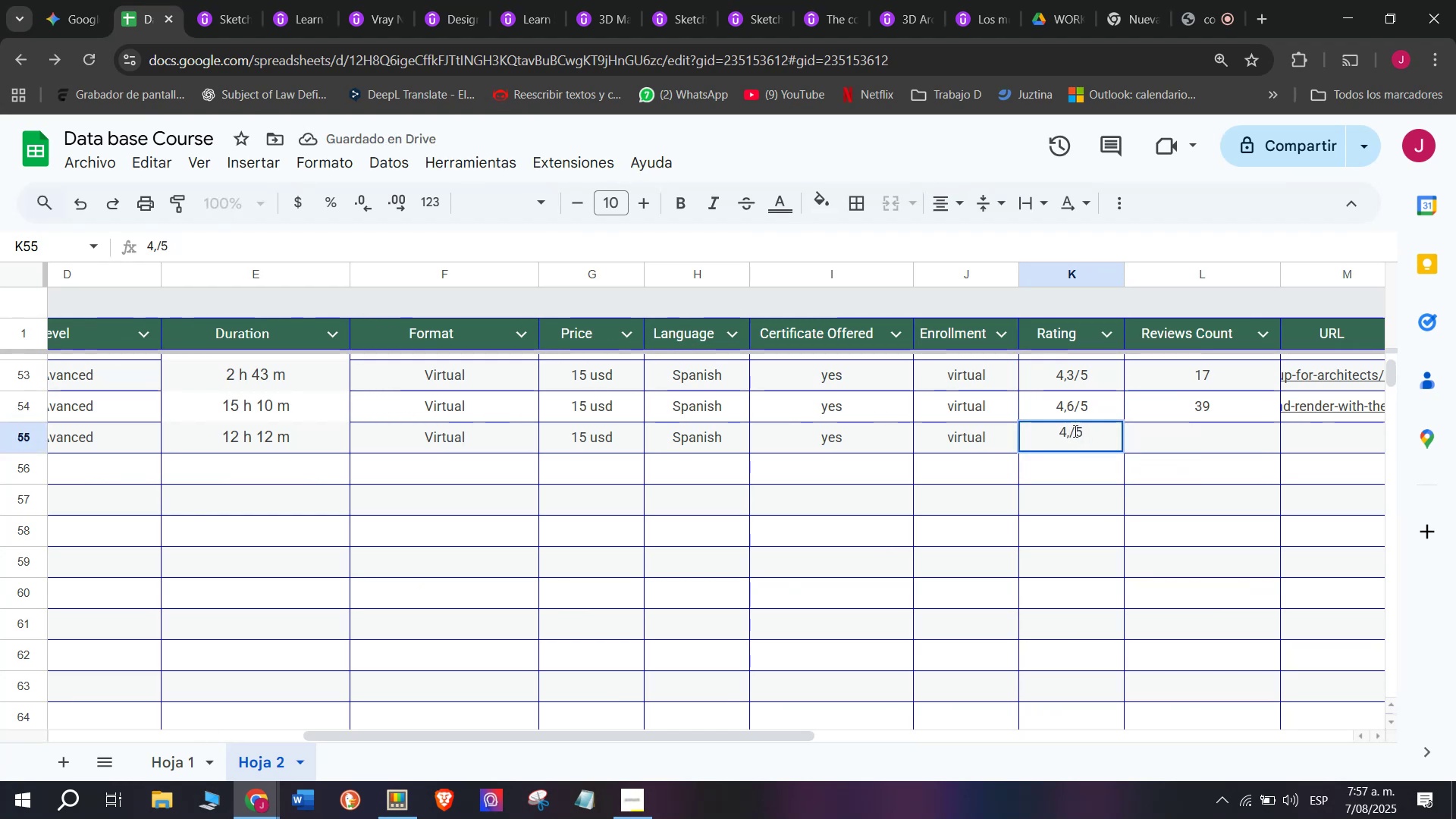 
key(5)
 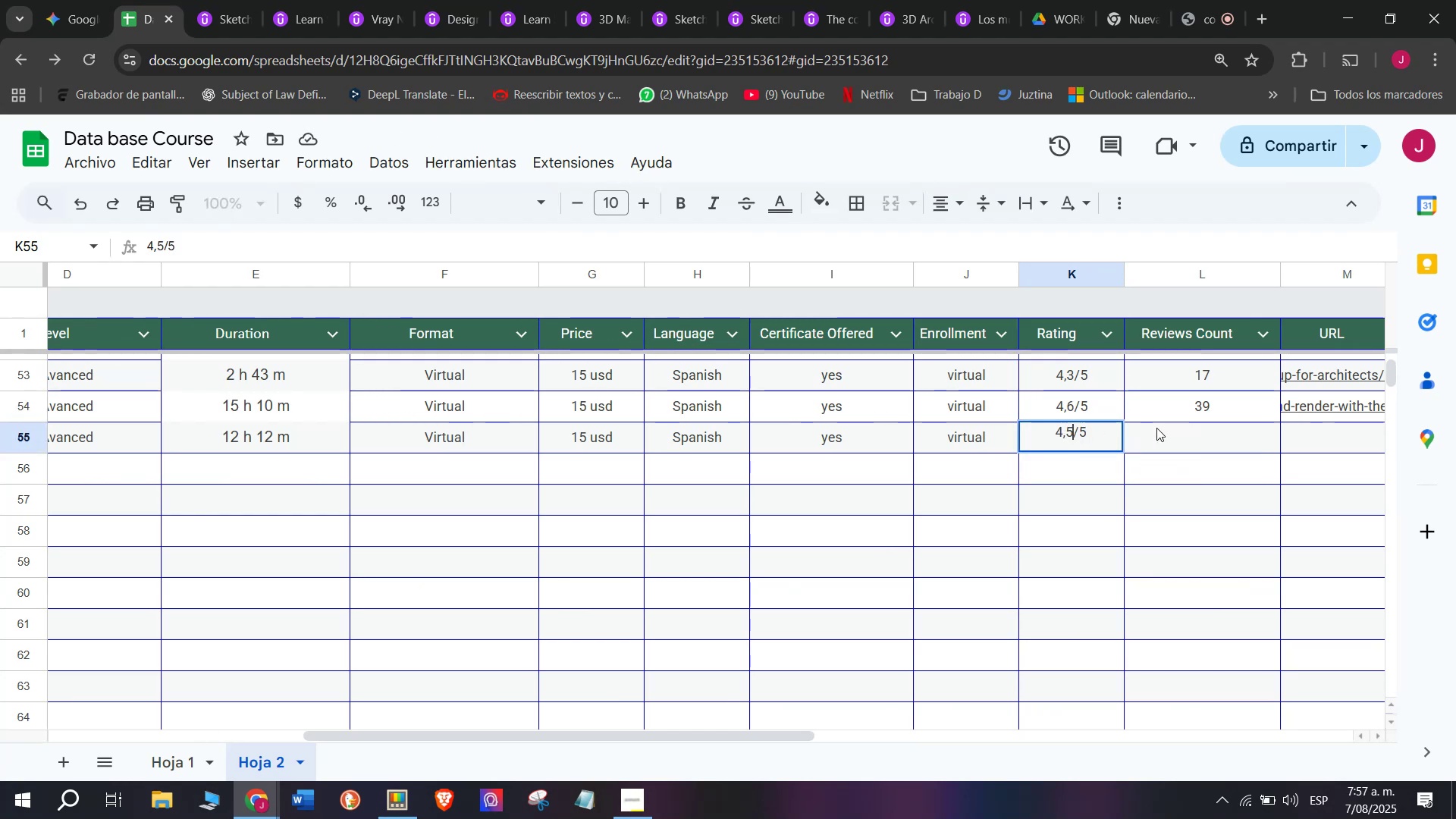 
left_click([1161, 428])
 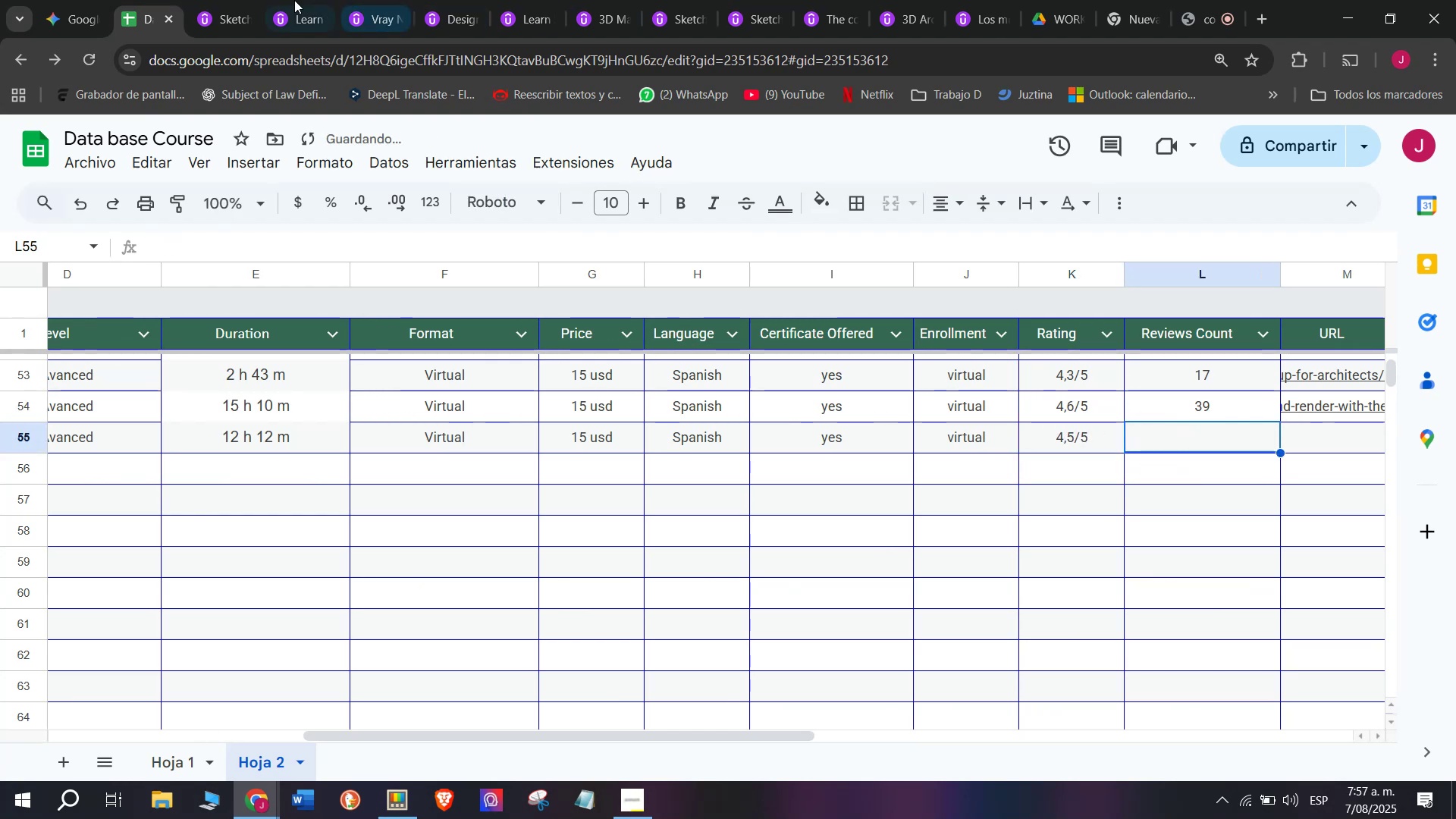 
left_click([202, 0])
 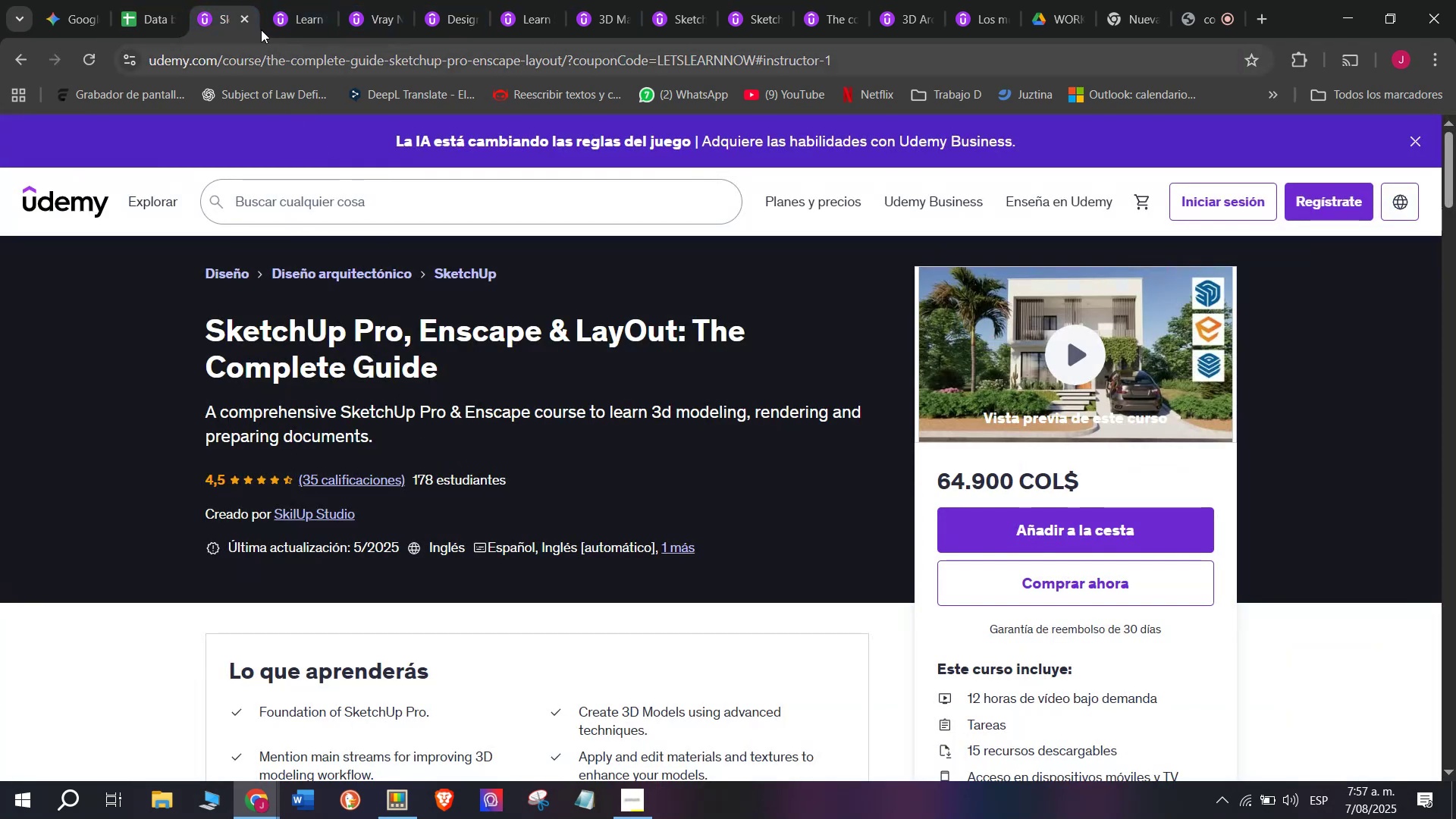 
left_click_drag(start_coordinate=[172, 0], to_coordinate=[162, 0])
 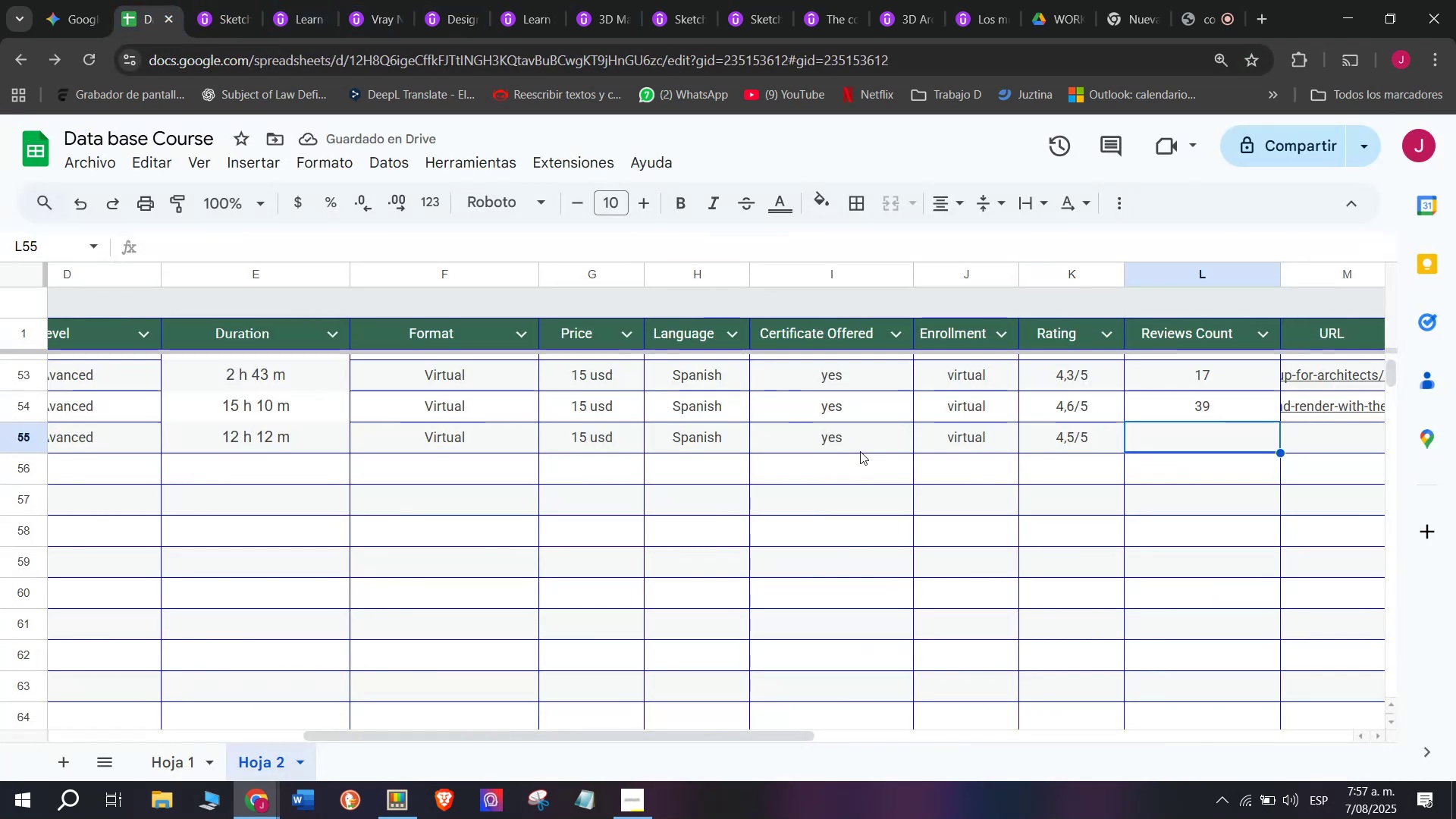 
type(35)
 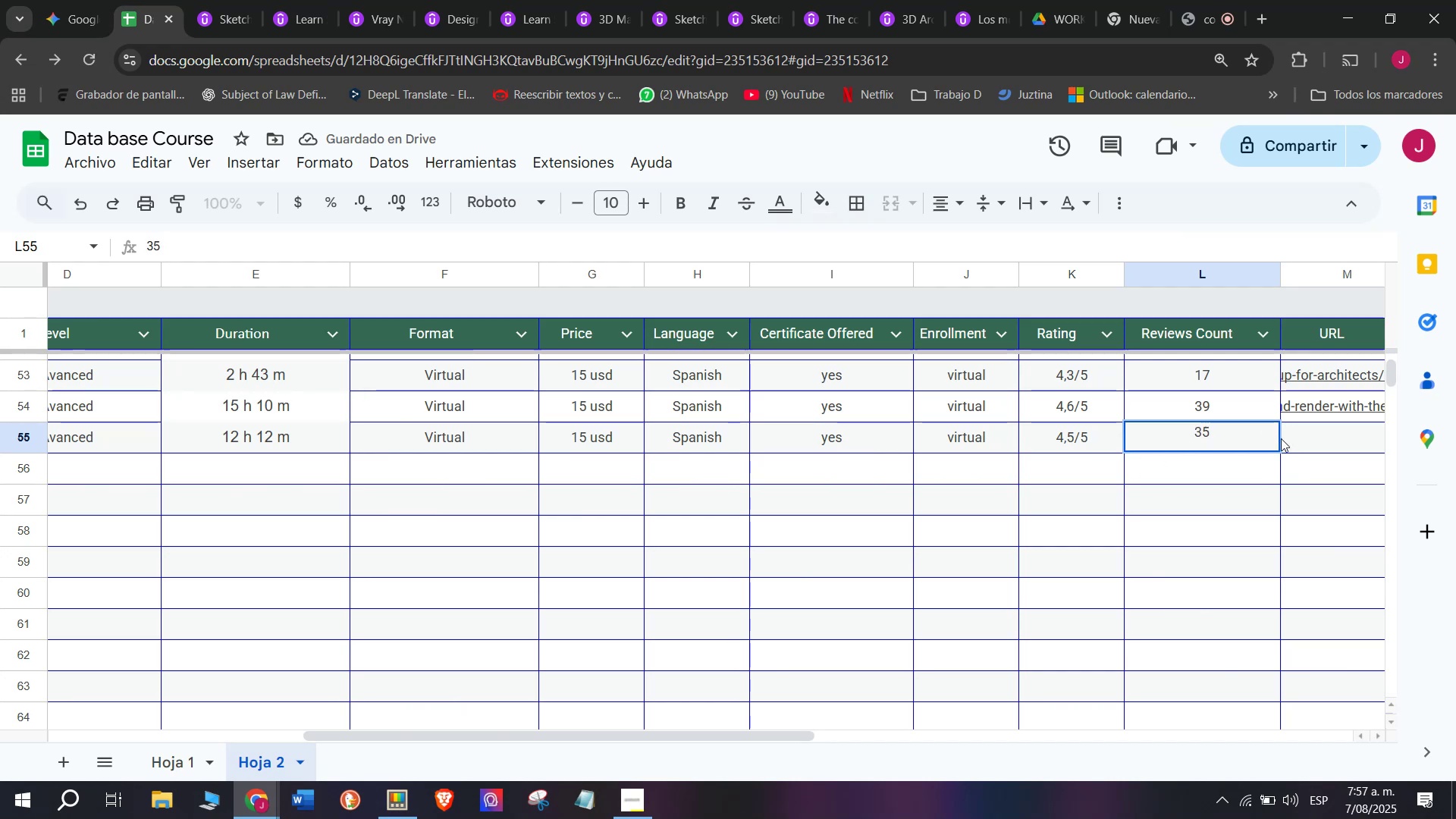 
left_click([1297, 440])
 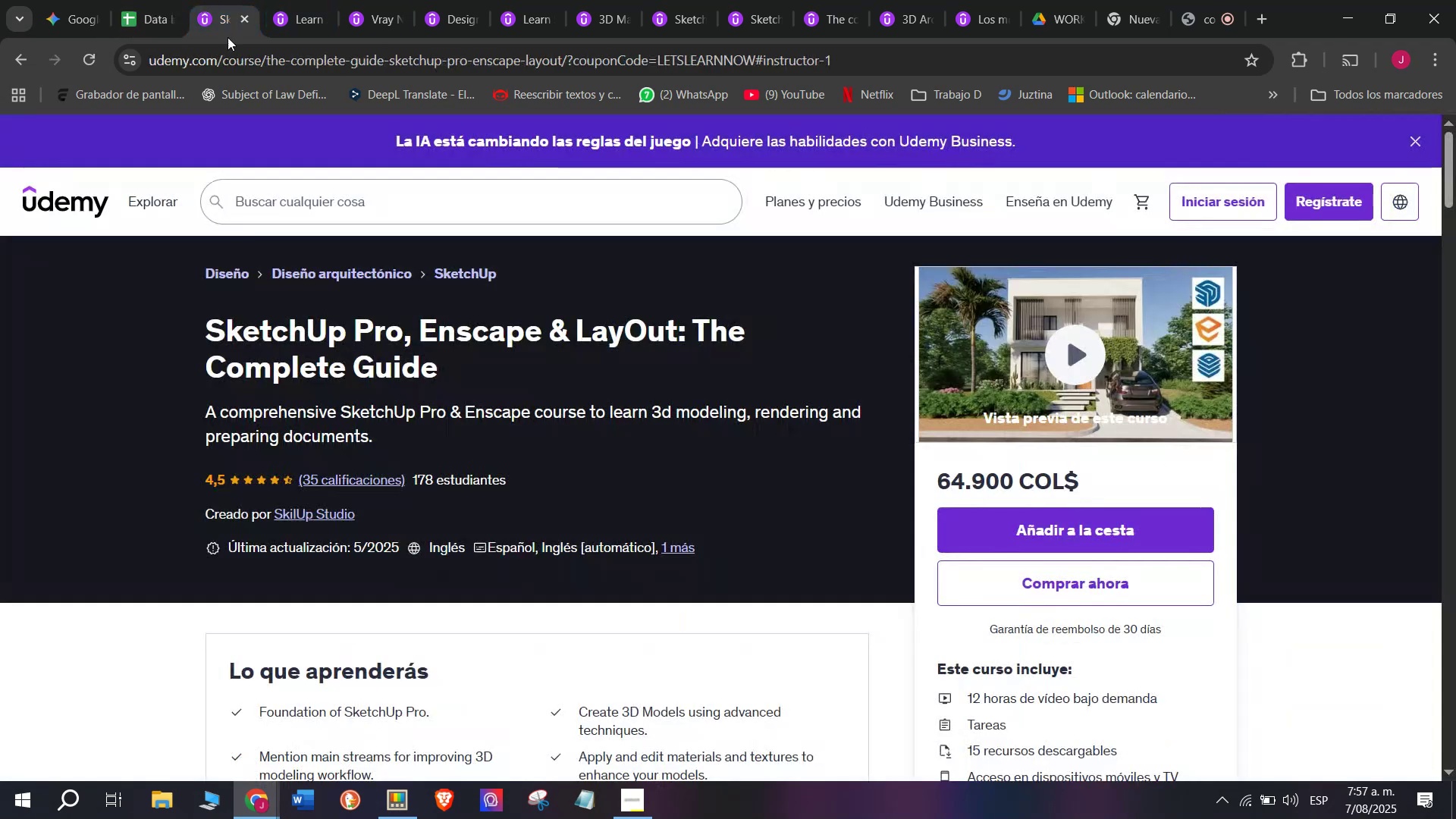 
double_click([249, 55])
 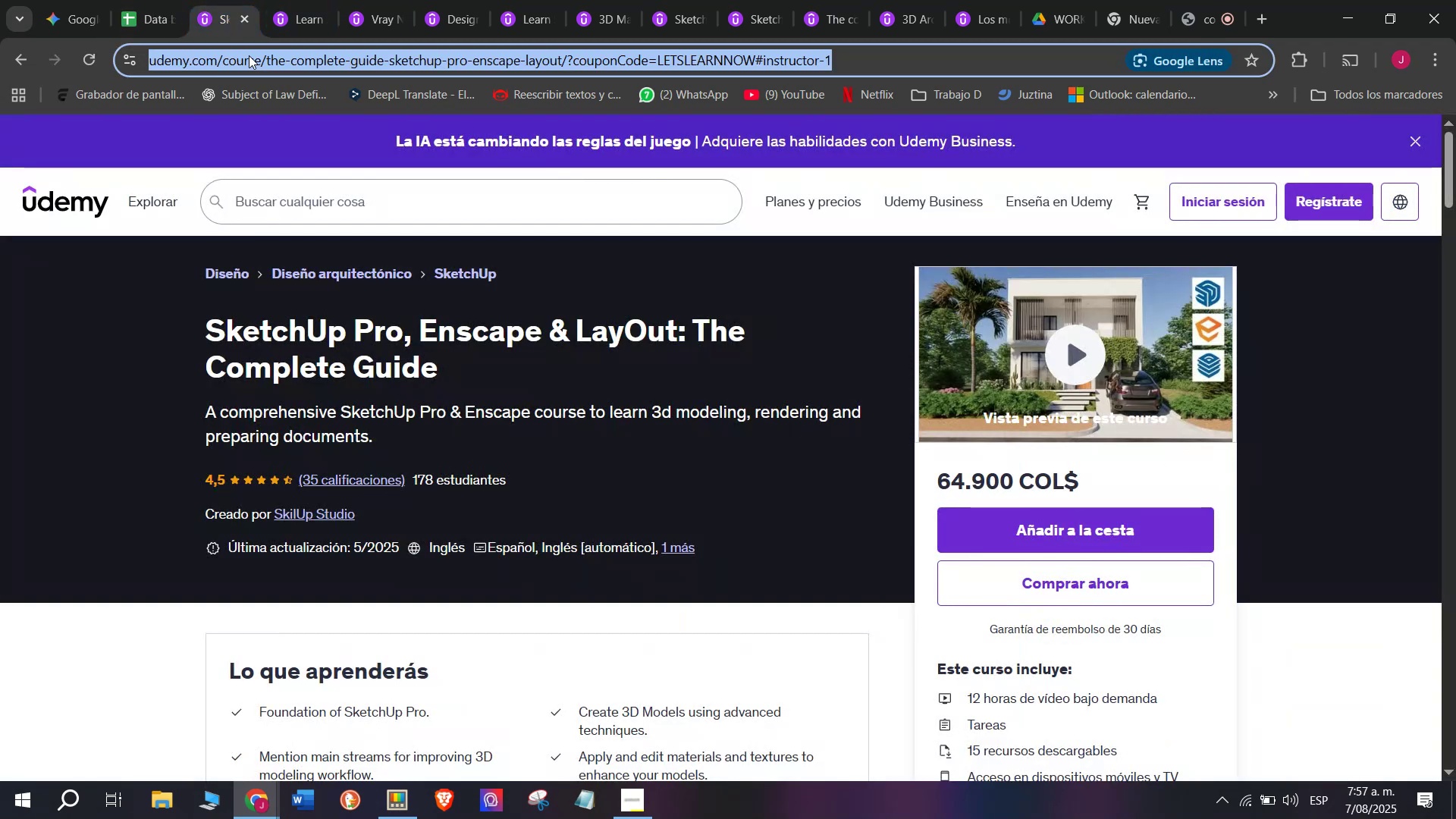 
triple_click([249, 55])
 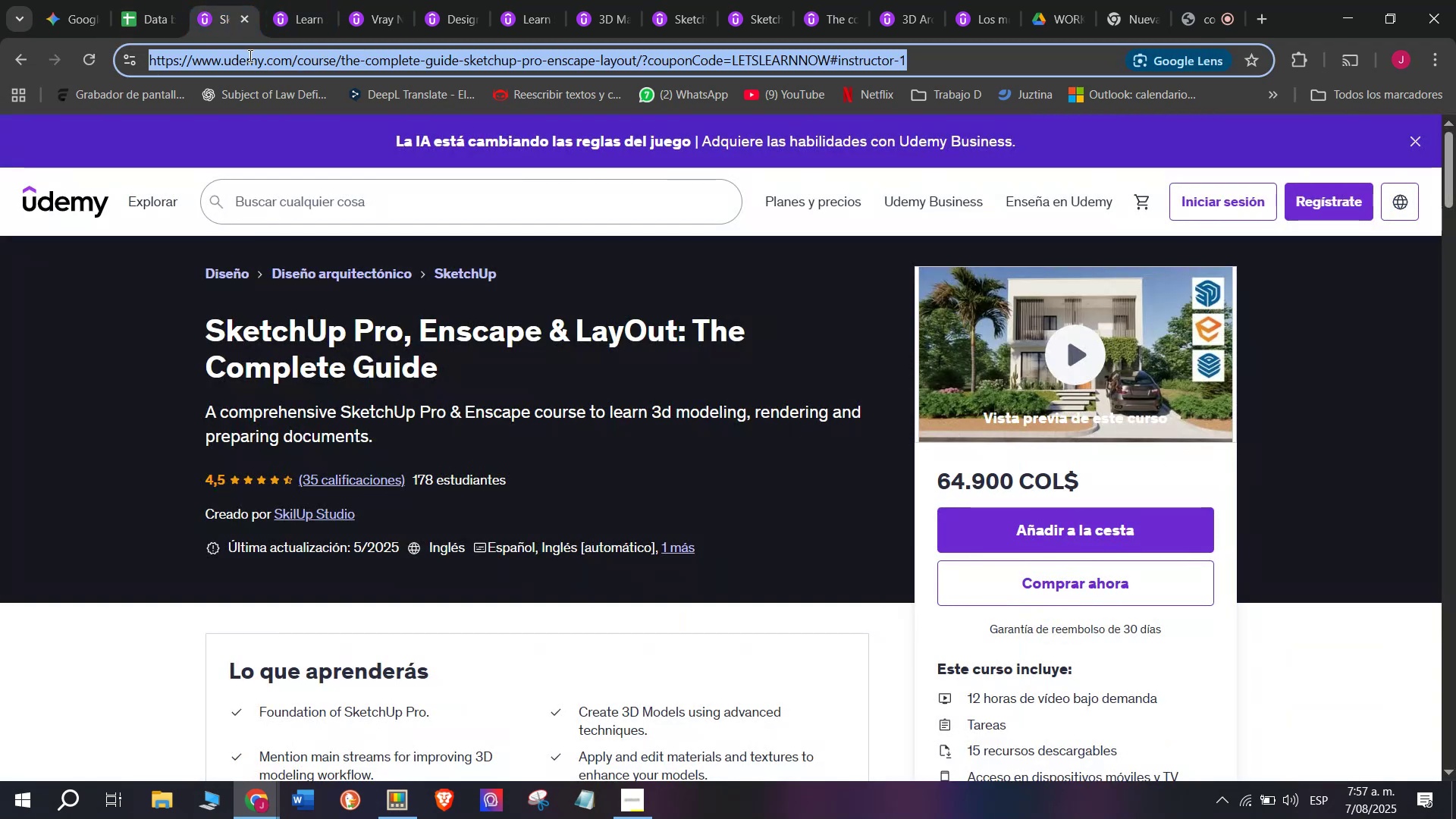 
triple_click([249, 55])
 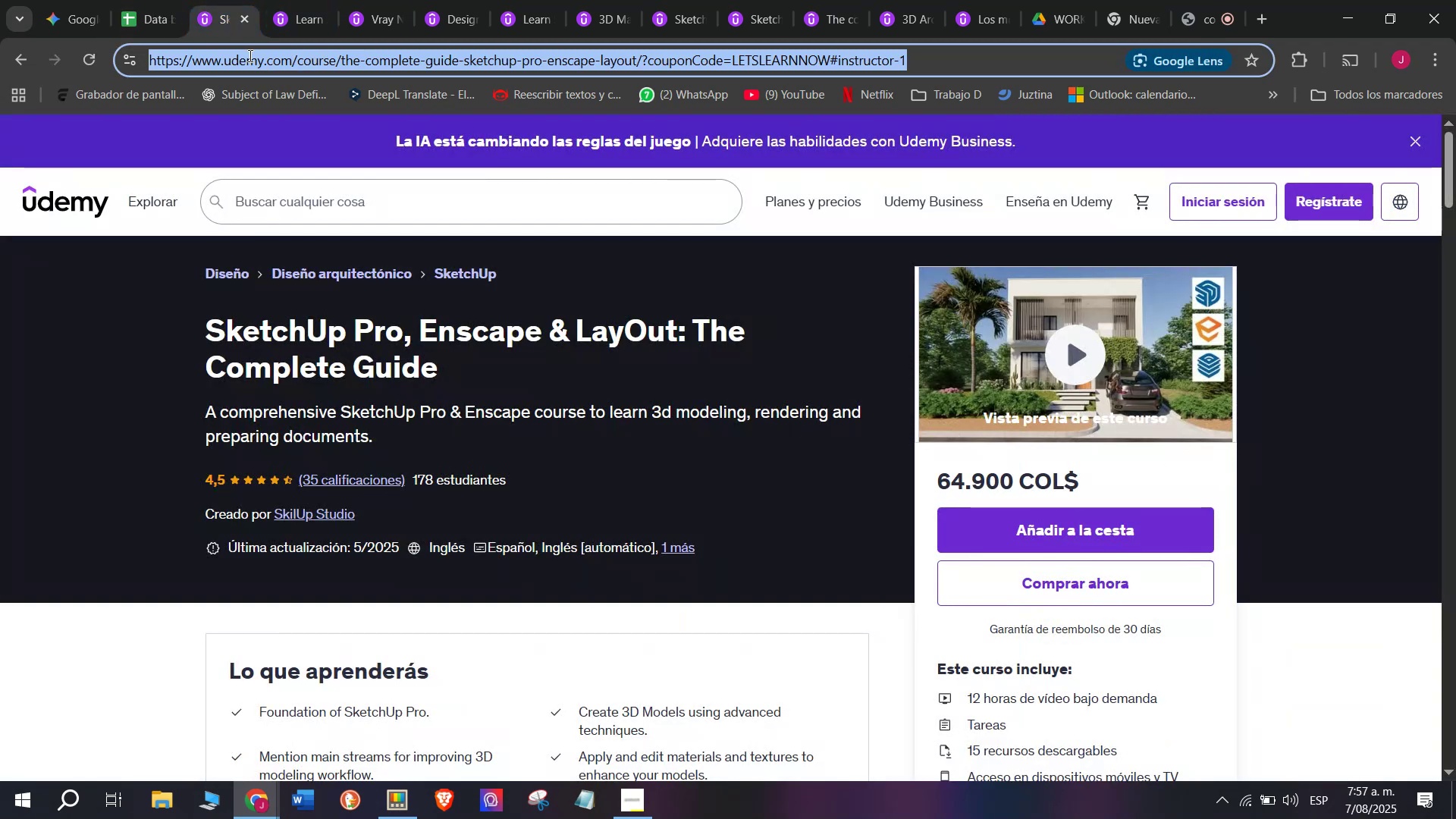 
key(Control+ControlLeft)
 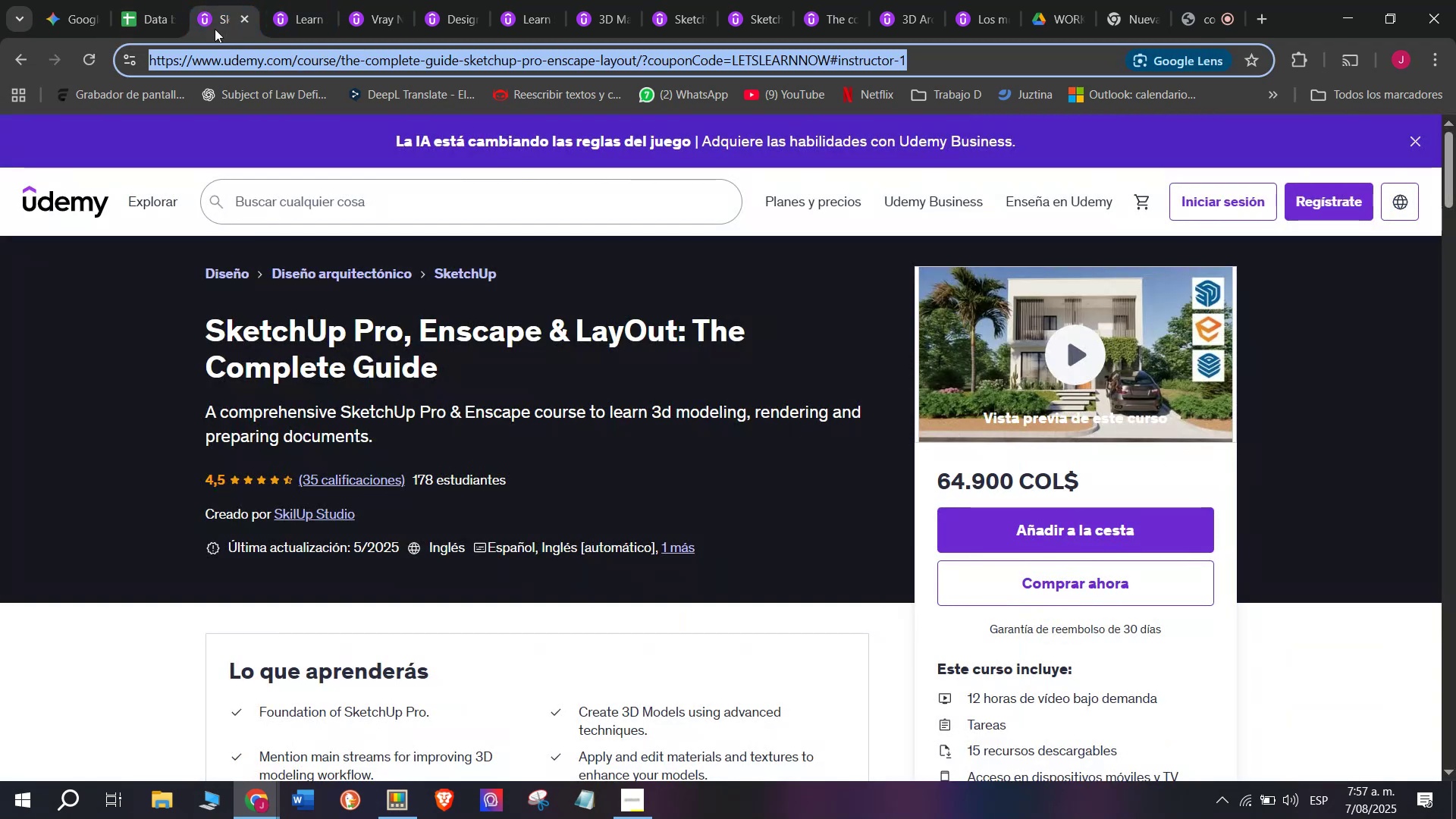 
key(Break)
 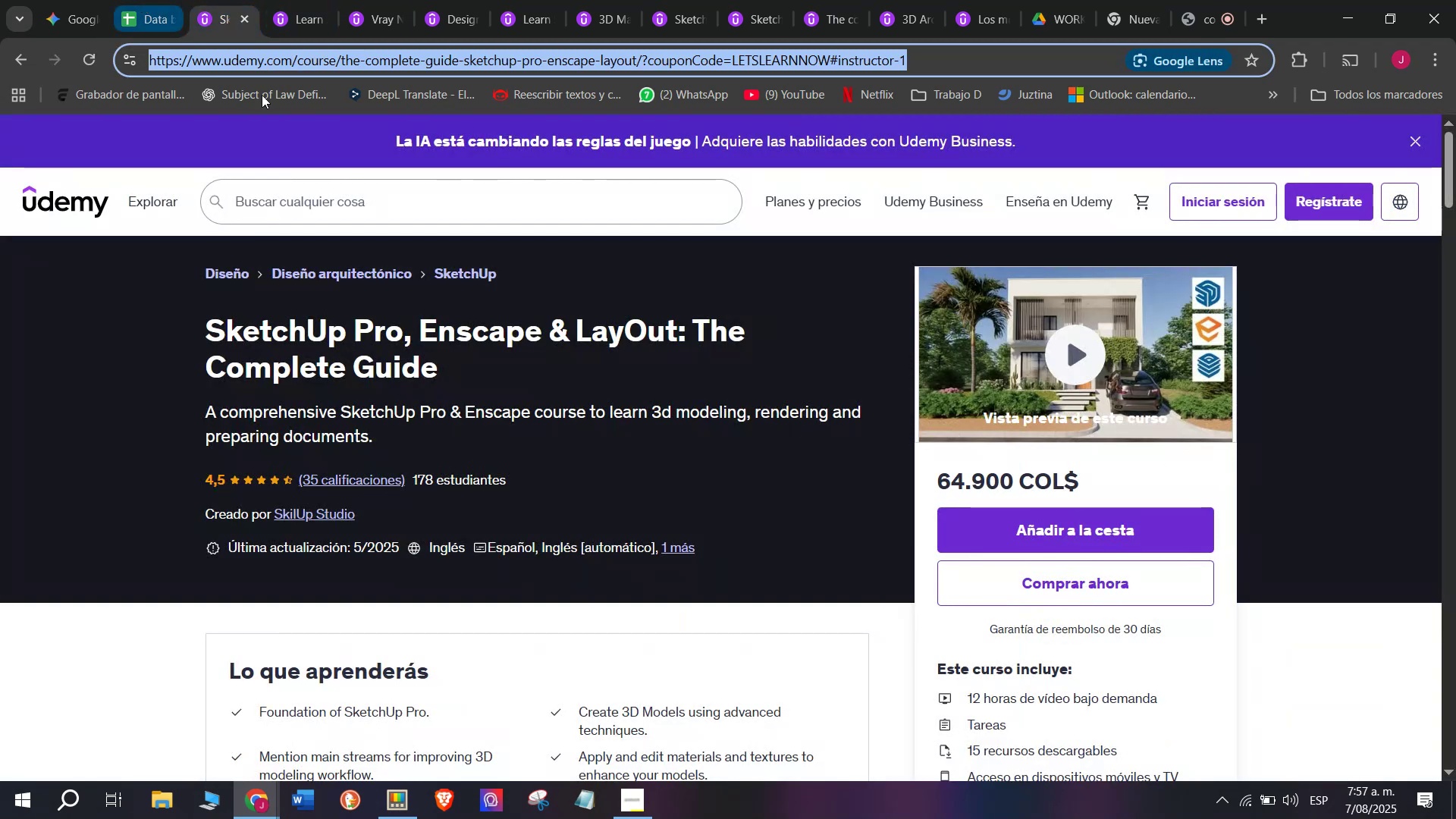 
key(Control+C)
 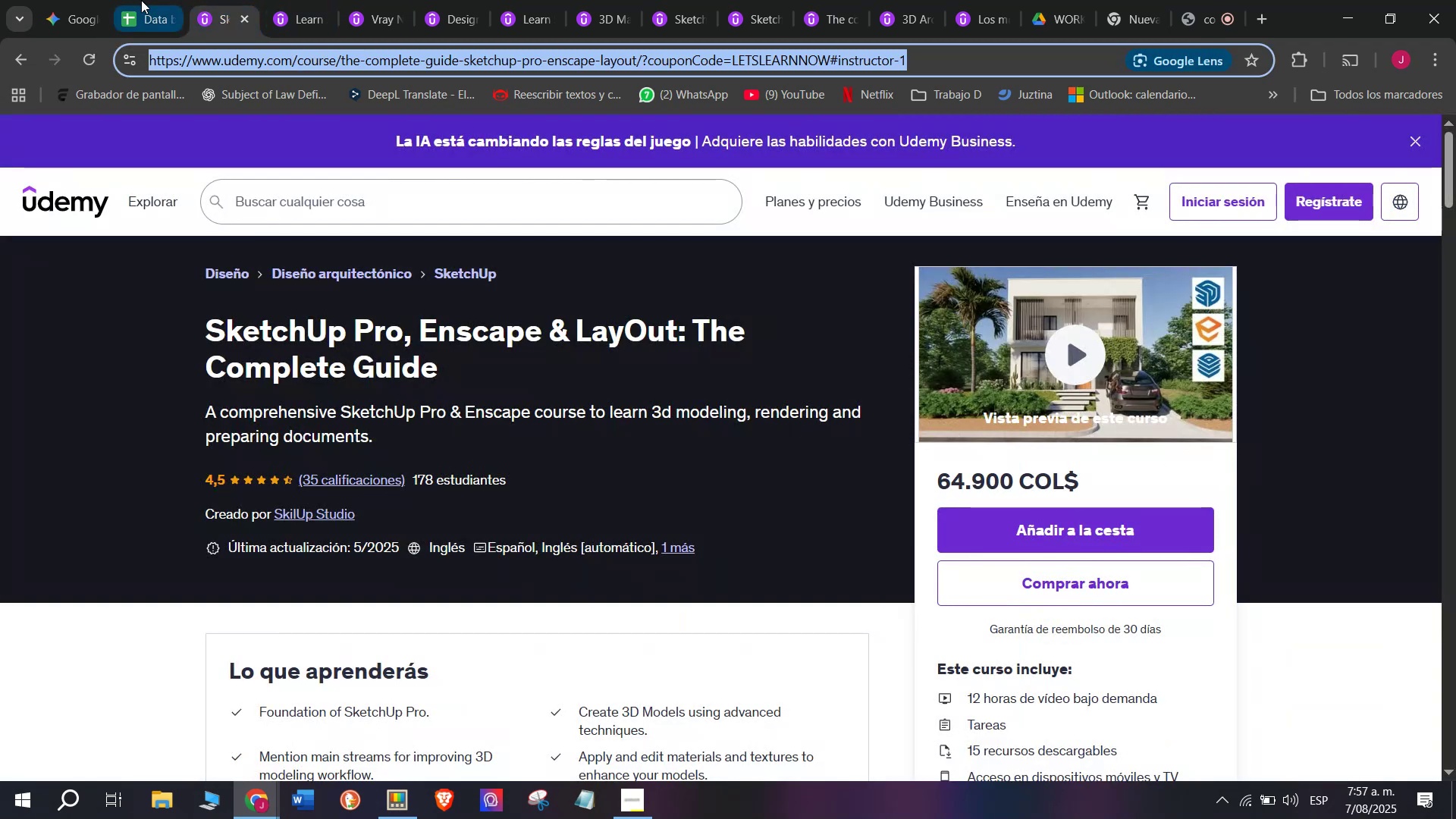 
triple_click([141, 0])
 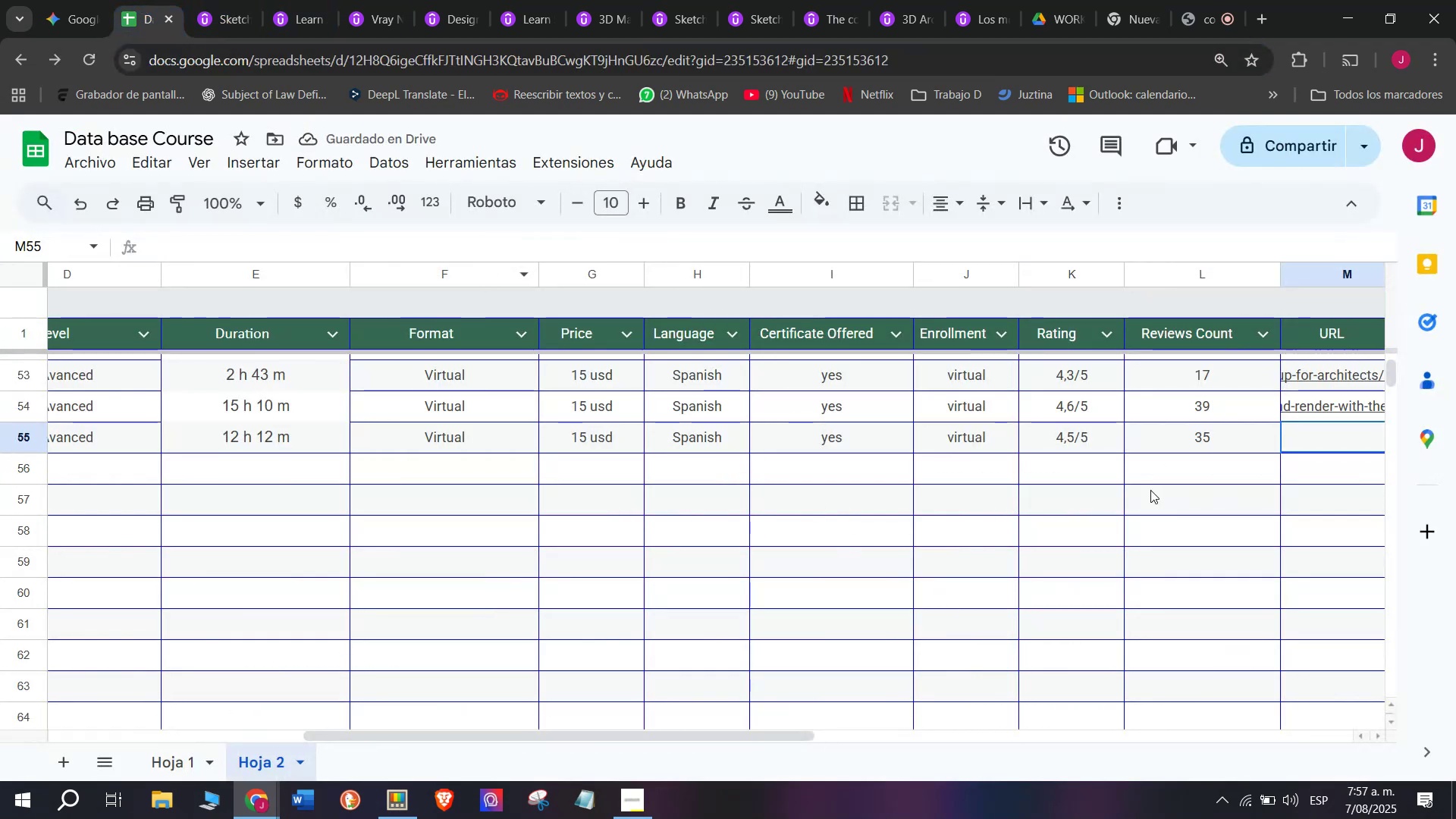 
key(Z)
 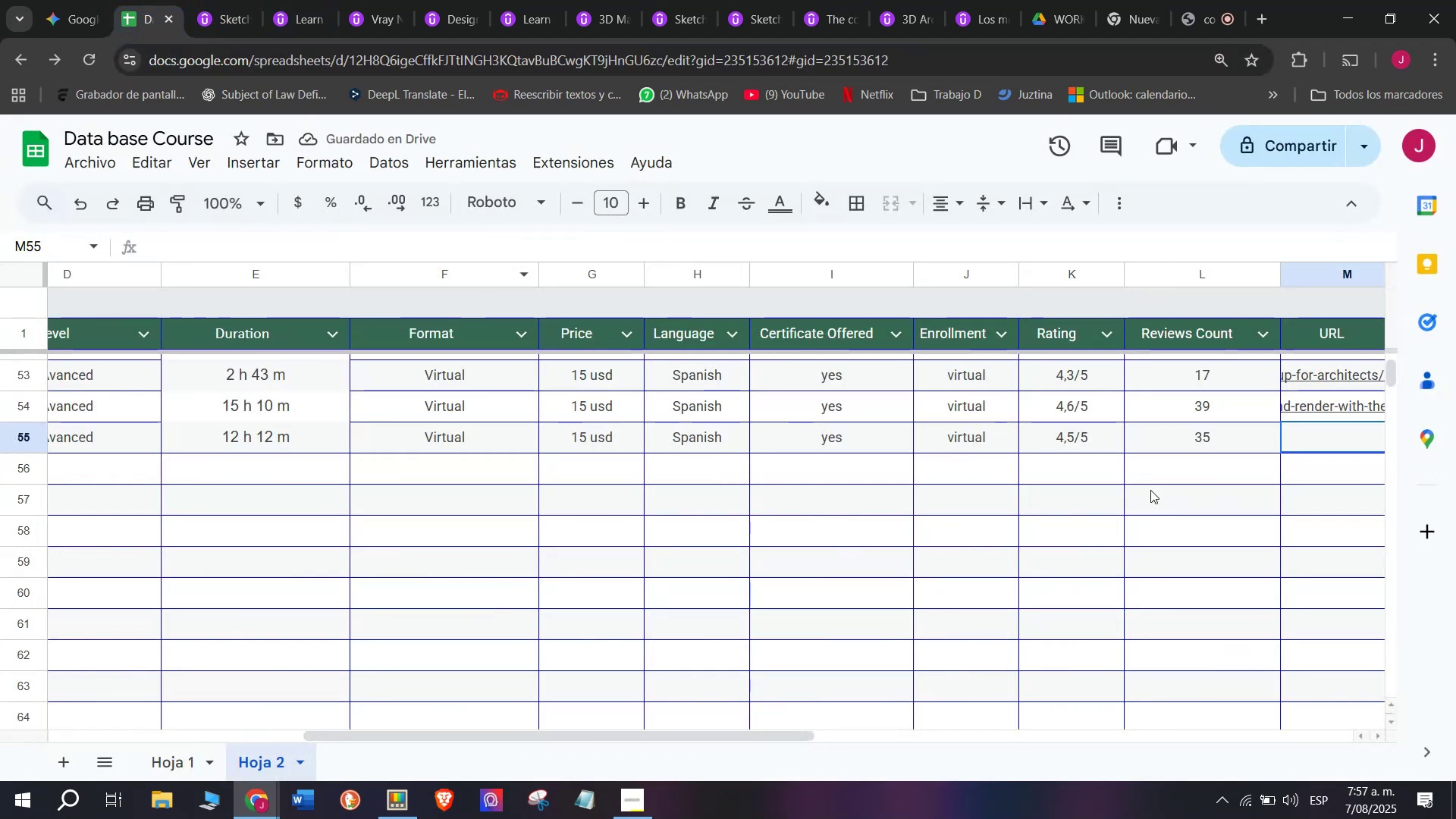 
key(Control+ControlLeft)
 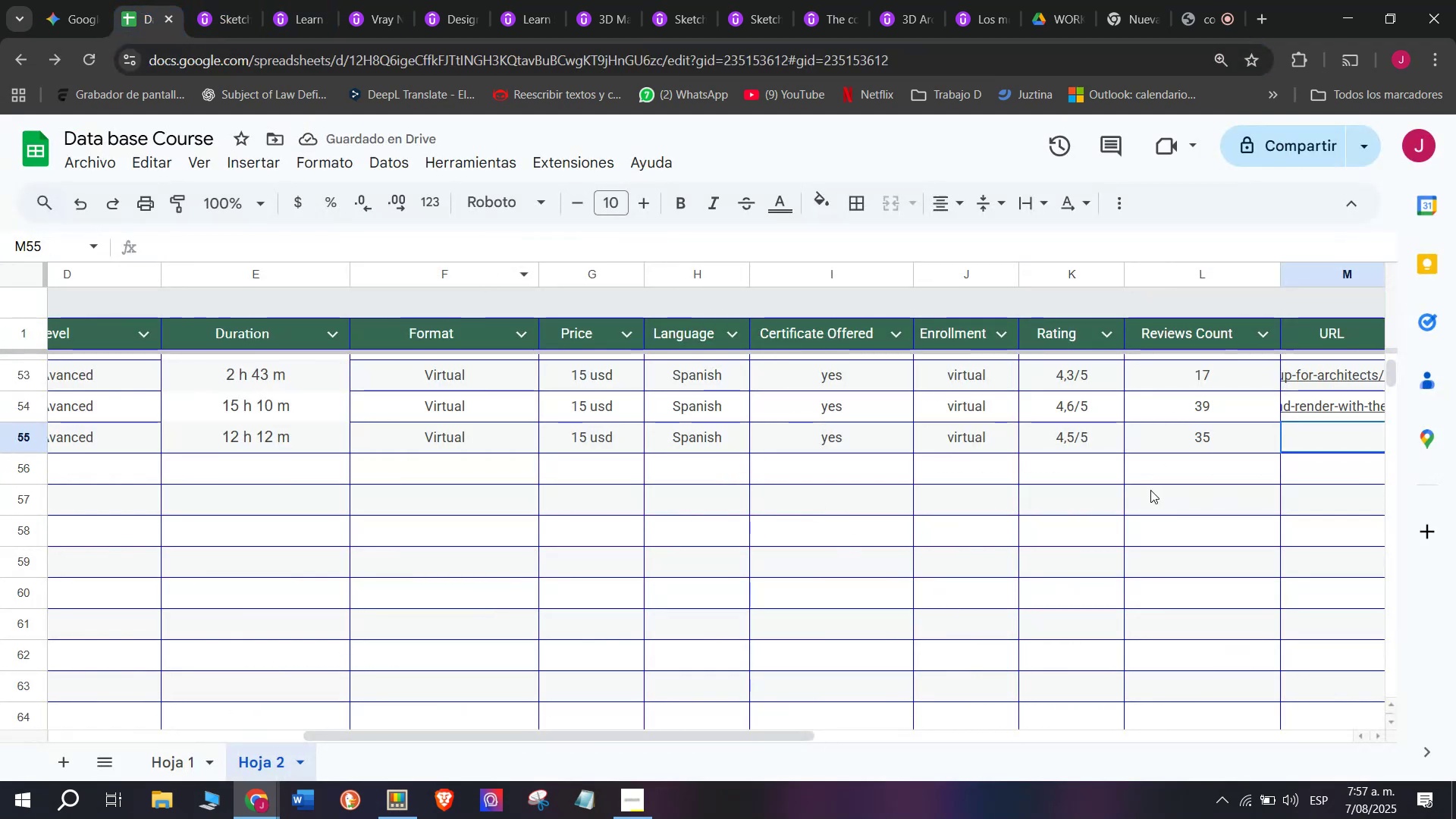 
key(Control+V)
 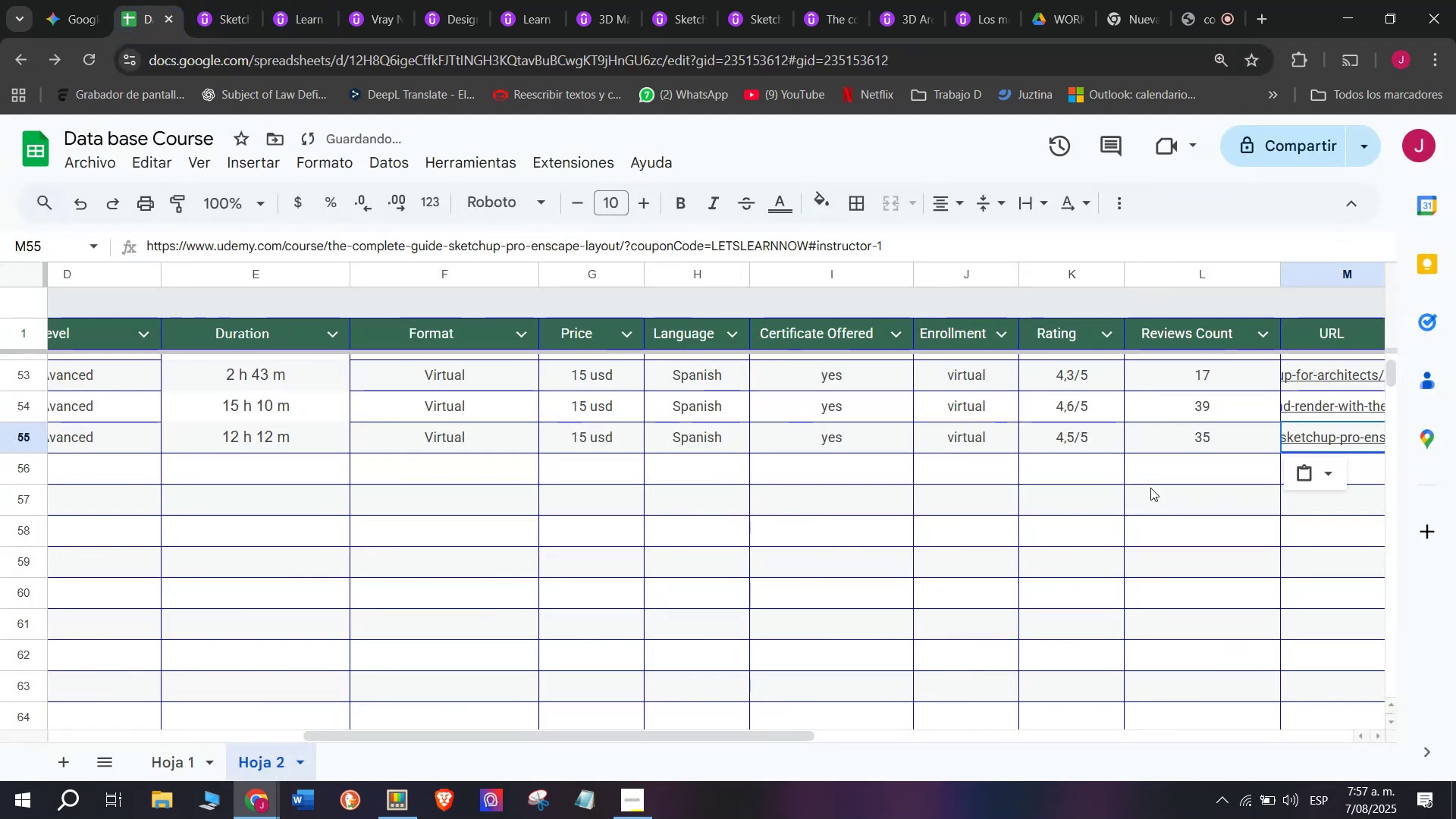 
scroll: coordinate [412, 451], scroll_direction: up, amount: 4.0
 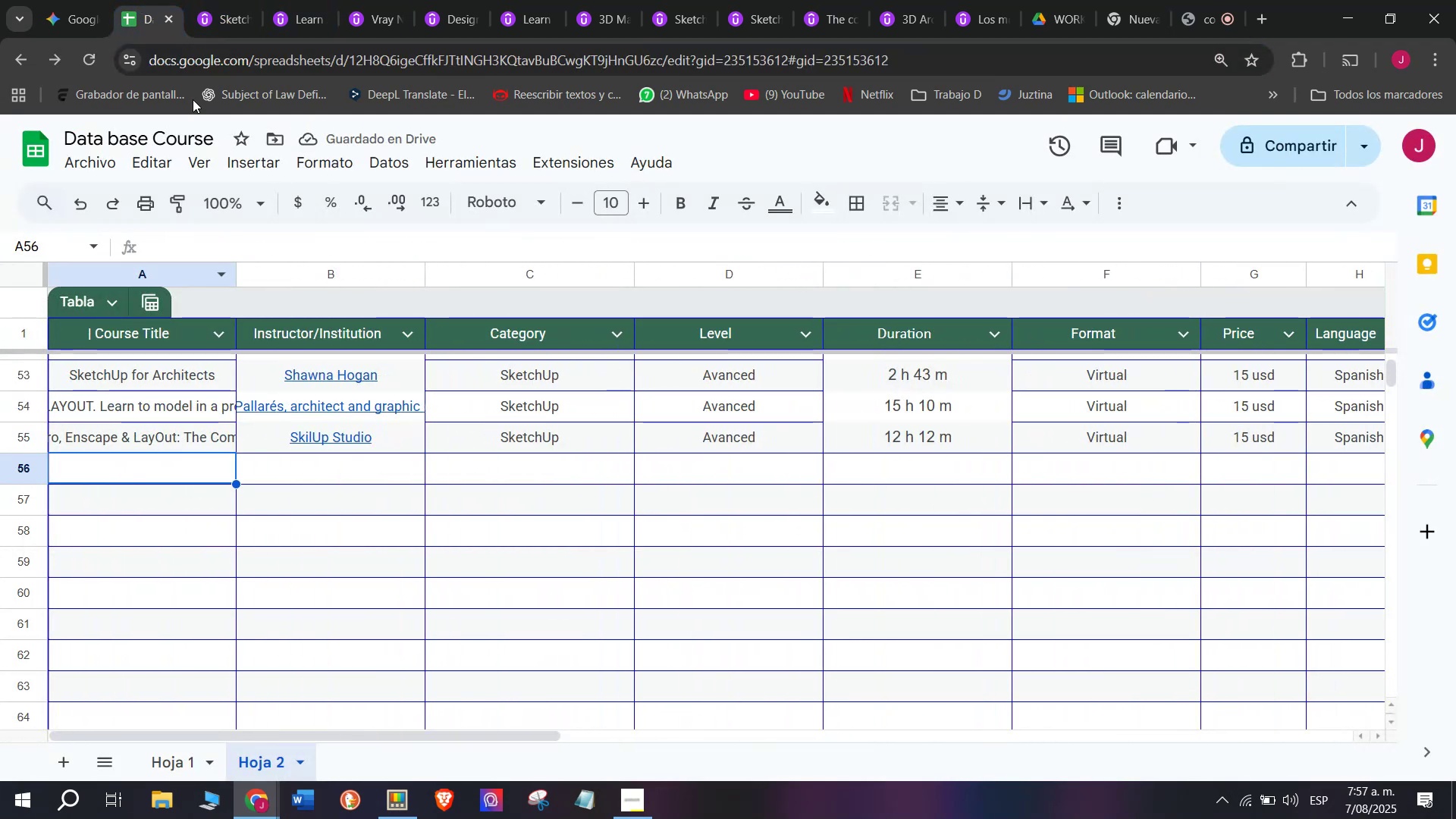 
left_click([202, 0])
 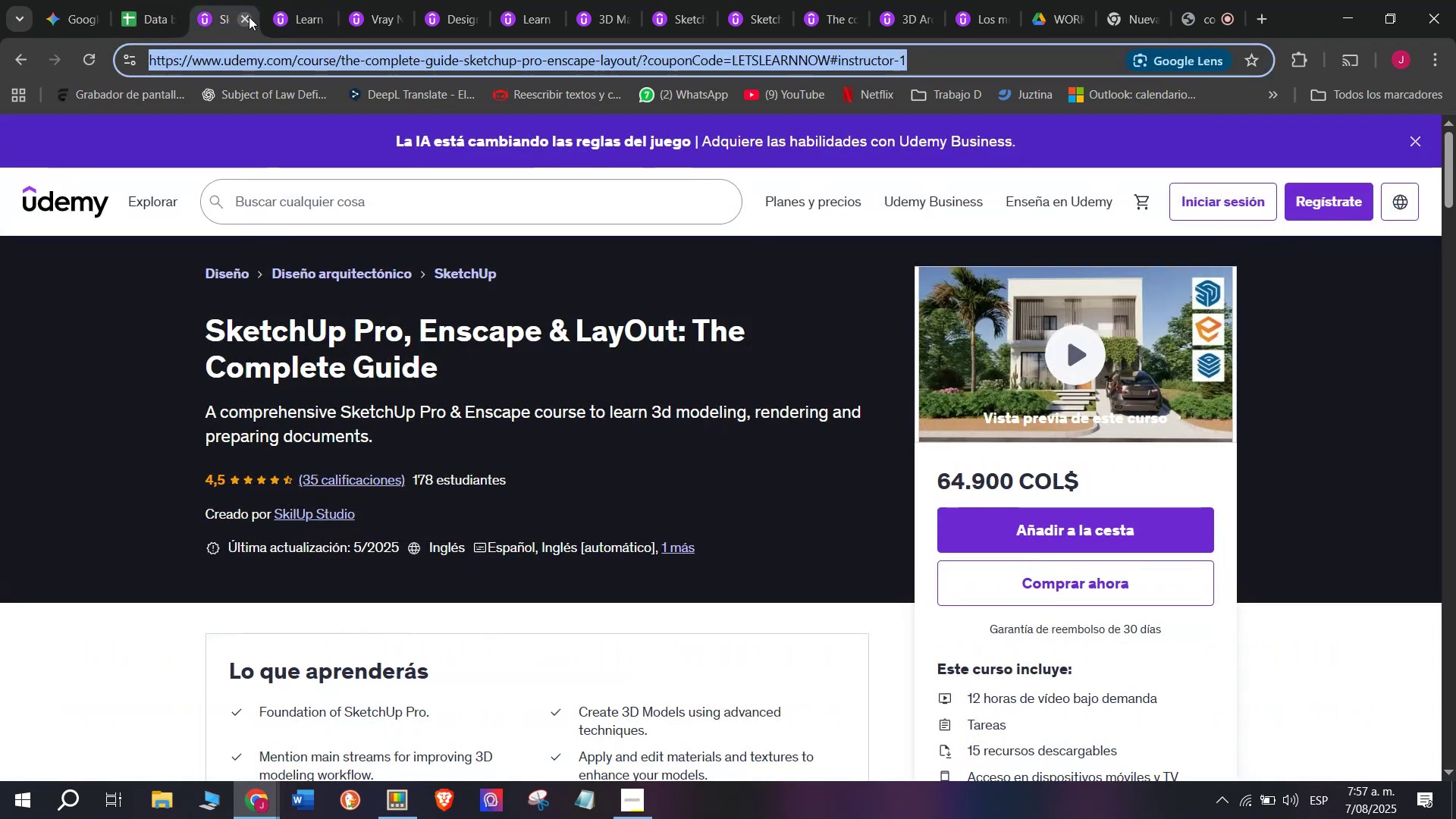 
left_click([249, 17])
 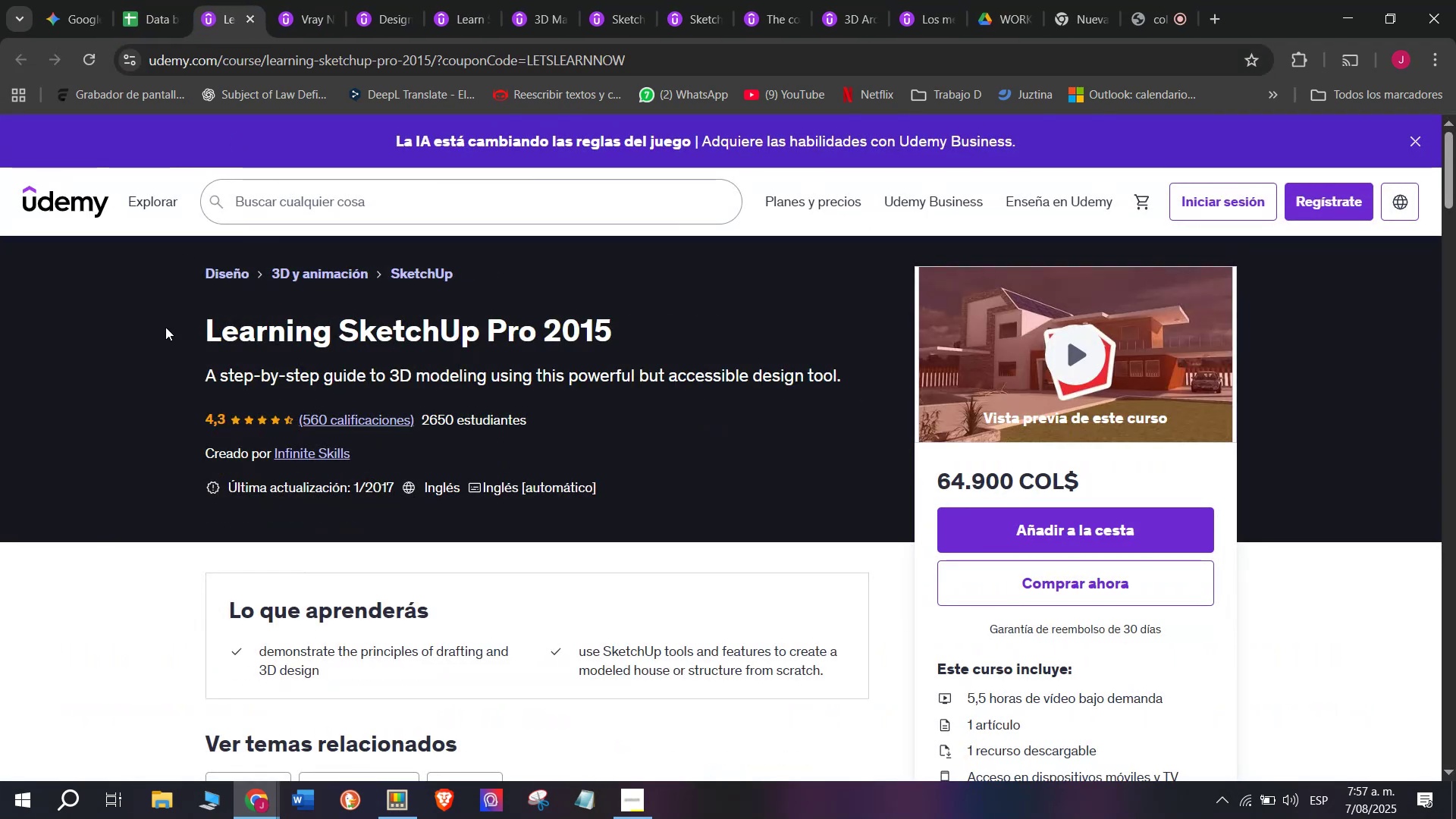 
left_click_drag(start_coordinate=[180, 321], to_coordinate=[668, 340])
 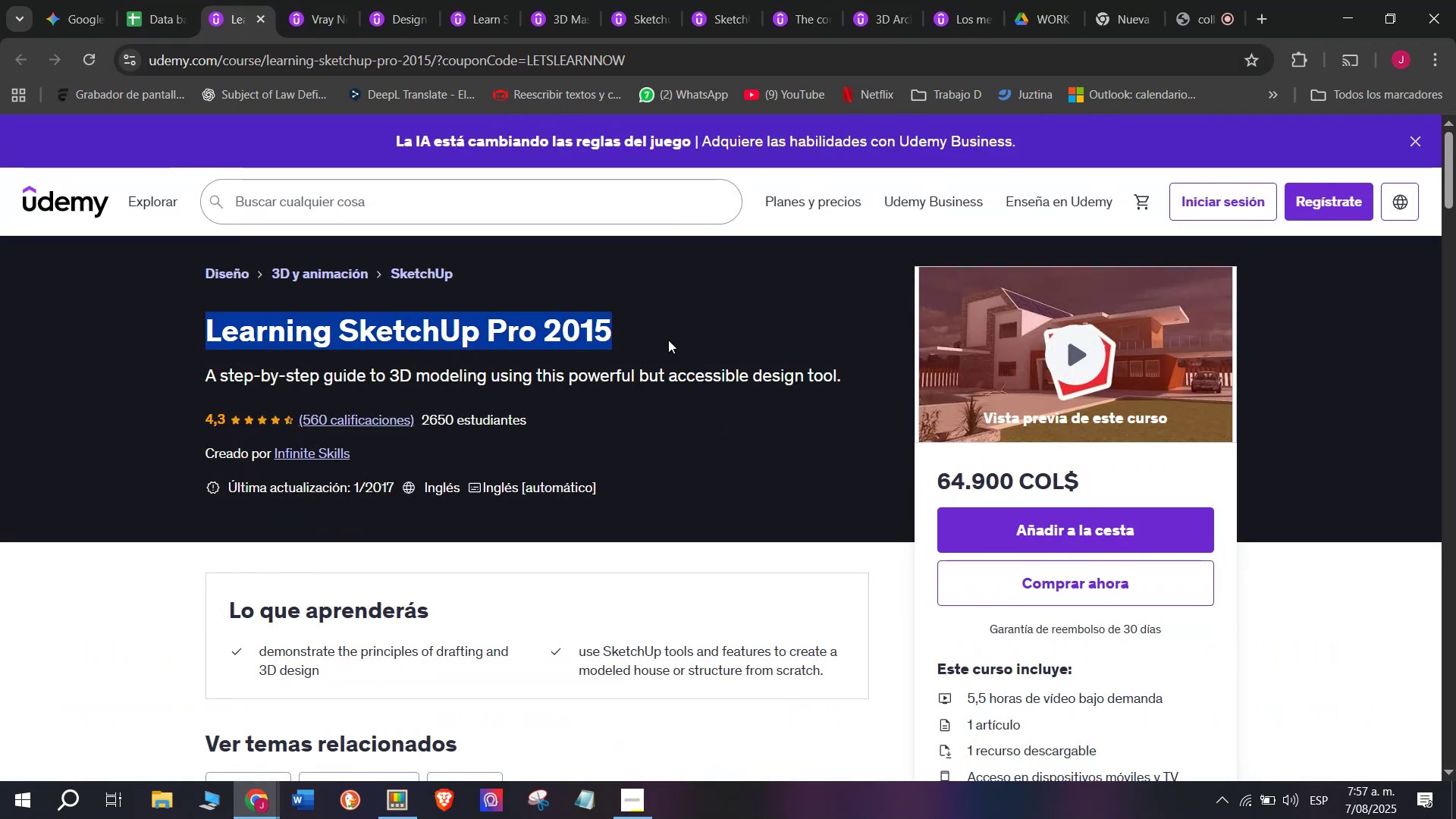 
key(Break)
 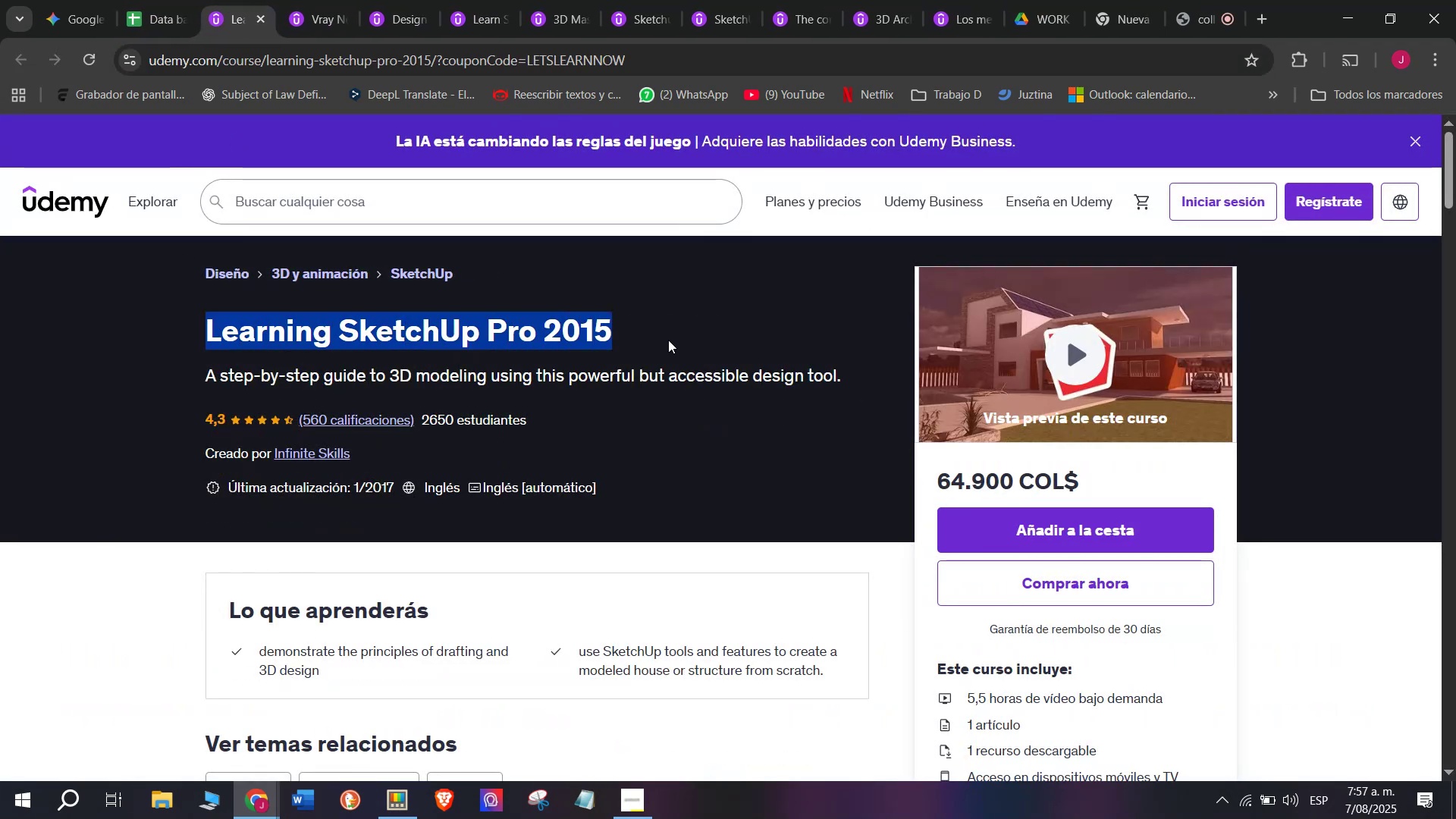 
key(Control+ControlLeft)
 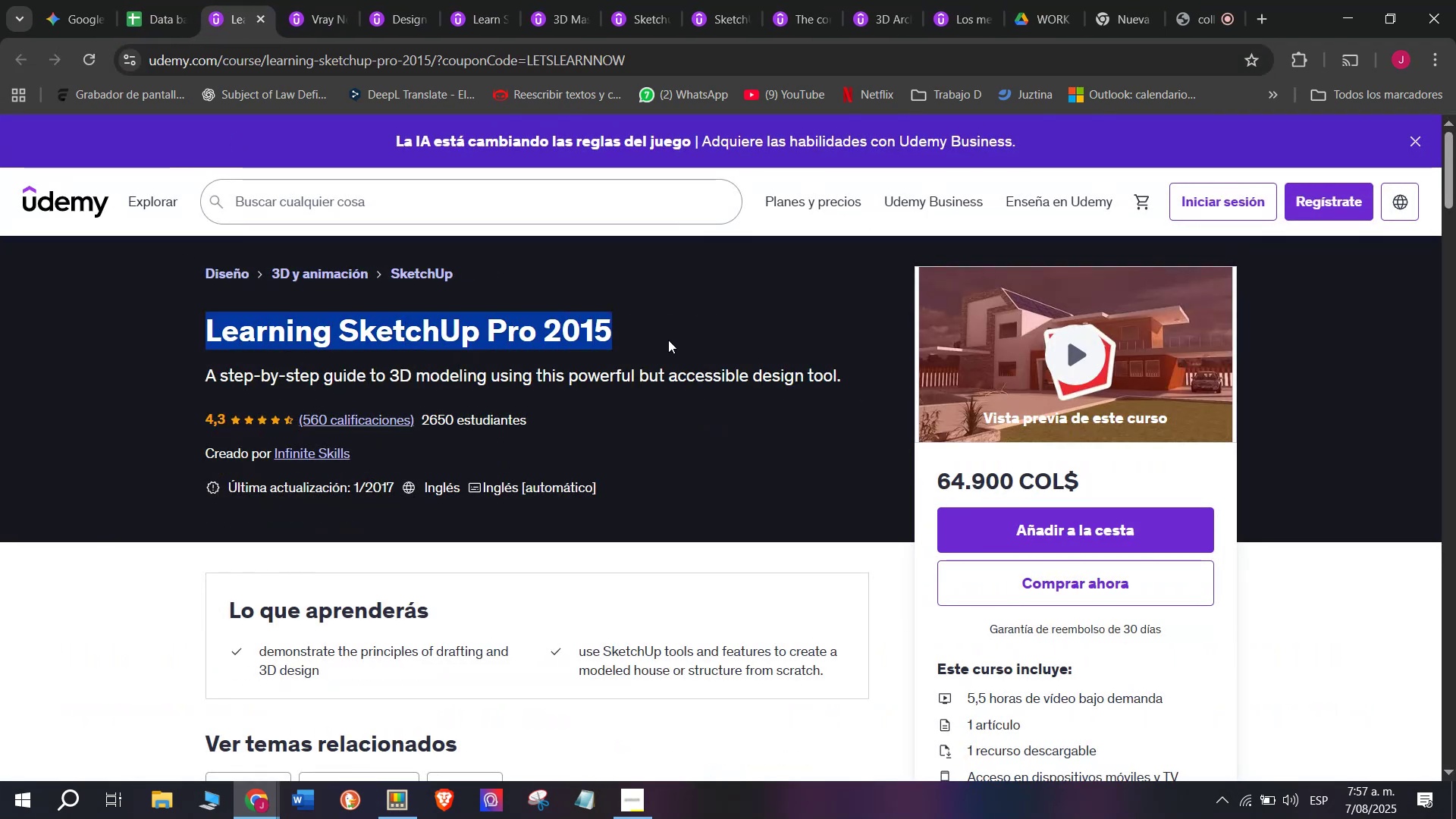 
key(Control+C)
 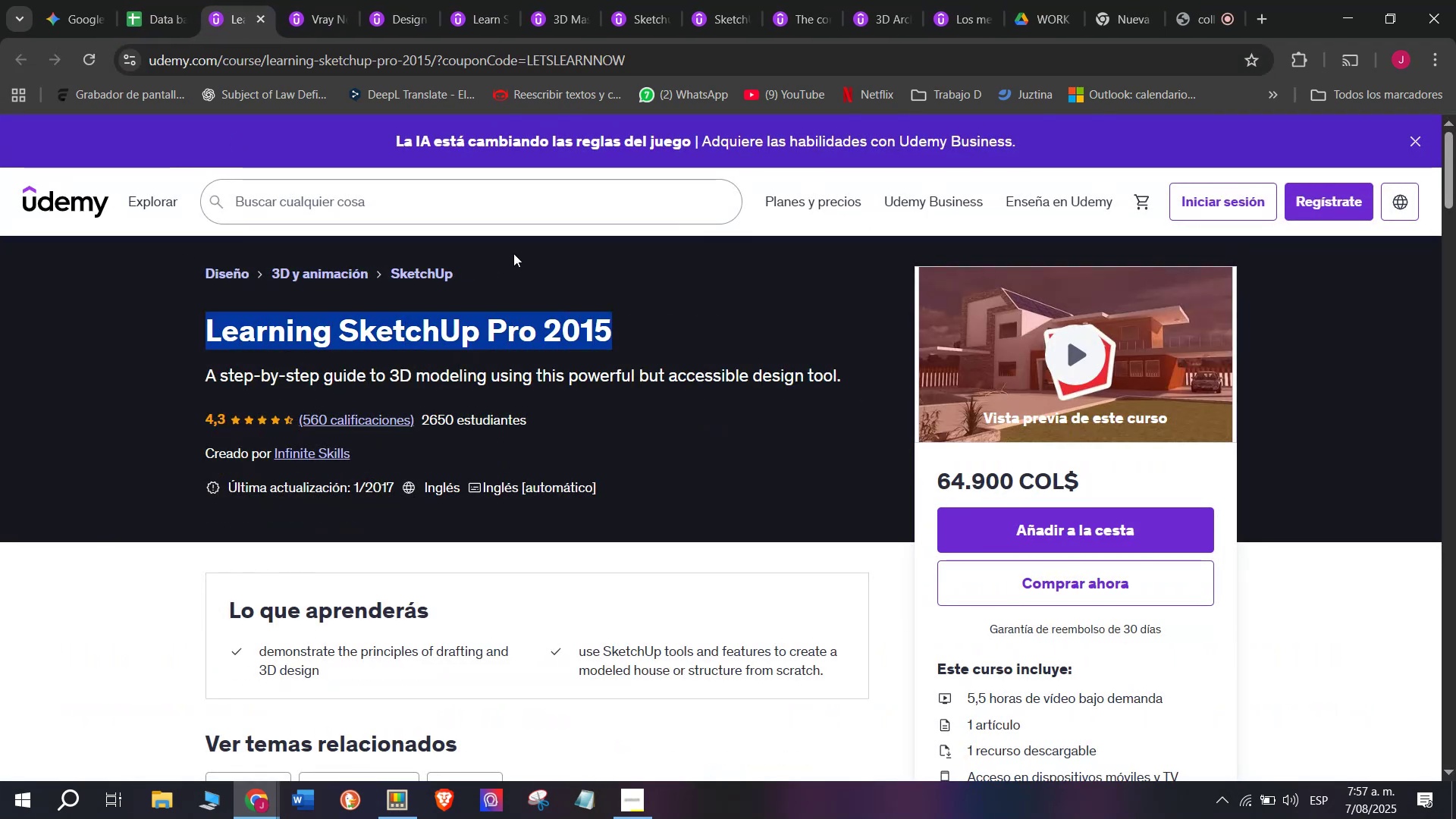 
key(Control+ControlLeft)
 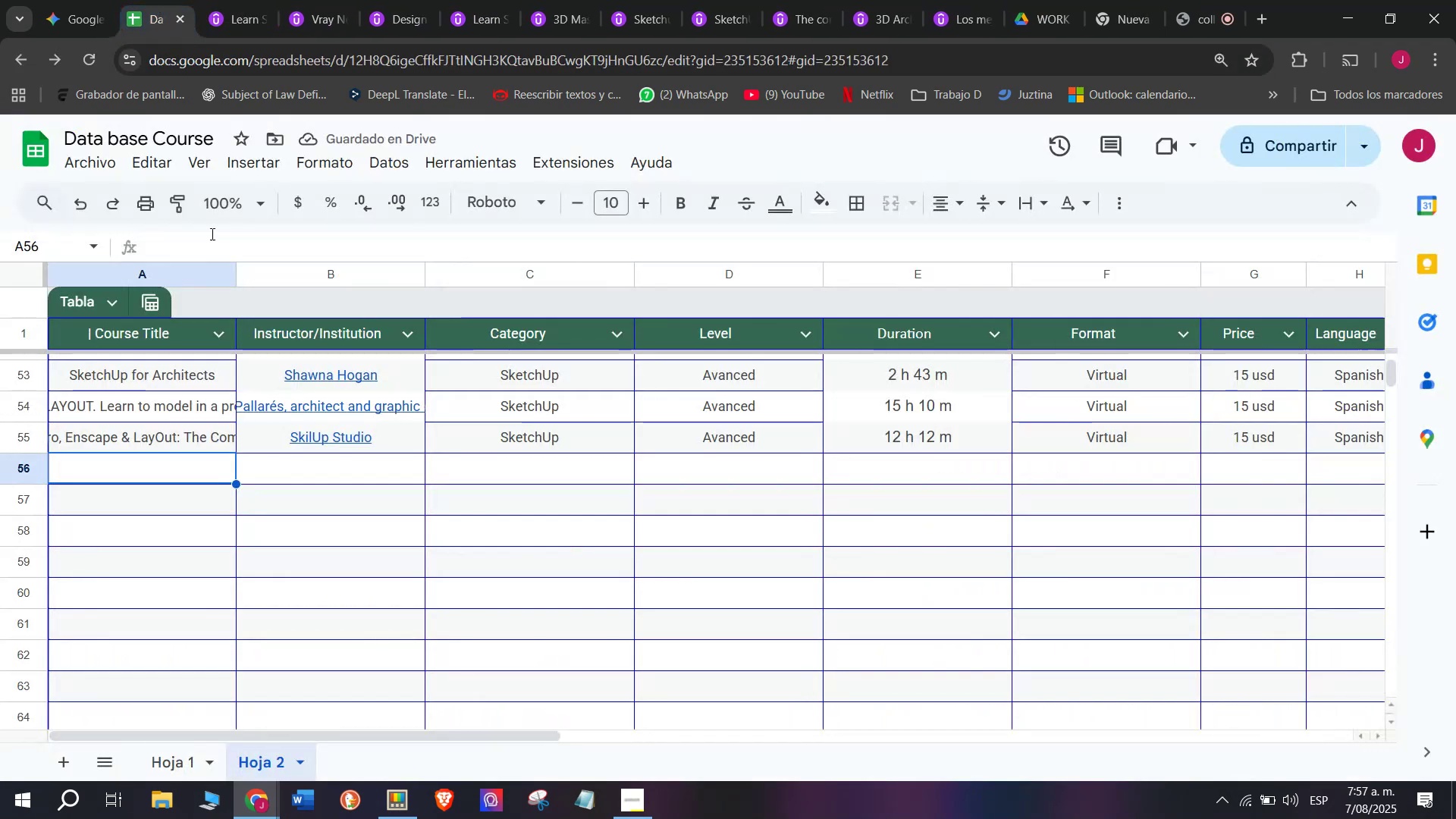 
key(Break)
 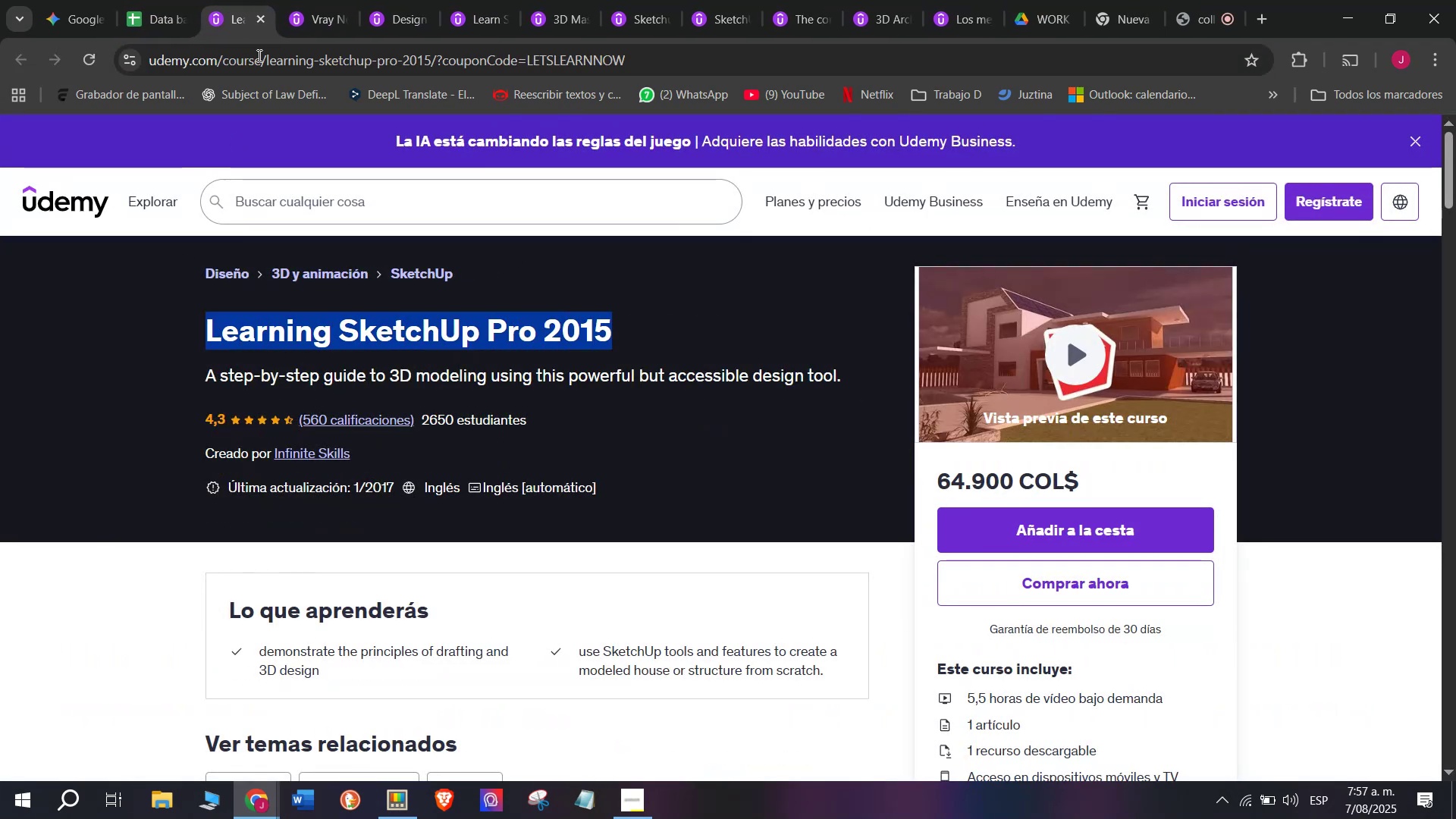 
key(Control+C)
 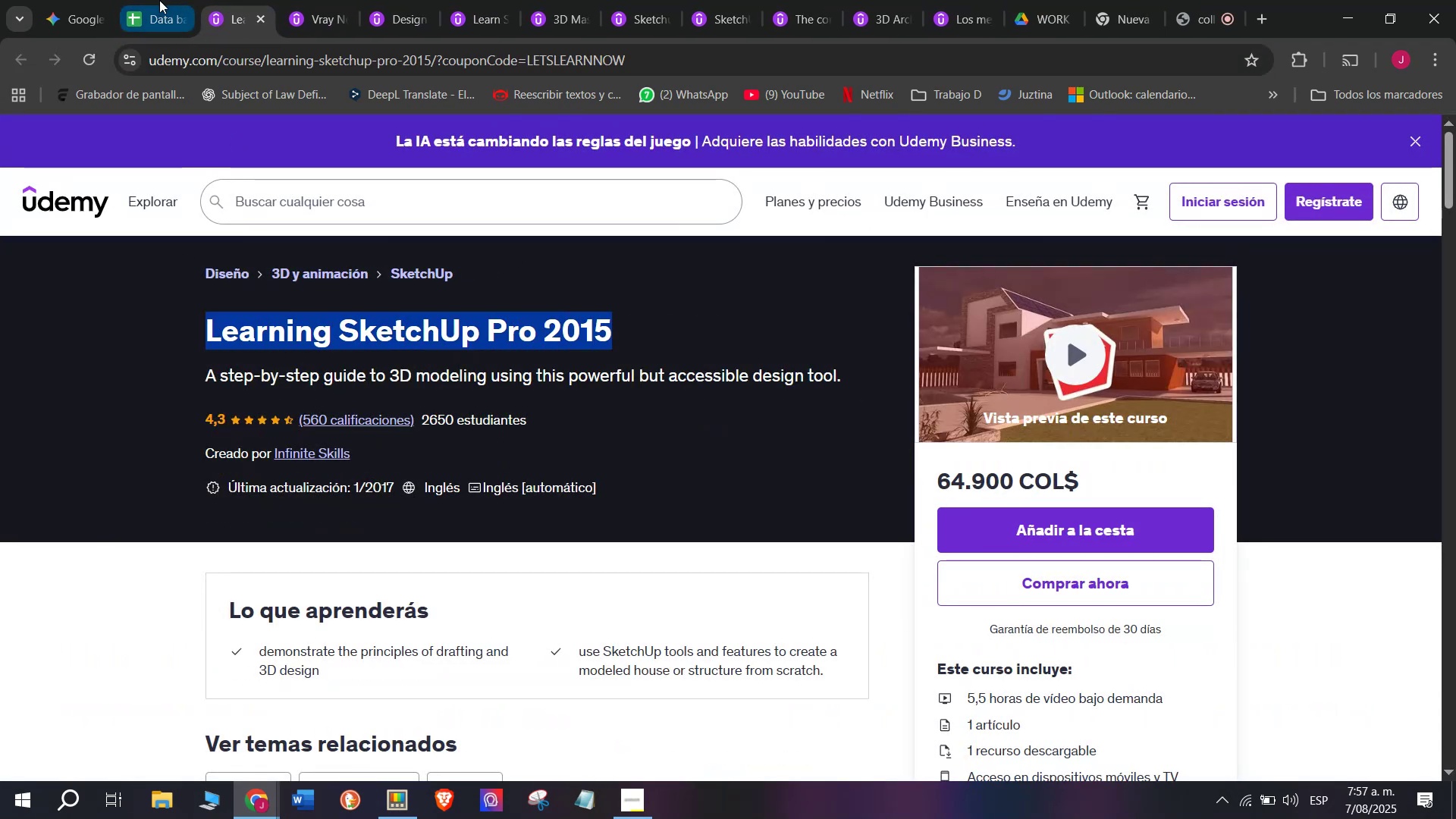 
left_click([159, 0])
 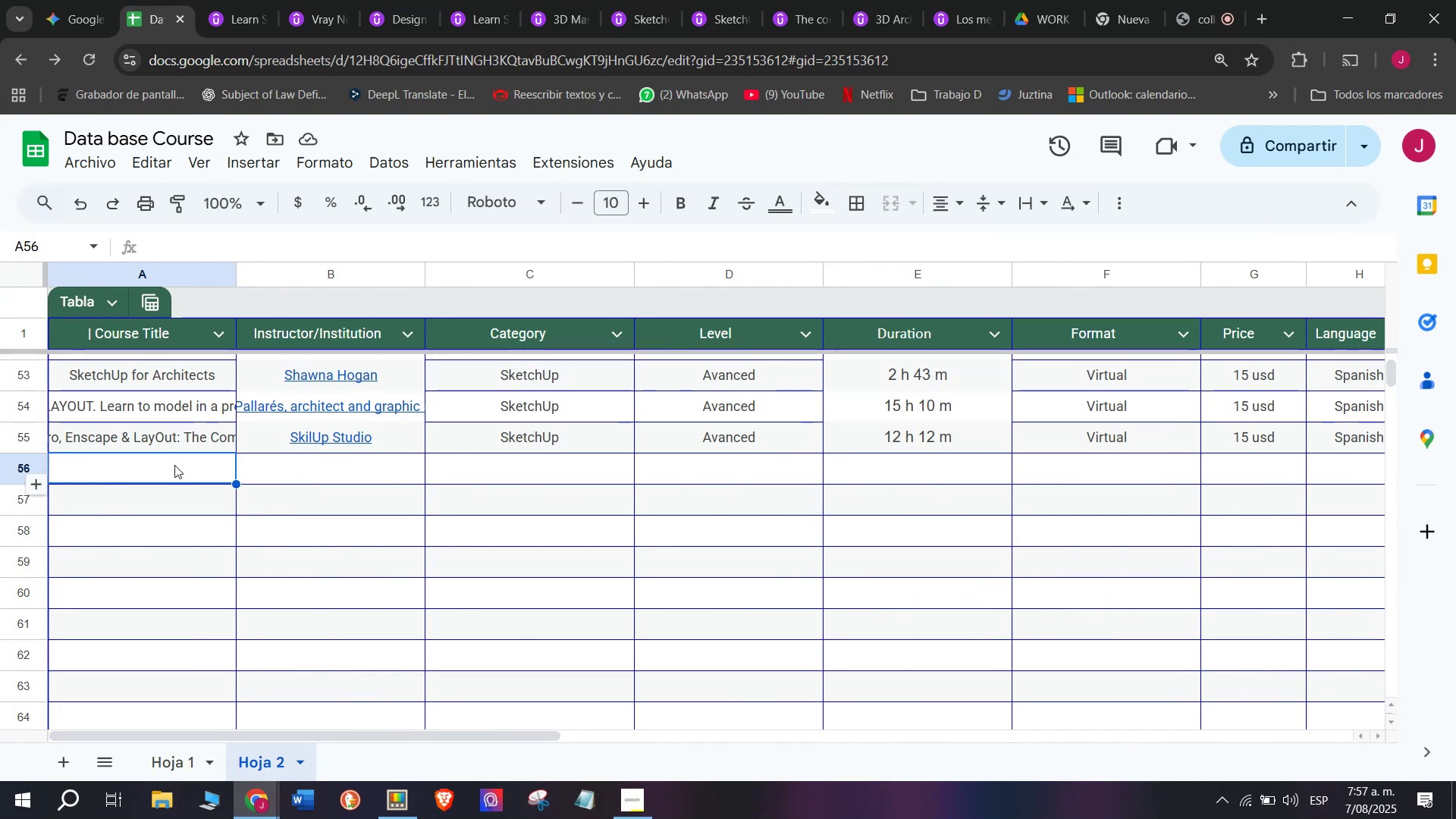 
double_click([174, 465])
 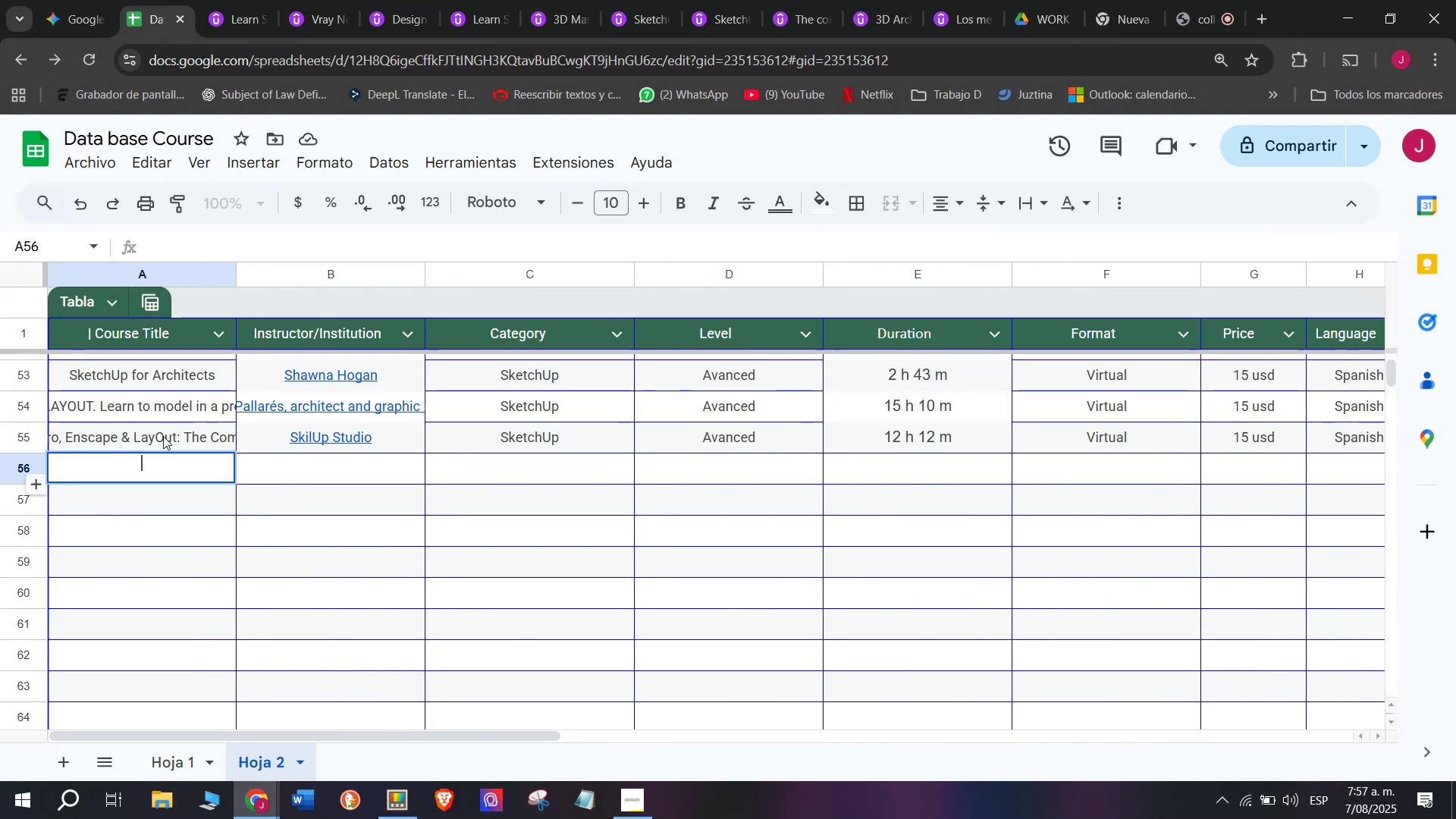 
key(Control+ControlLeft)
 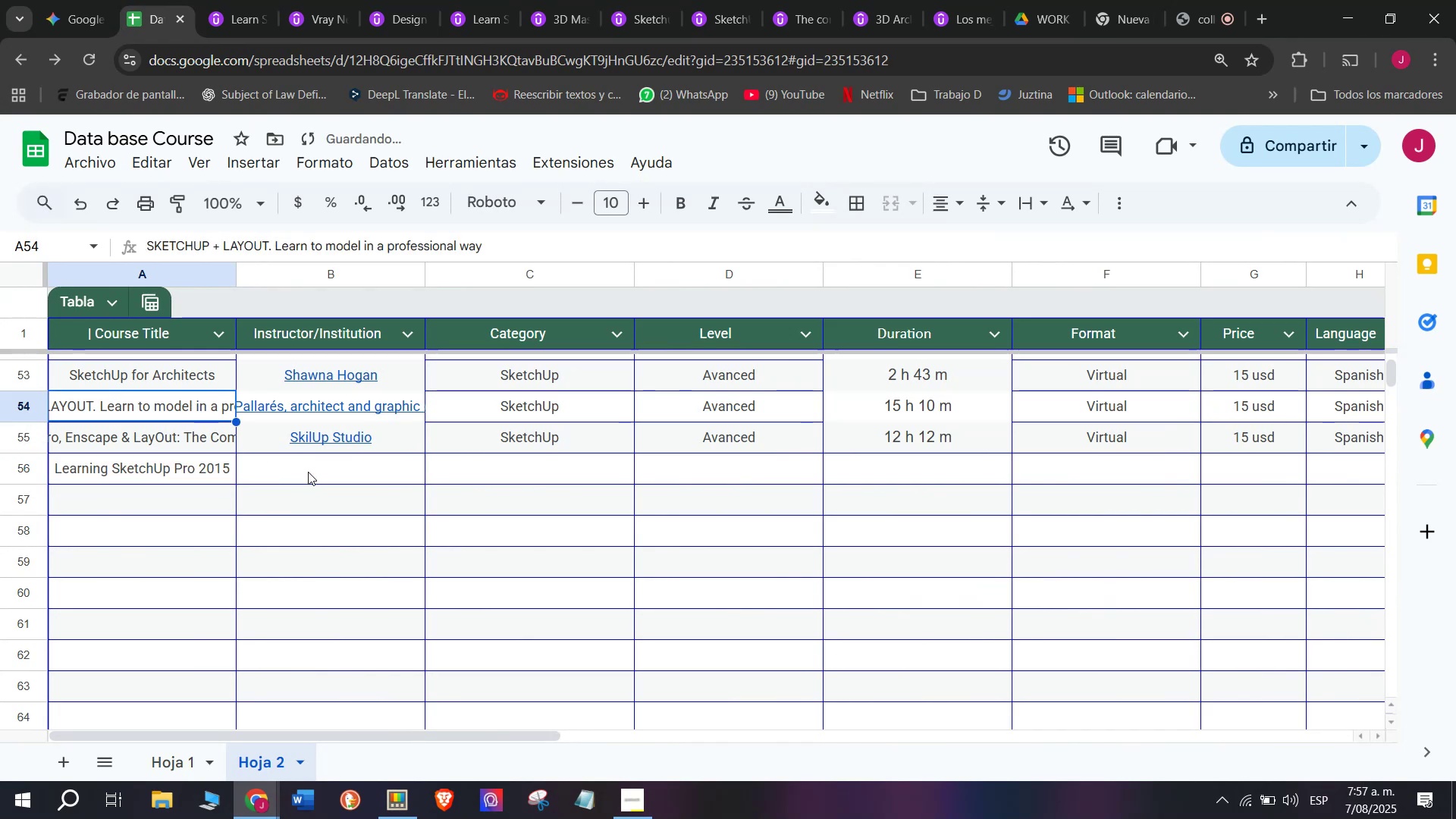 
key(Z)
 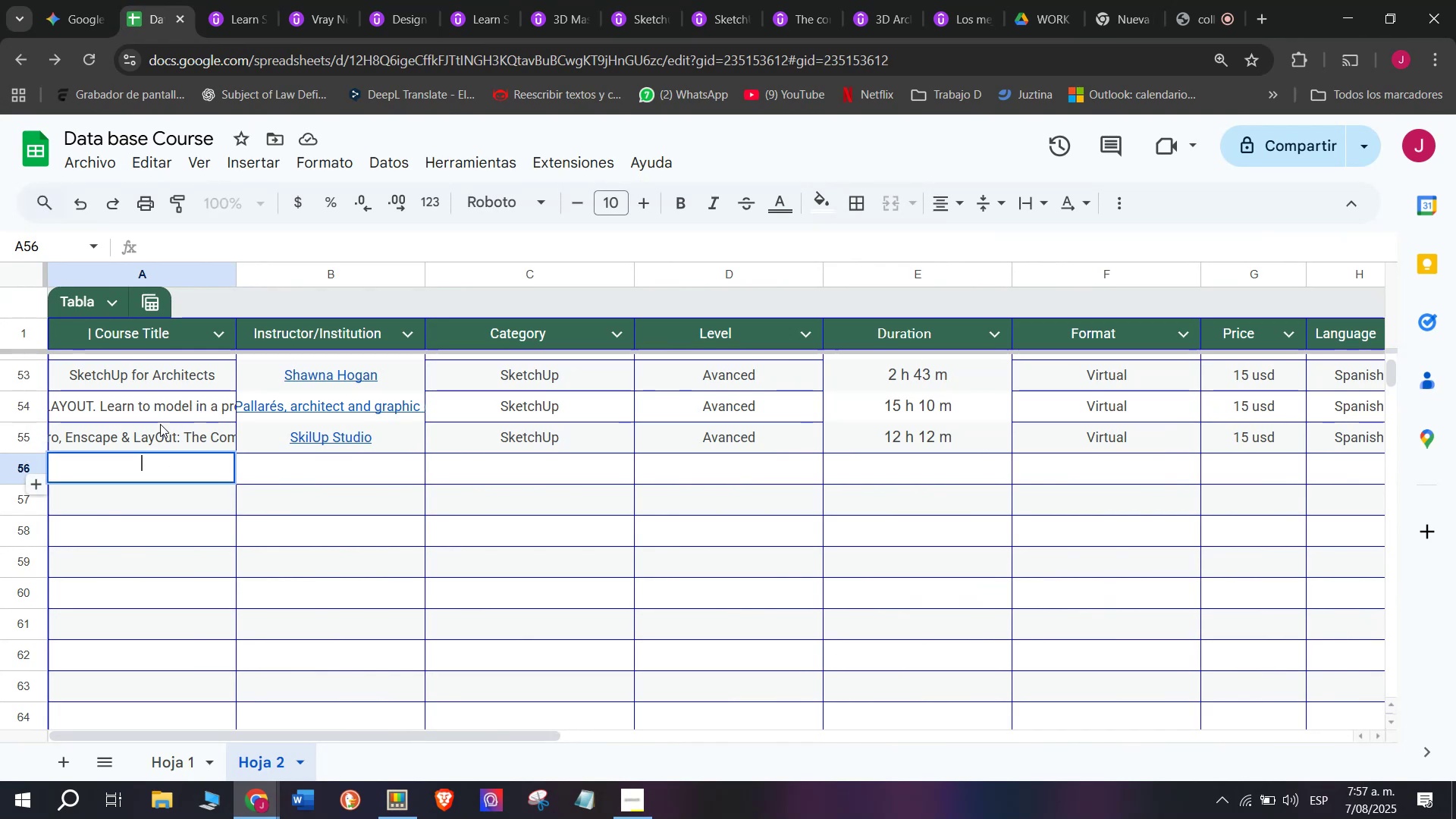 
key(Control+V)
 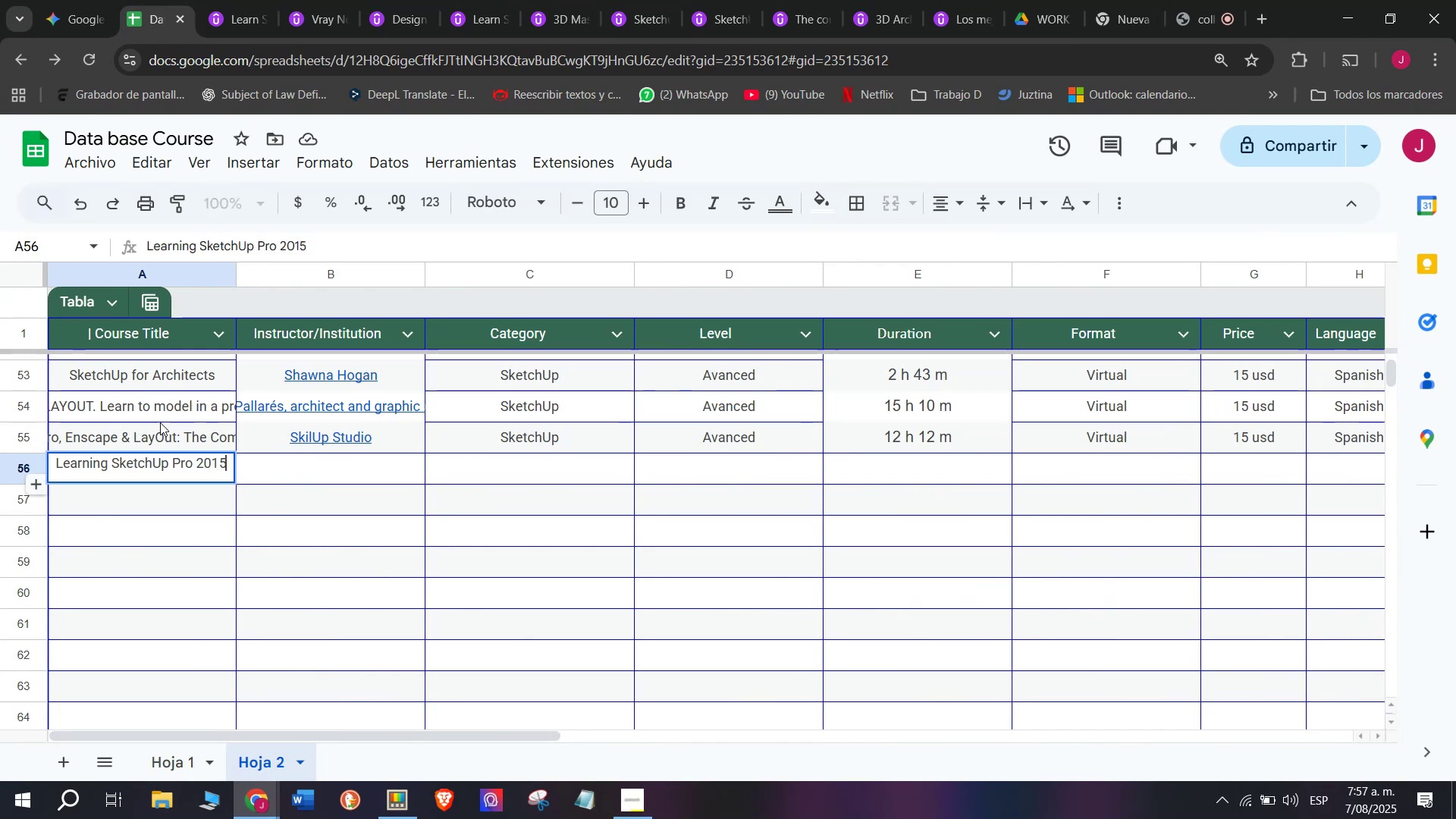 
triple_click([160, 422])
 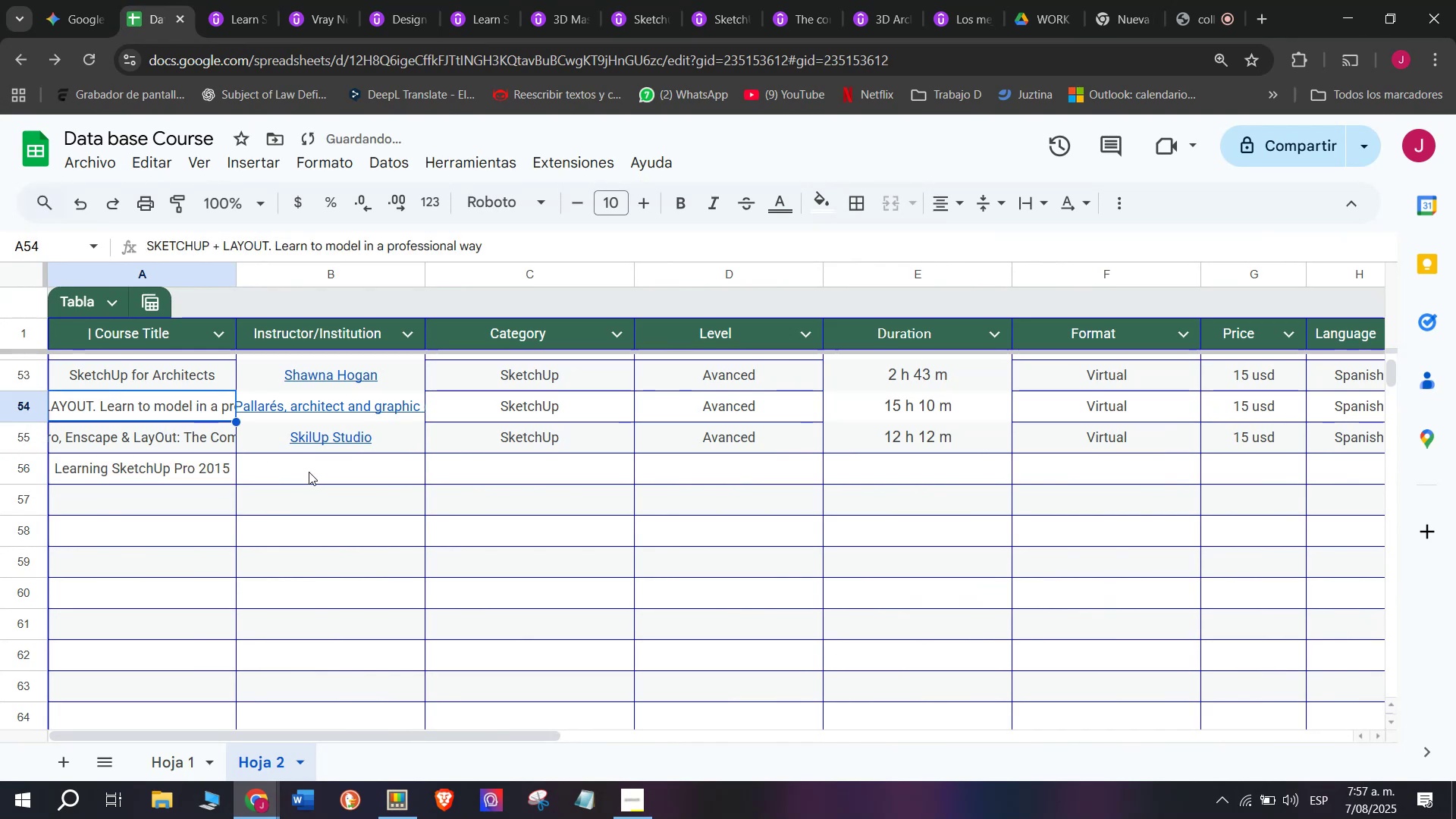 
triple_click([309, 472])
 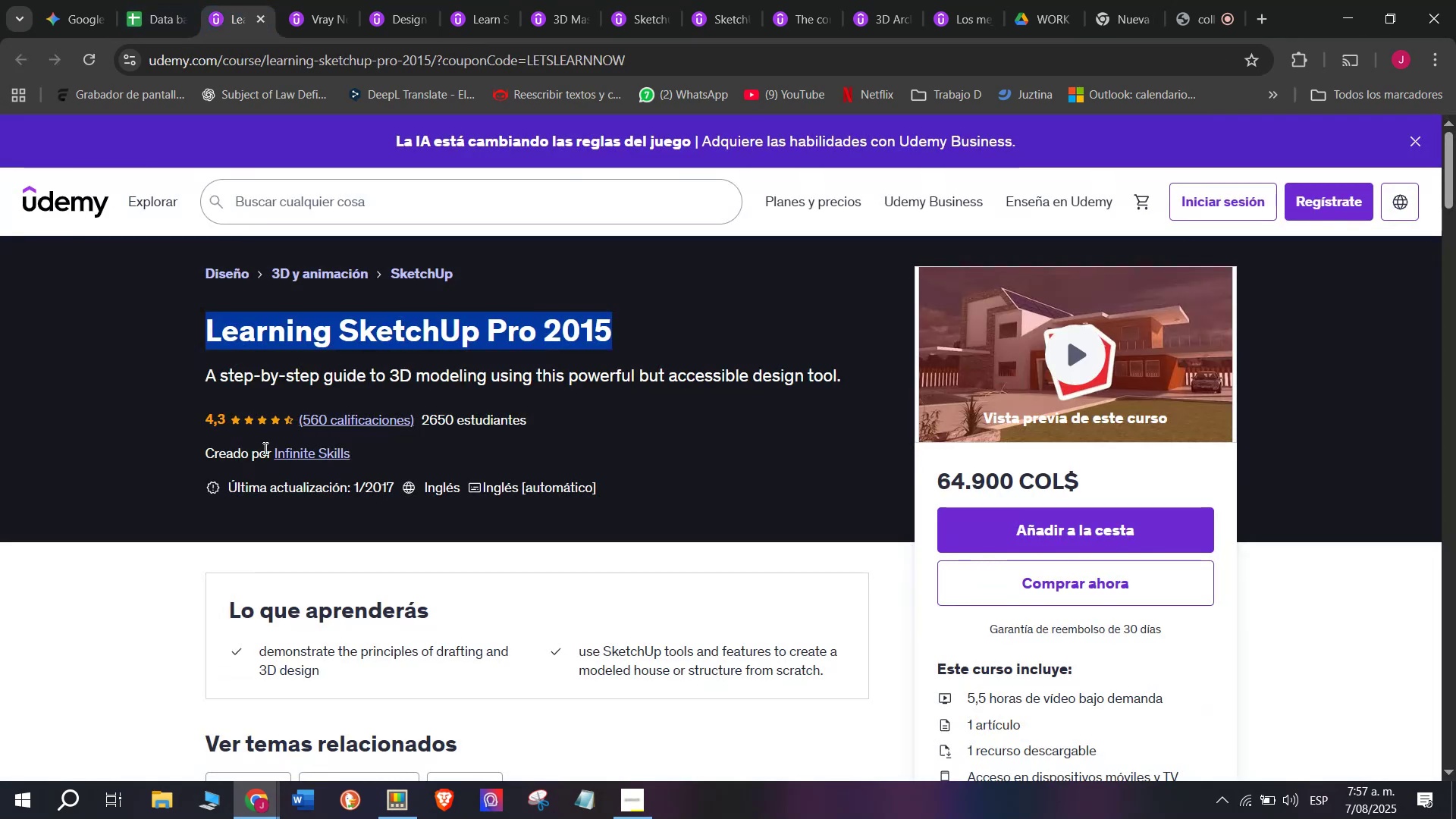 
left_click([290, 460])
 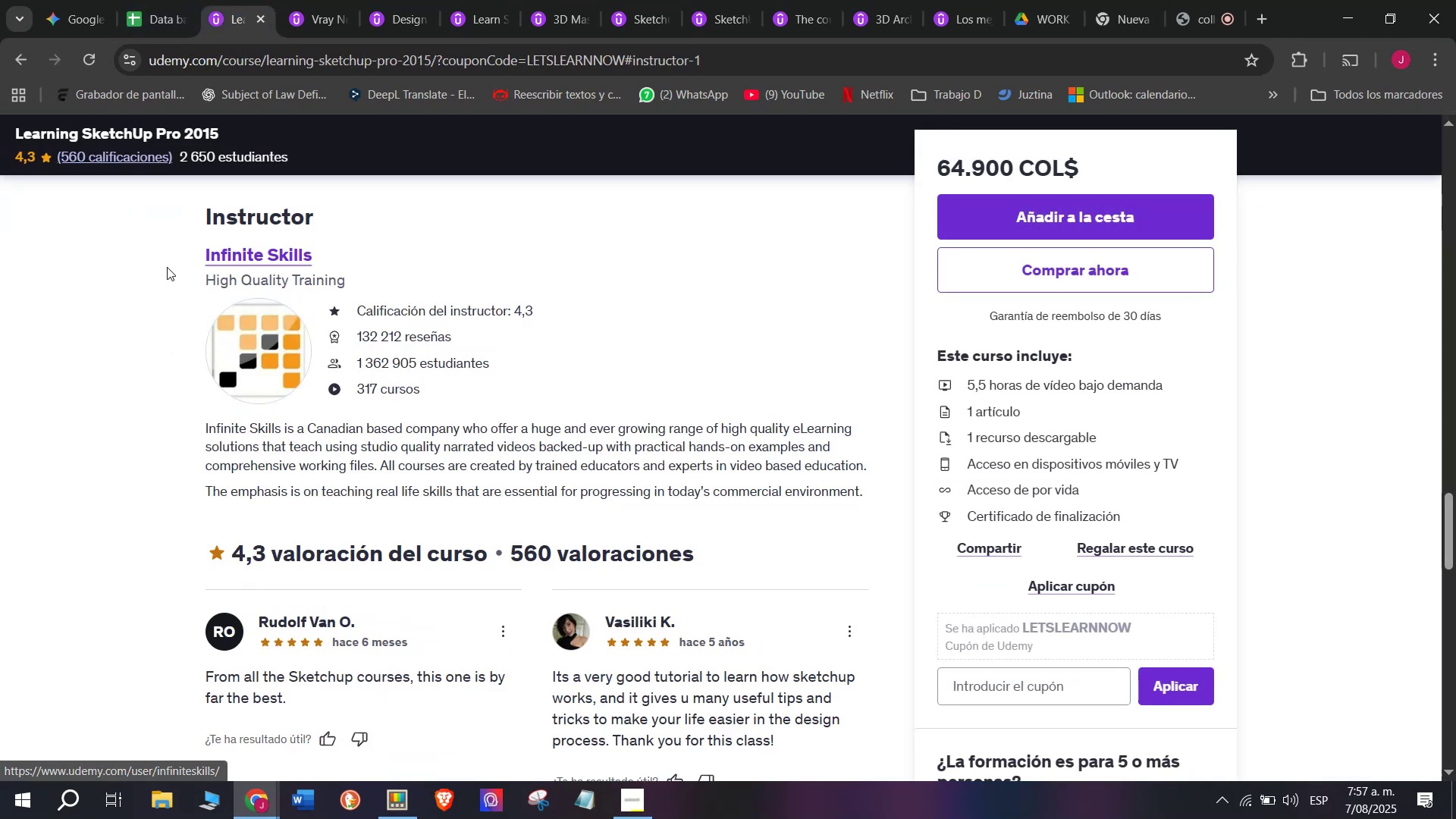 
left_click_drag(start_coordinate=[175, 253], to_coordinate=[361, 236])
 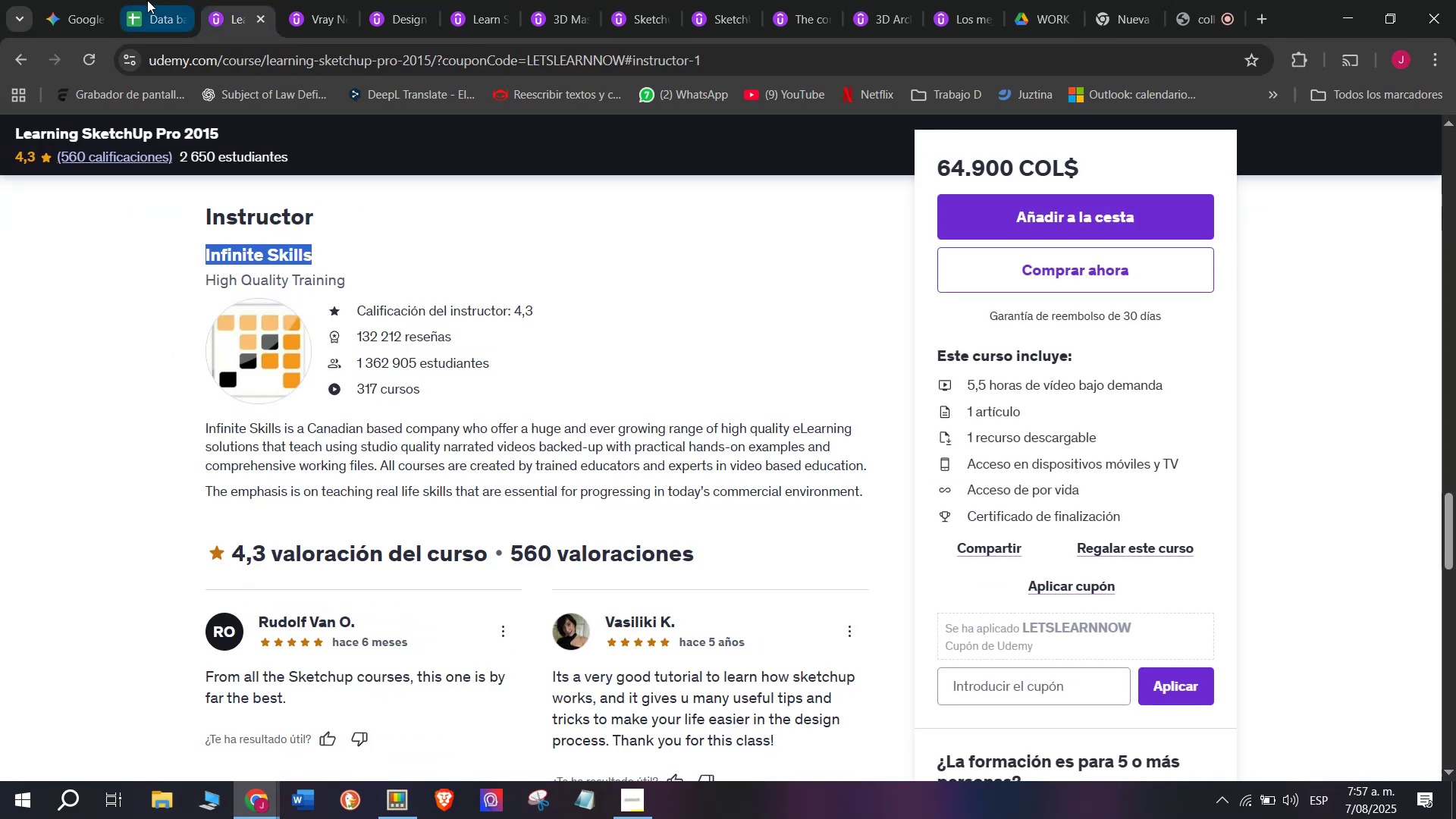 
key(Control+ControlLeft)
 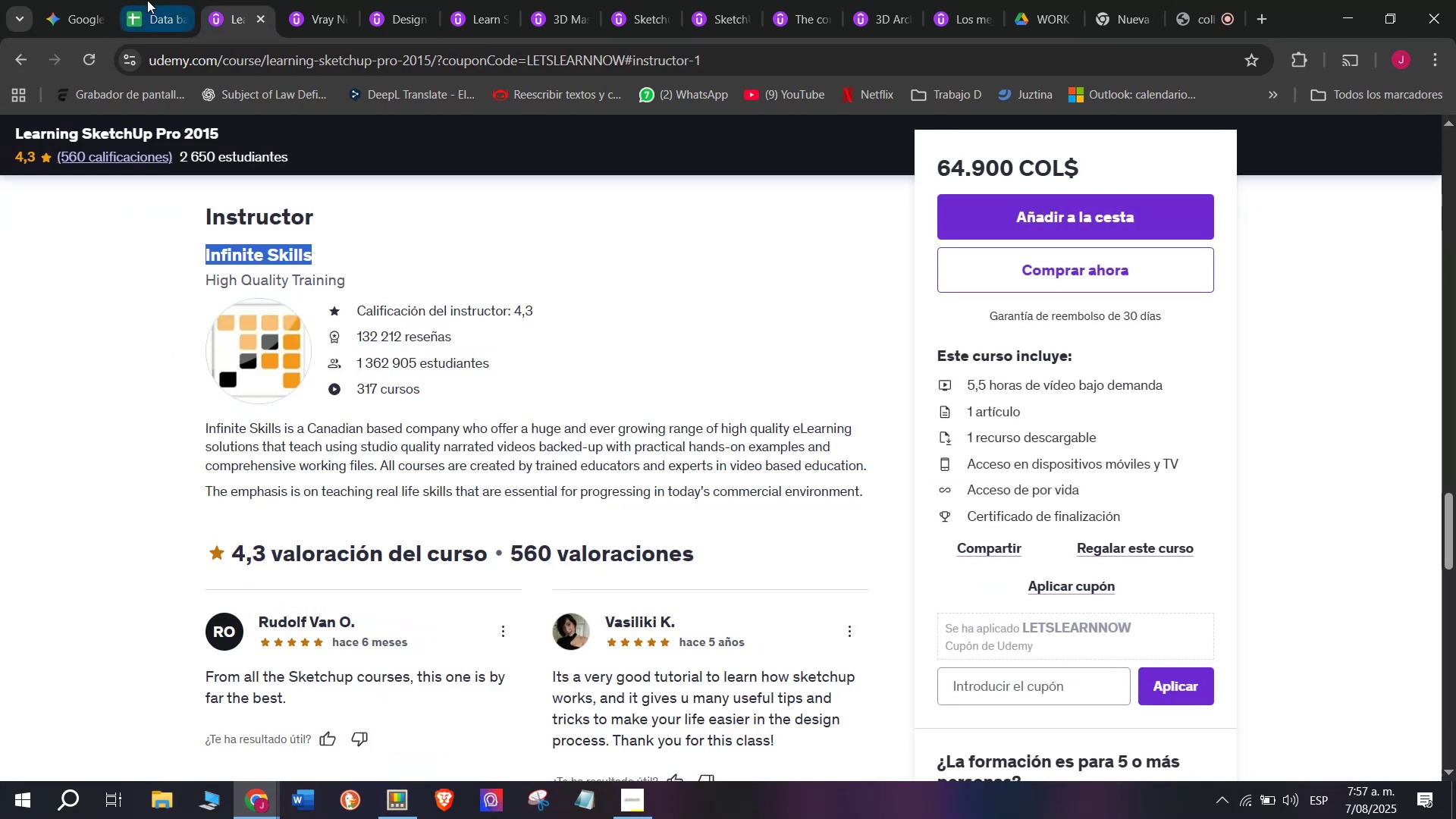 
key(Break)
 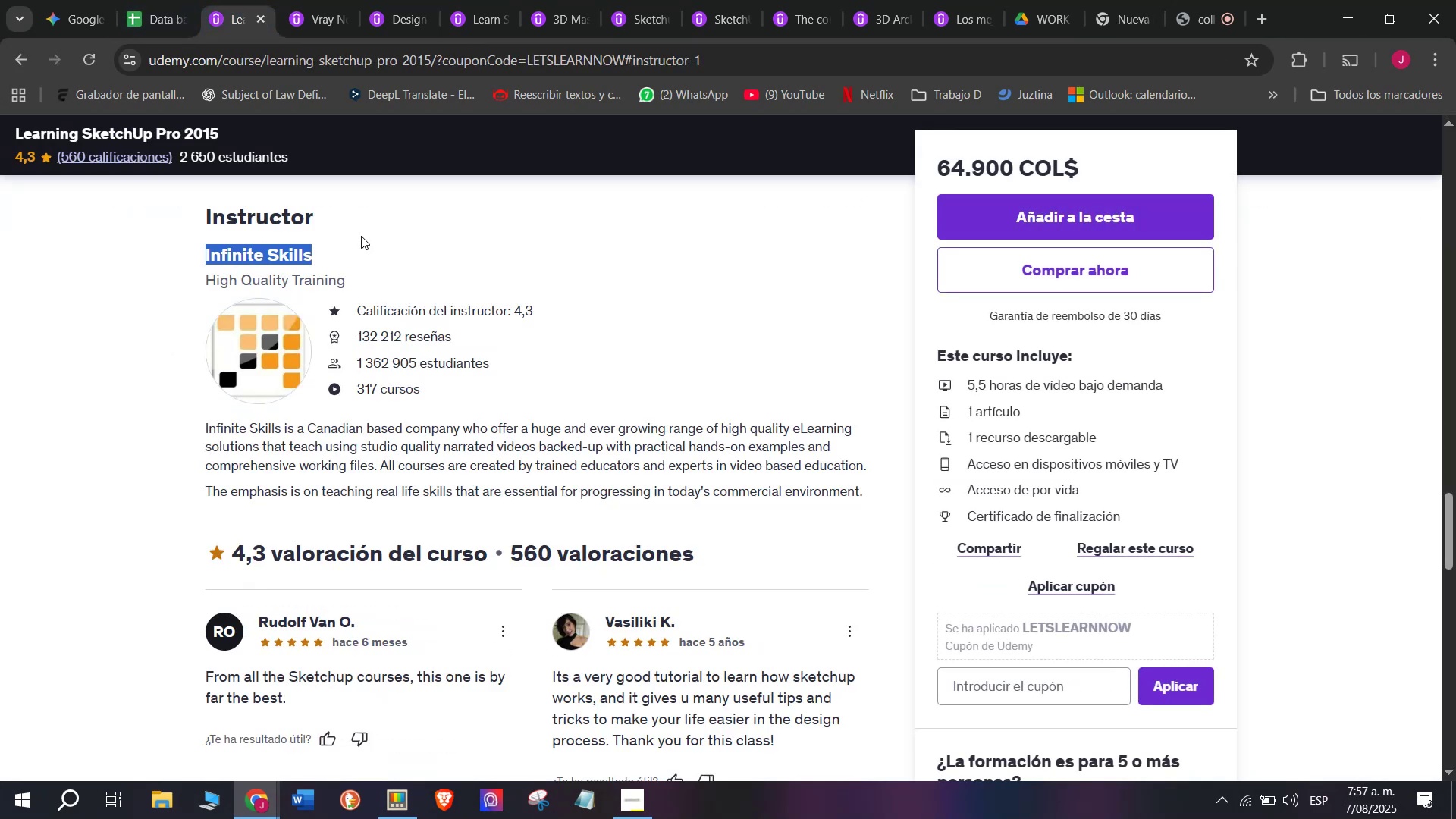 
key(Control+C)
 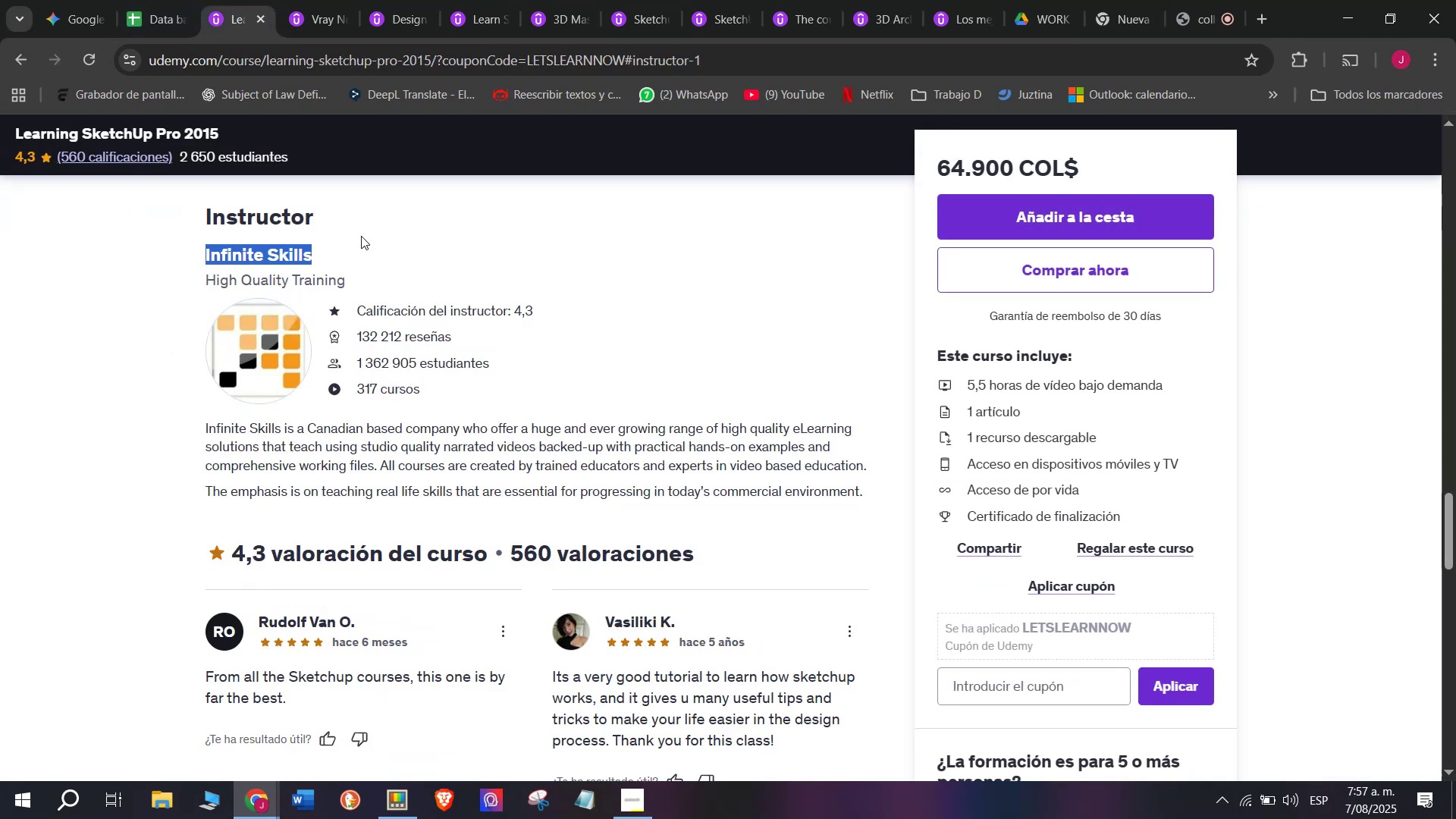 
key(Control+ControlLeft)
 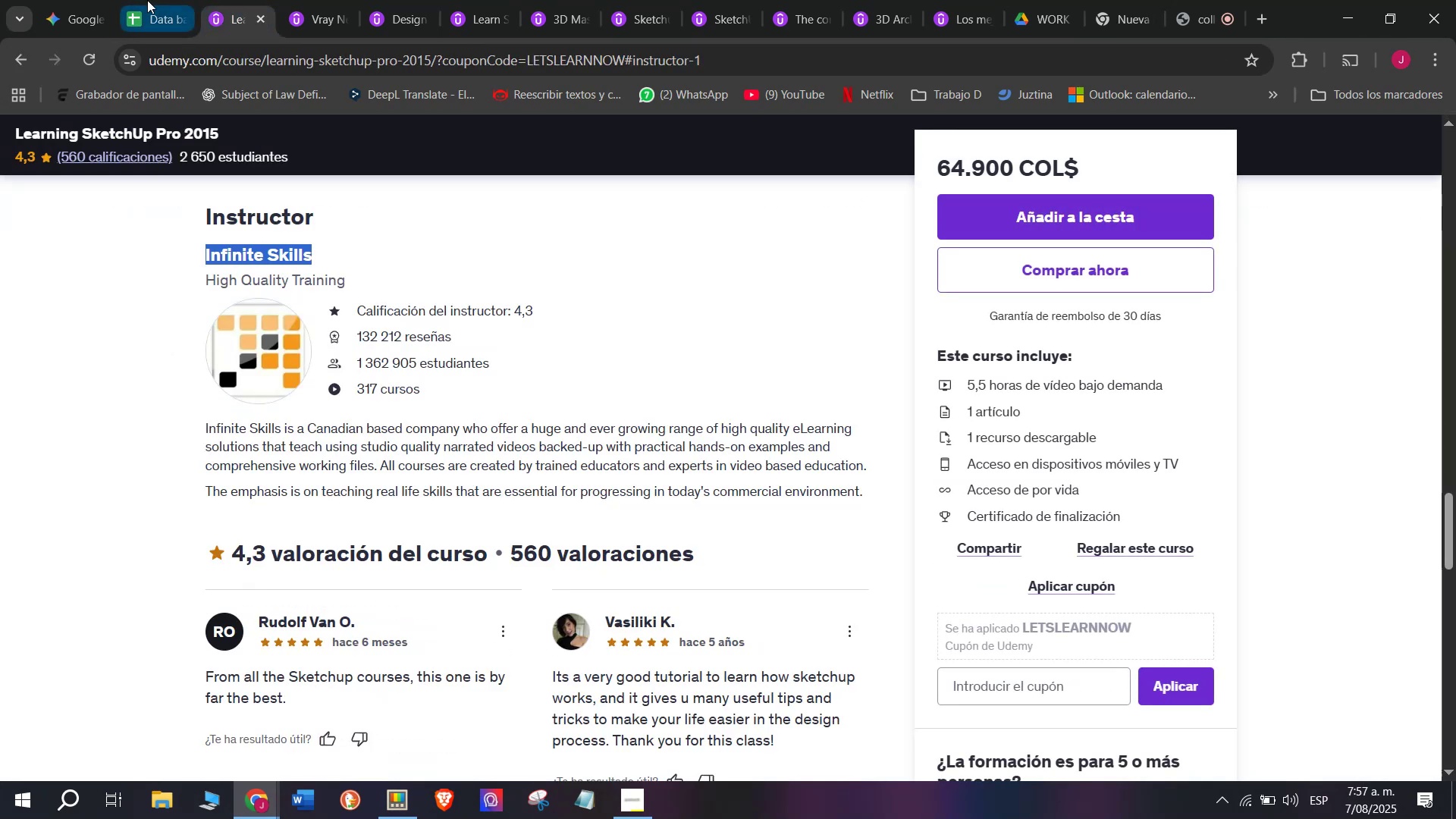 
key(Break)
 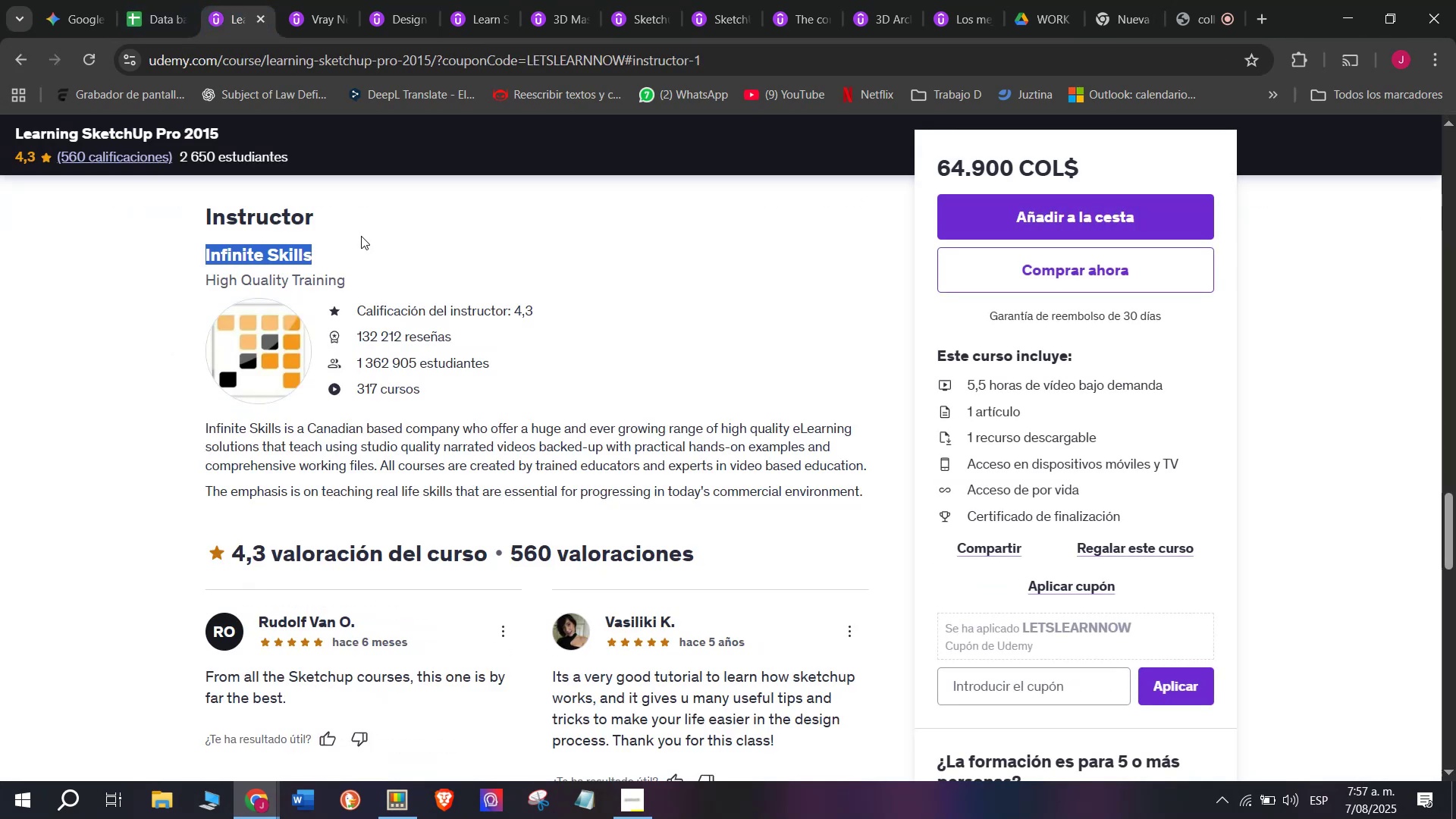 
key(Control+C)
 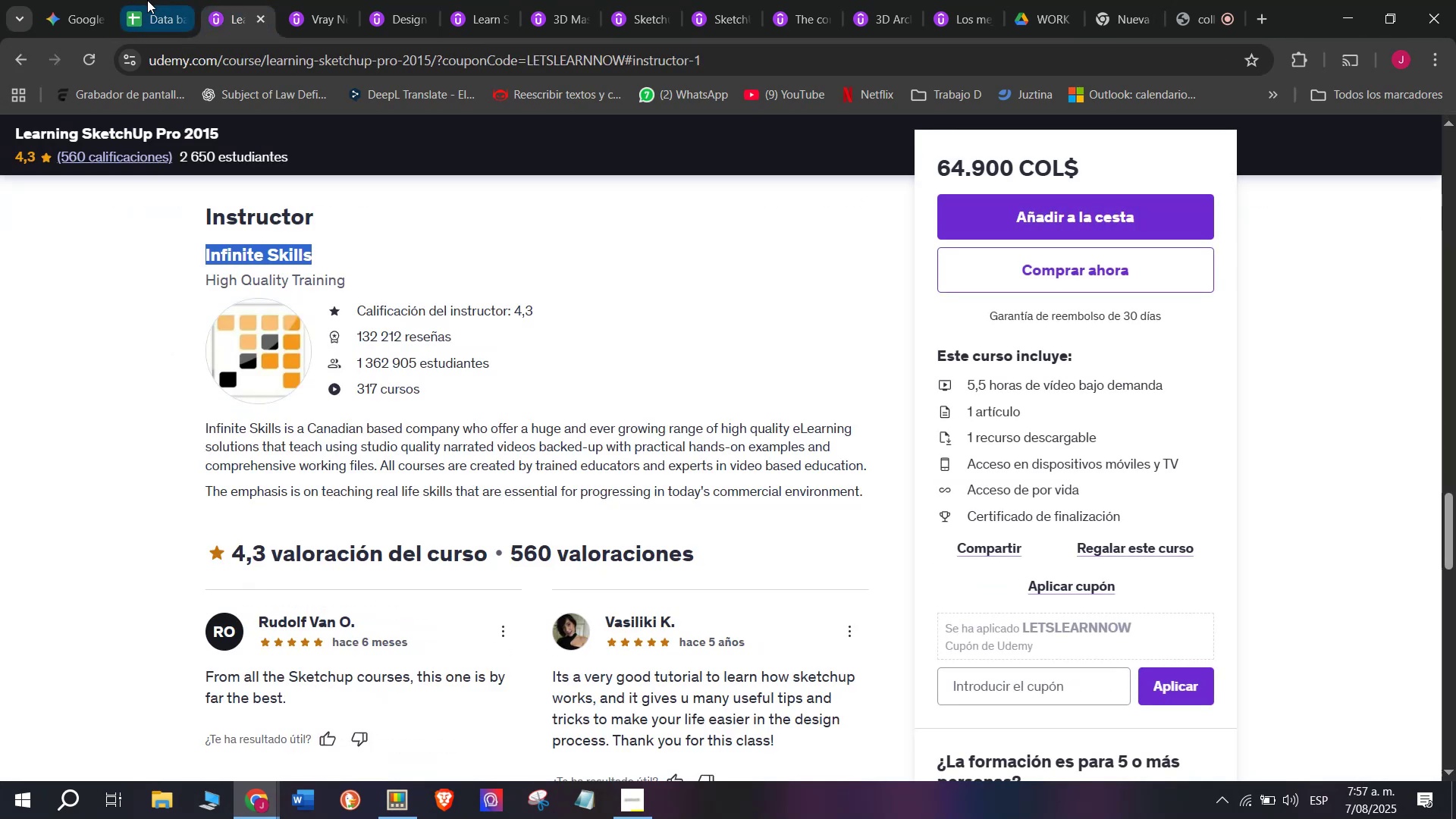 
left_click([147, 0])
 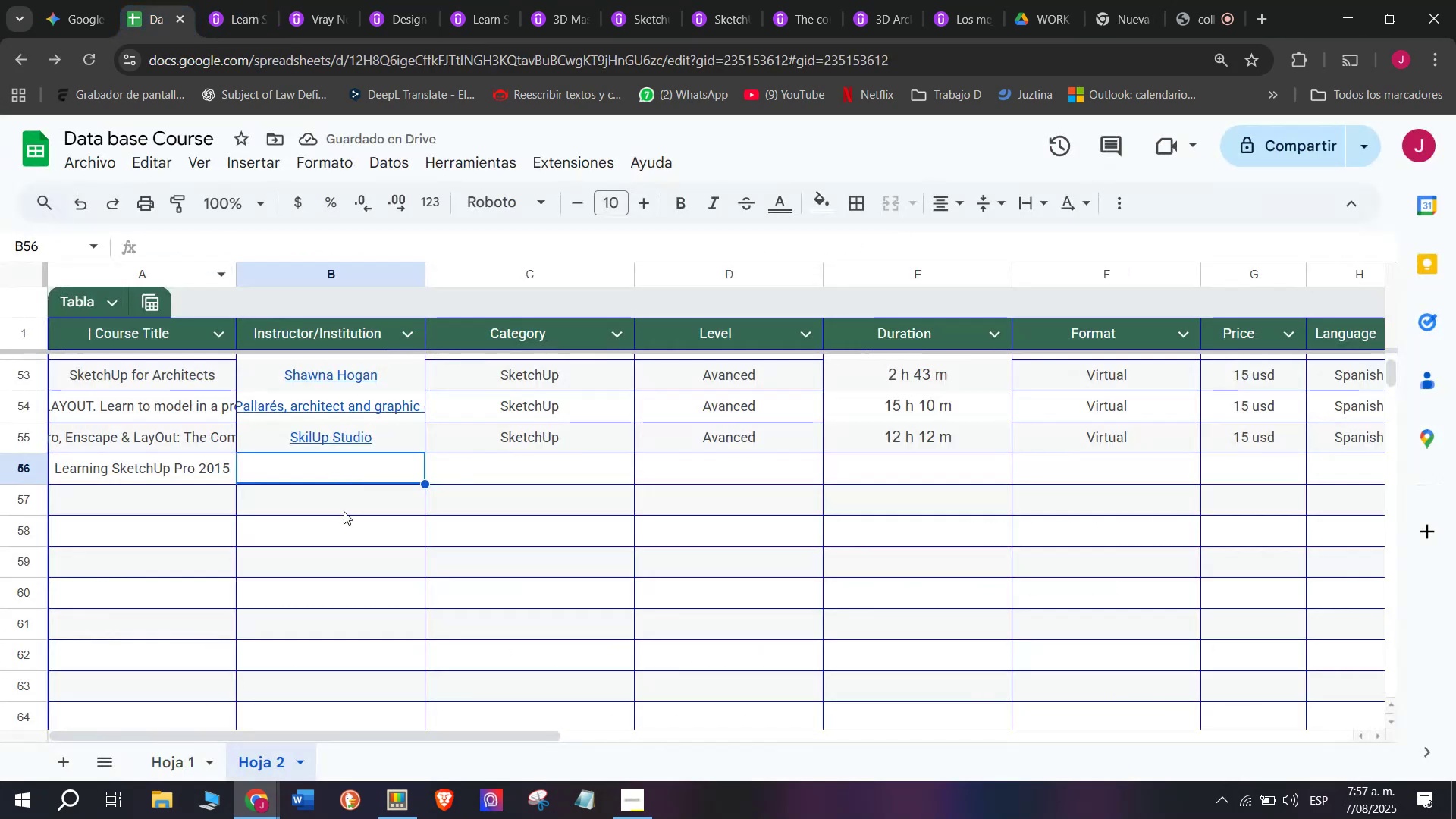 
key(Z)
 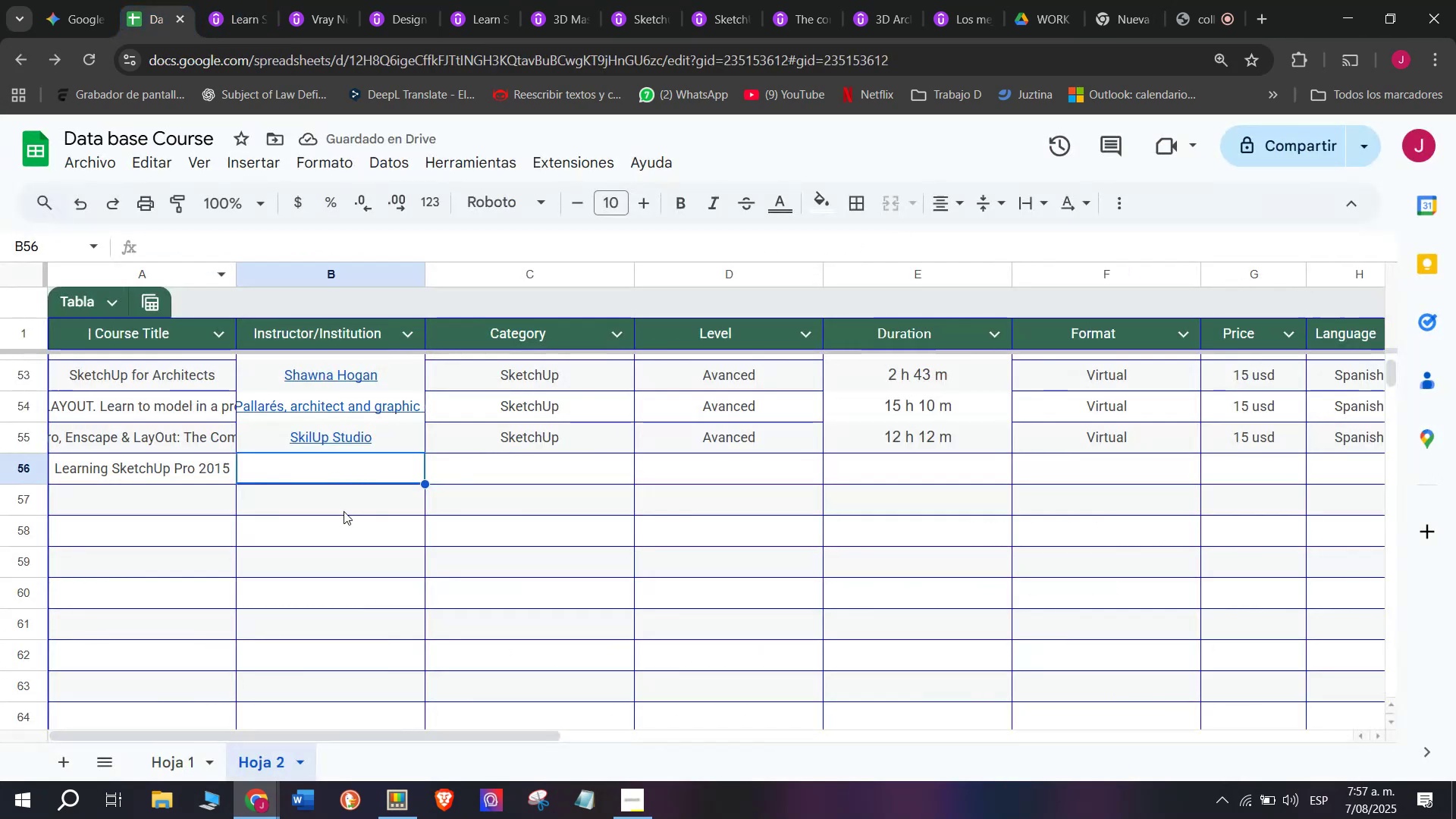 
key(Control+ControlLeft)
 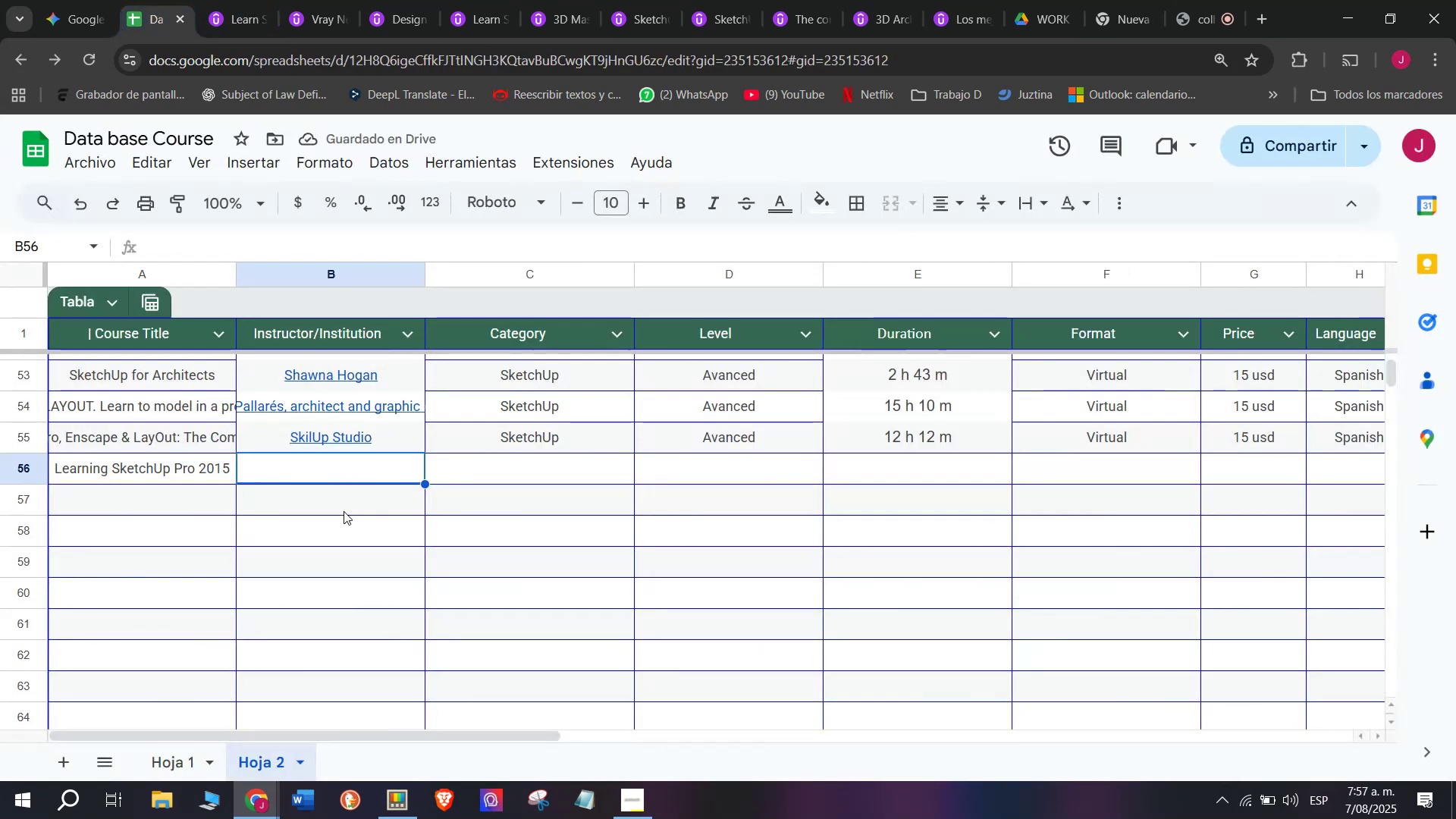 
key(Control+V)
 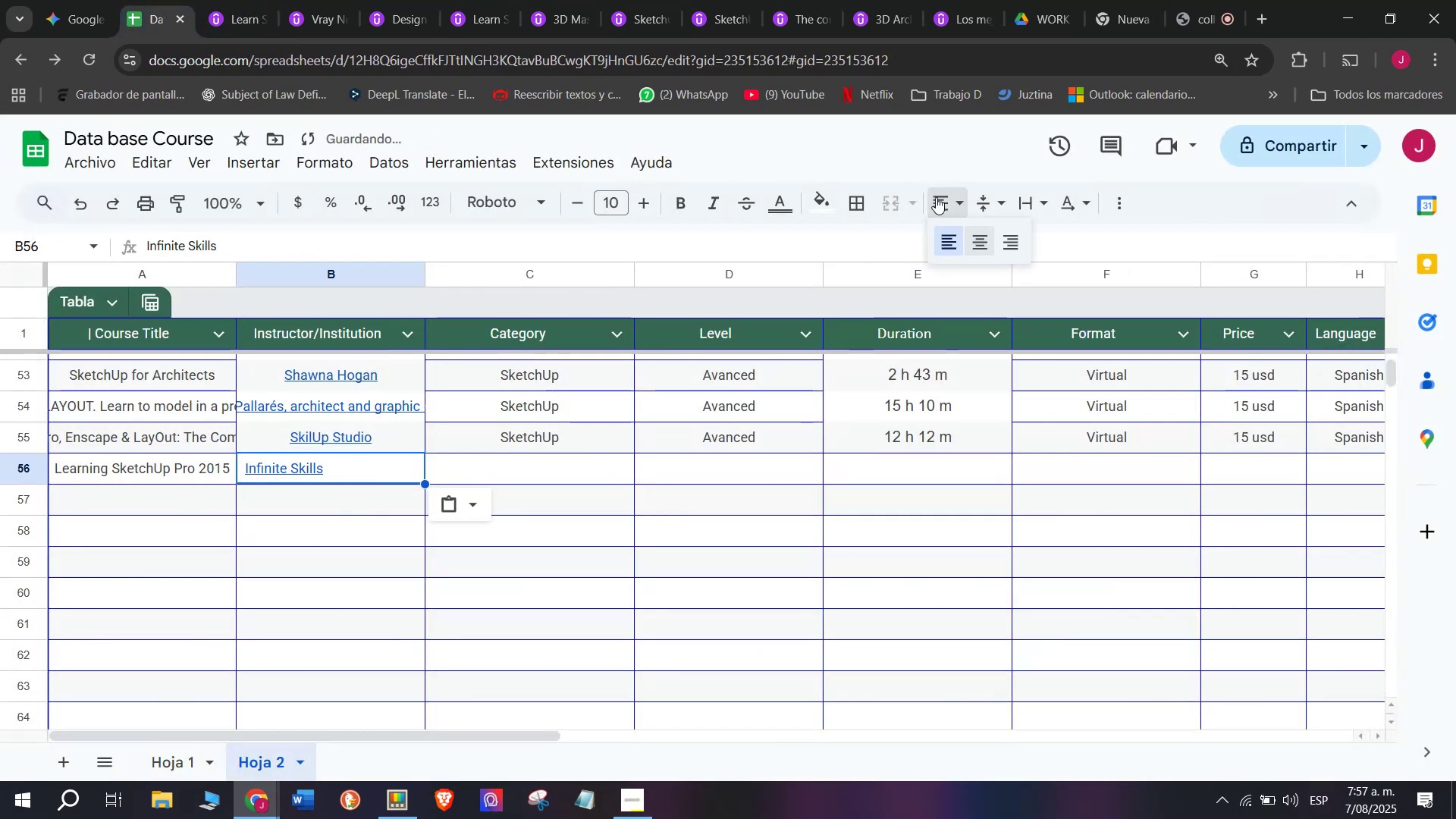 
double_click([983, 249])
 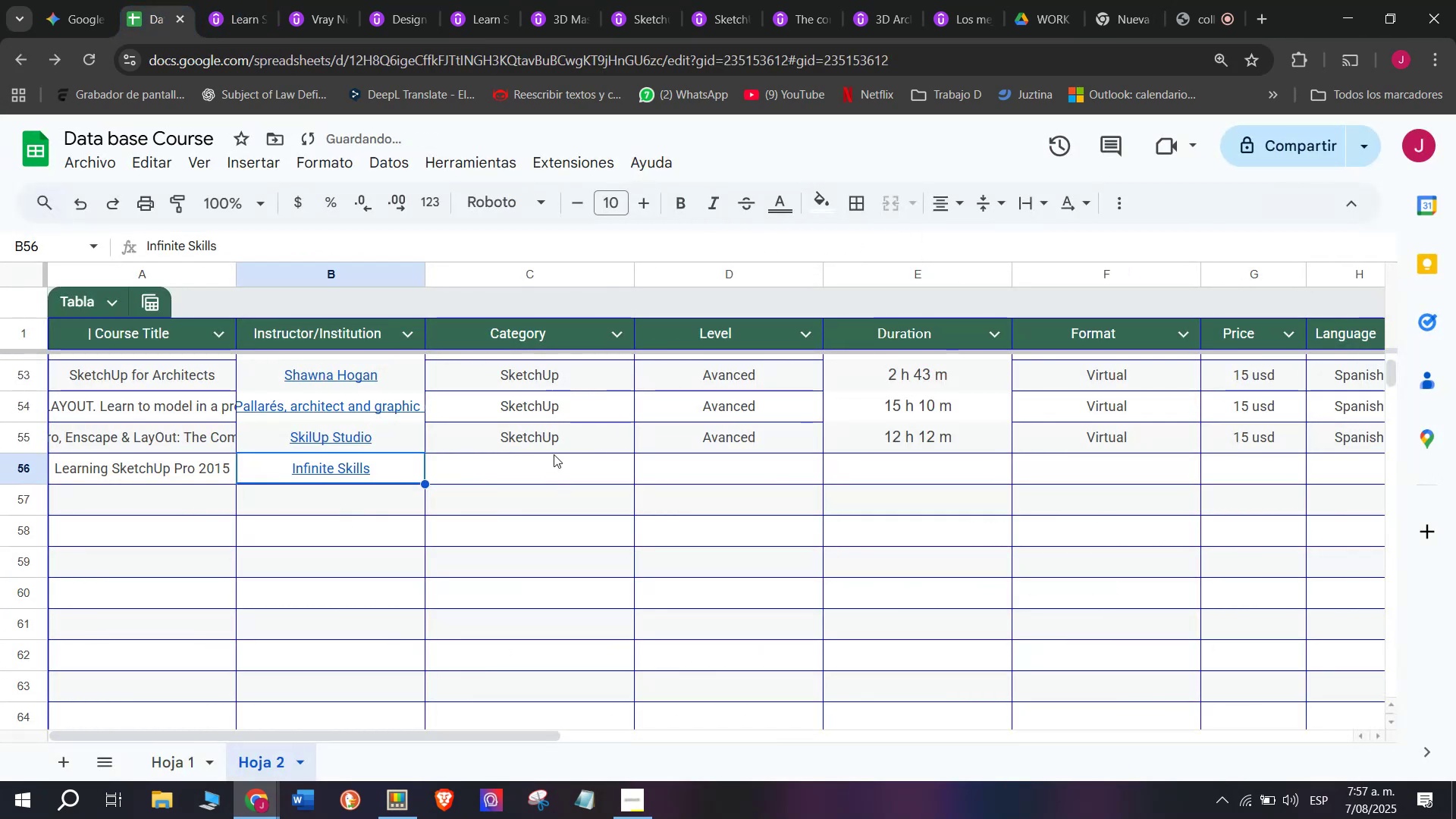 
key(Control+ControlLeft)
 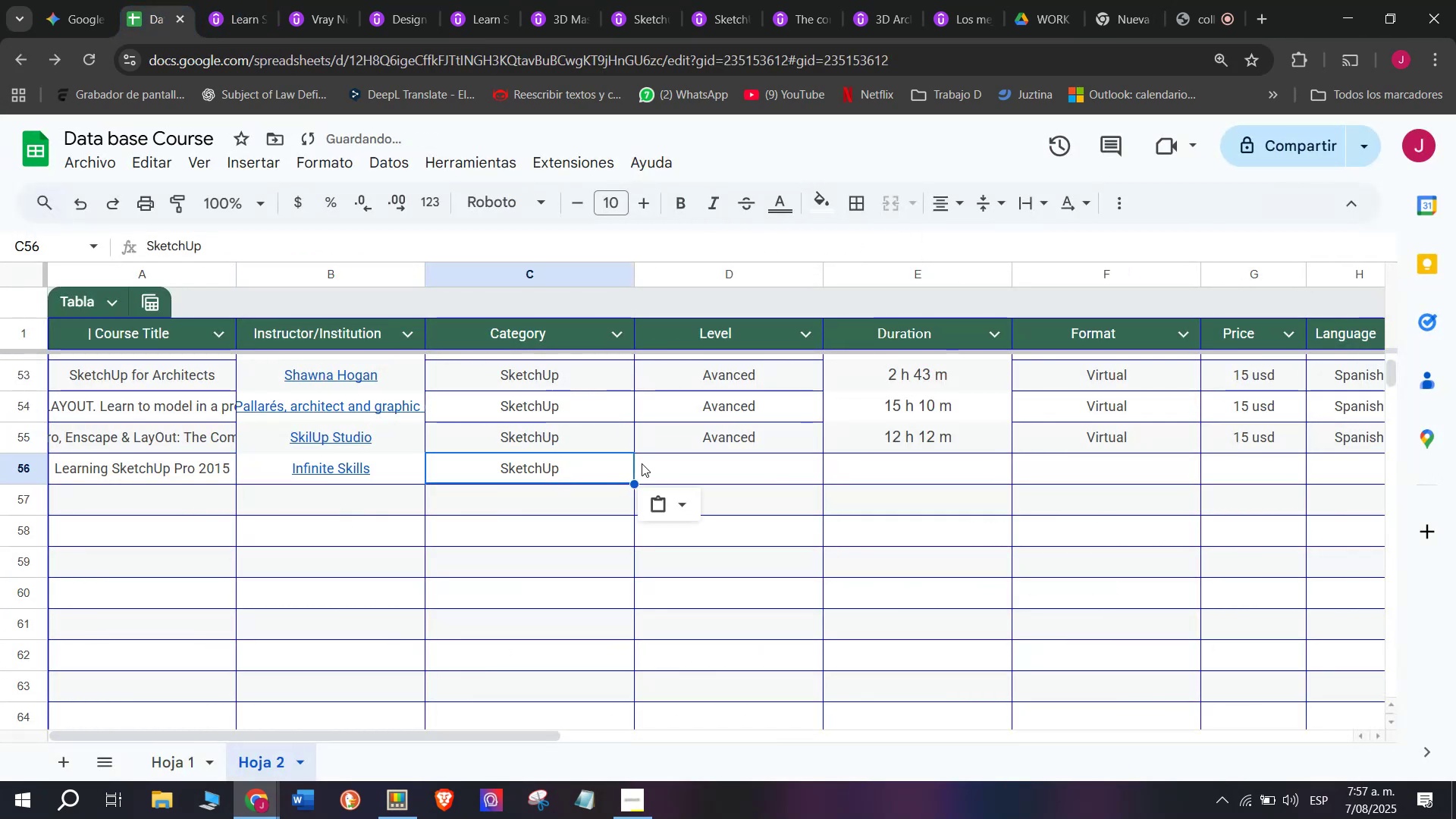 
key(Break)
 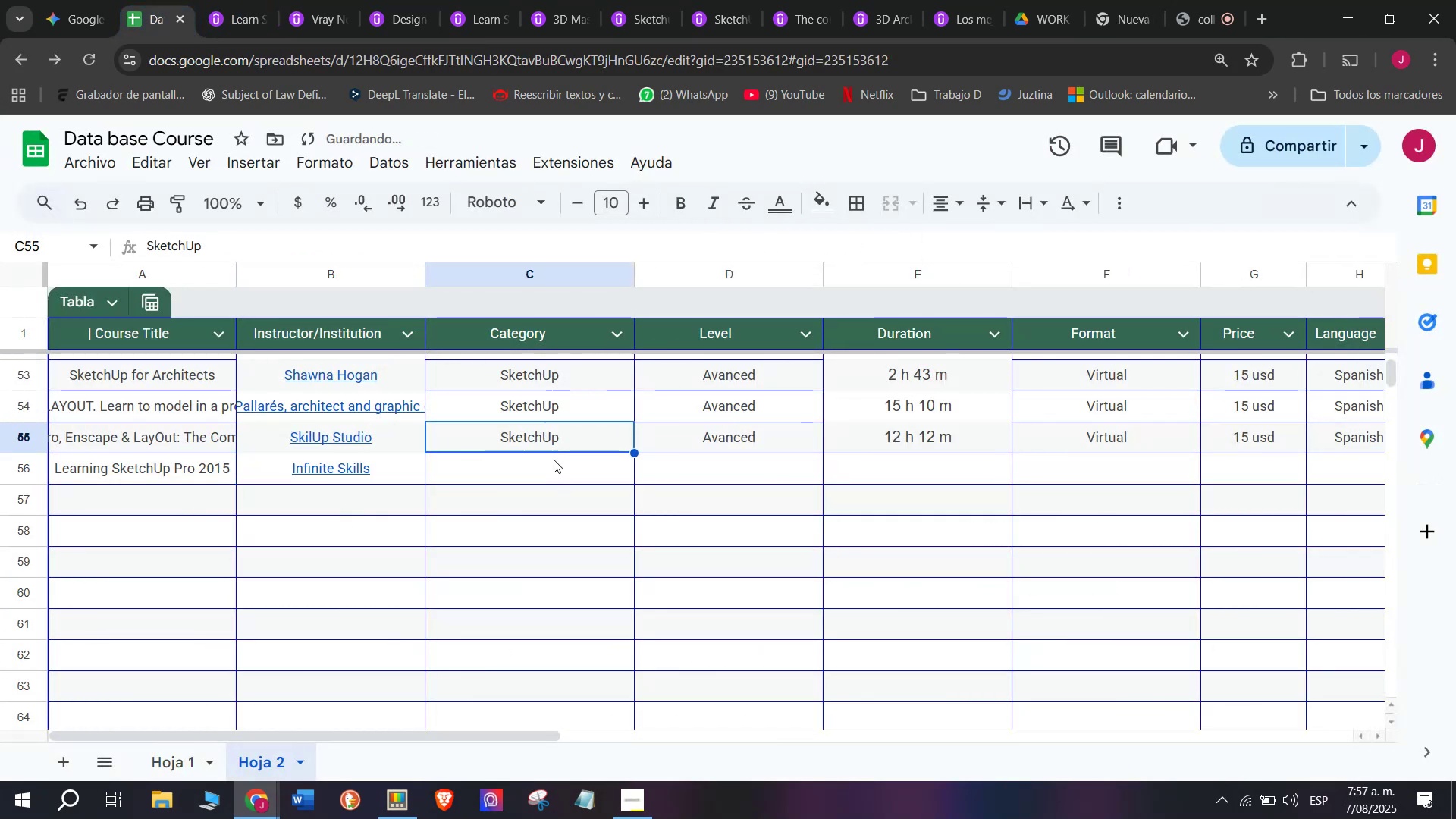 
key(Control+C)
 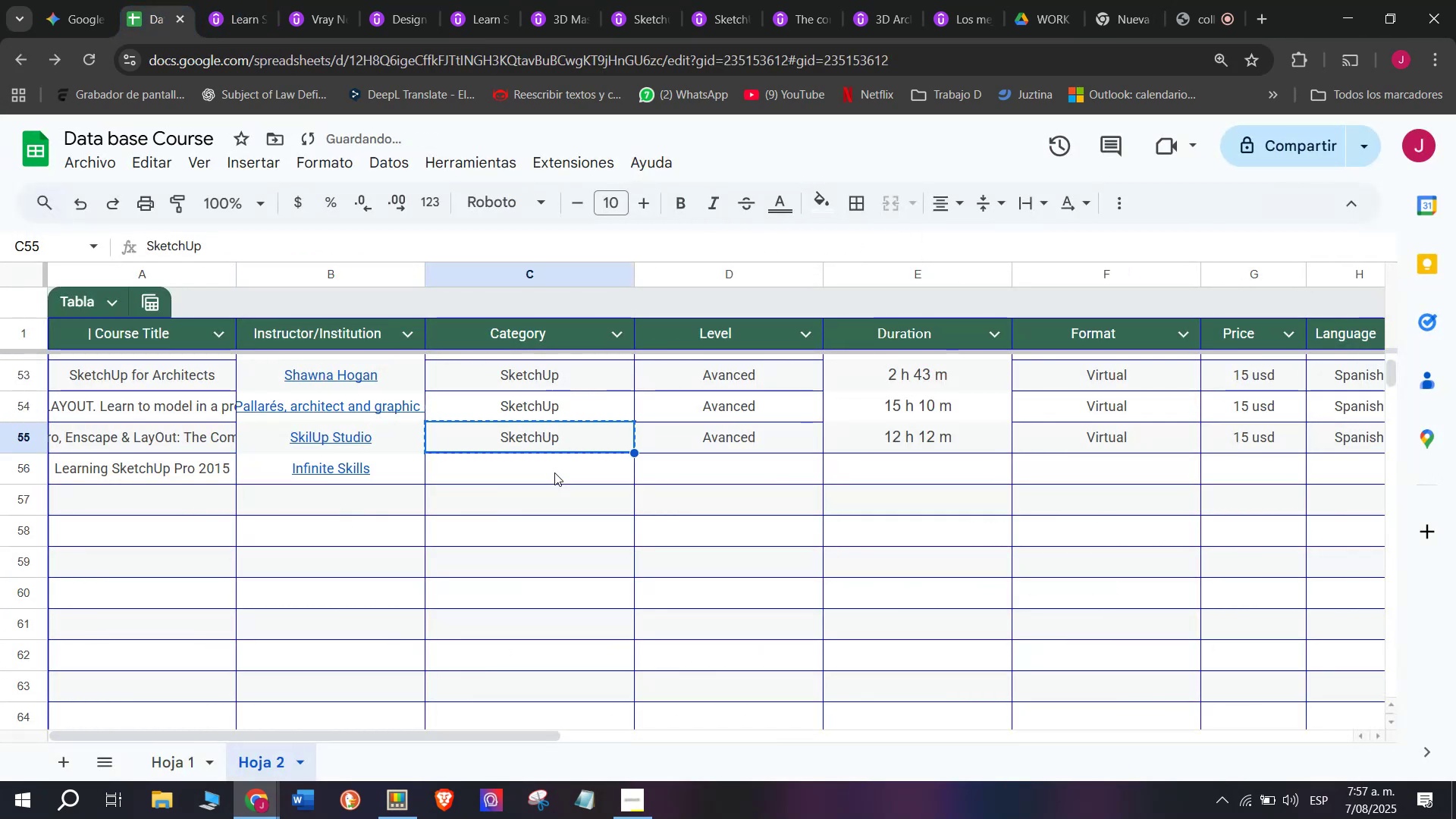 
double_click([554, 472])
 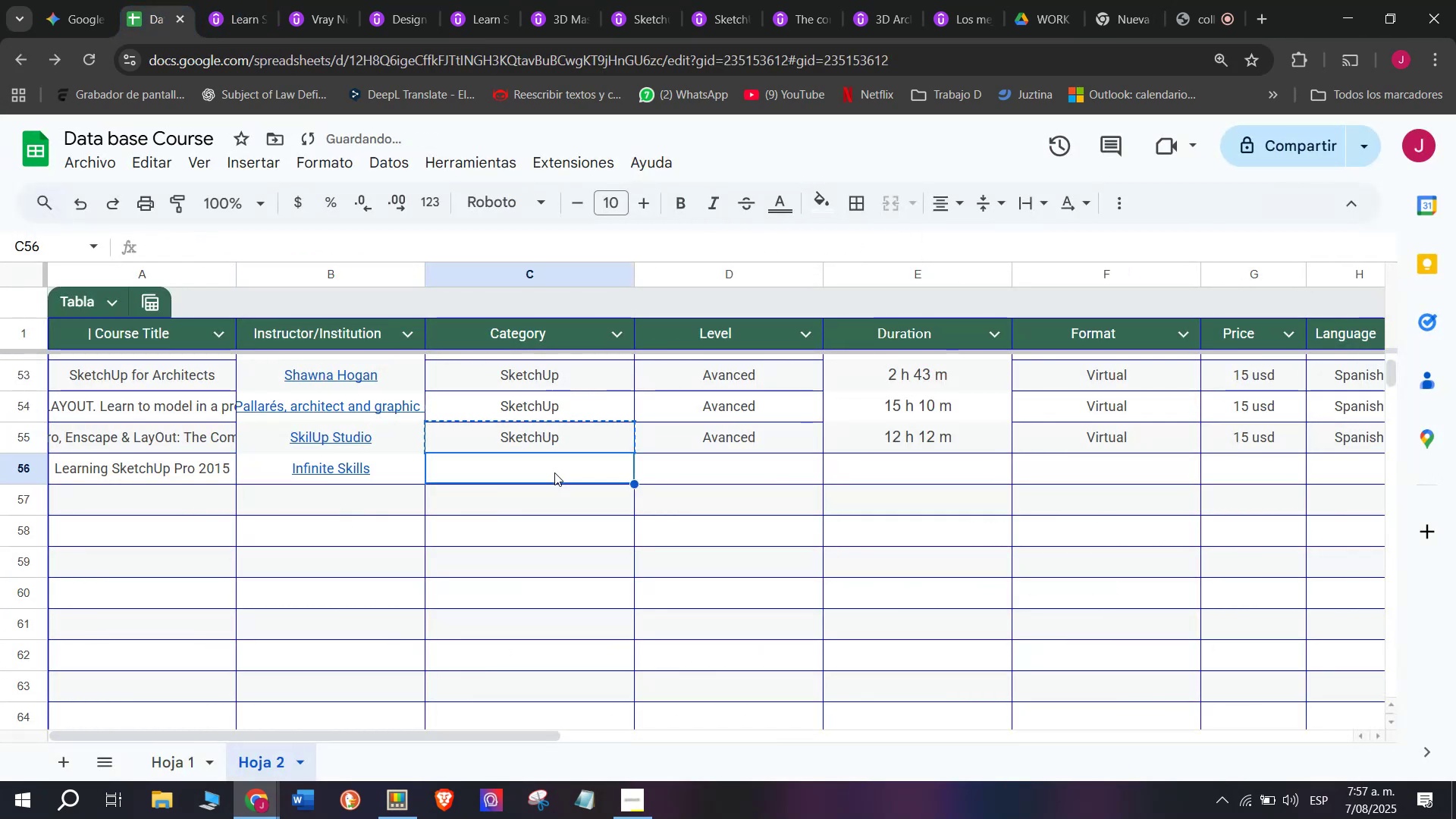 
key(Z)
 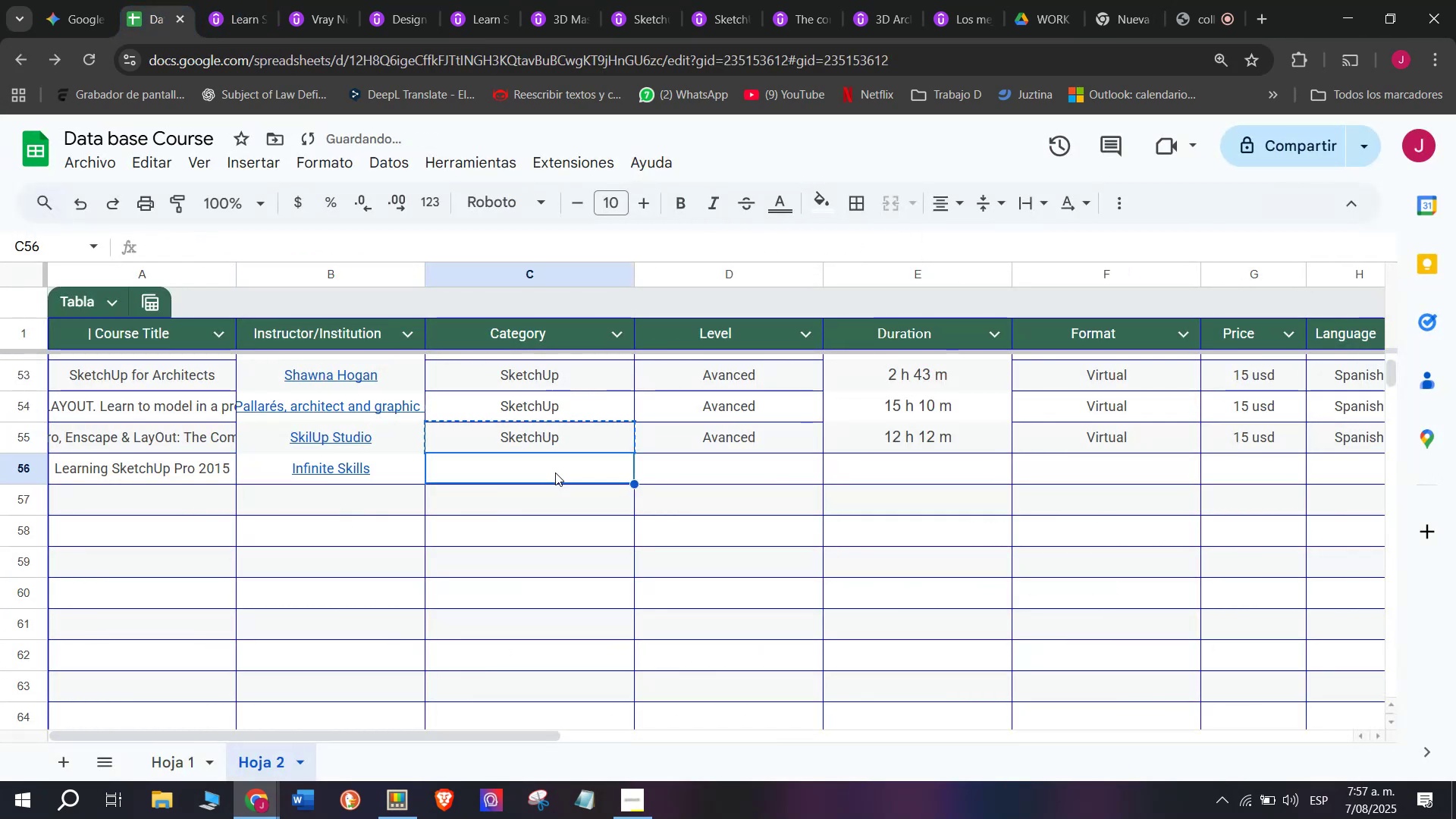 
key(Control+ControlLeft)
 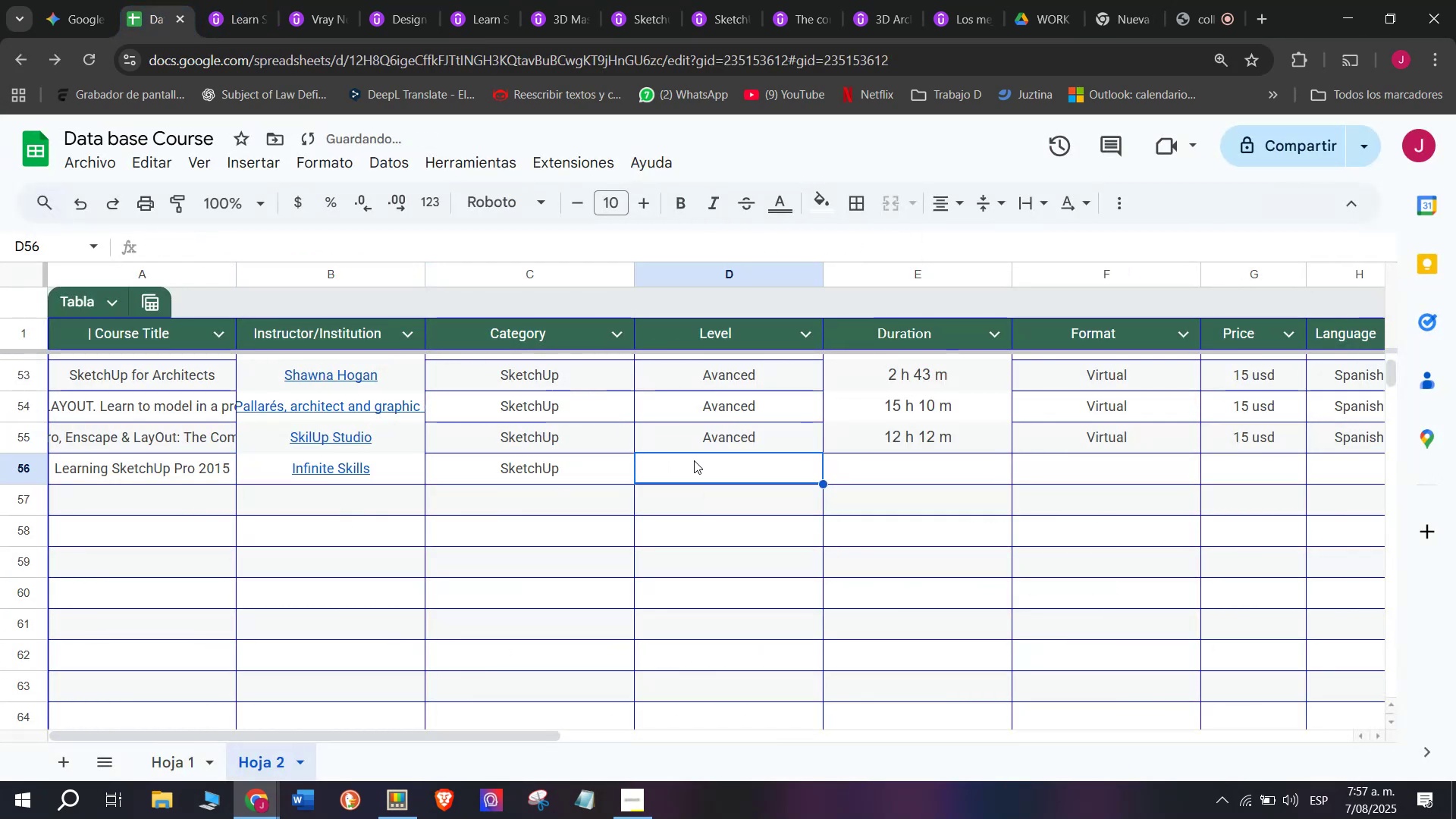 
key(Control+V)
 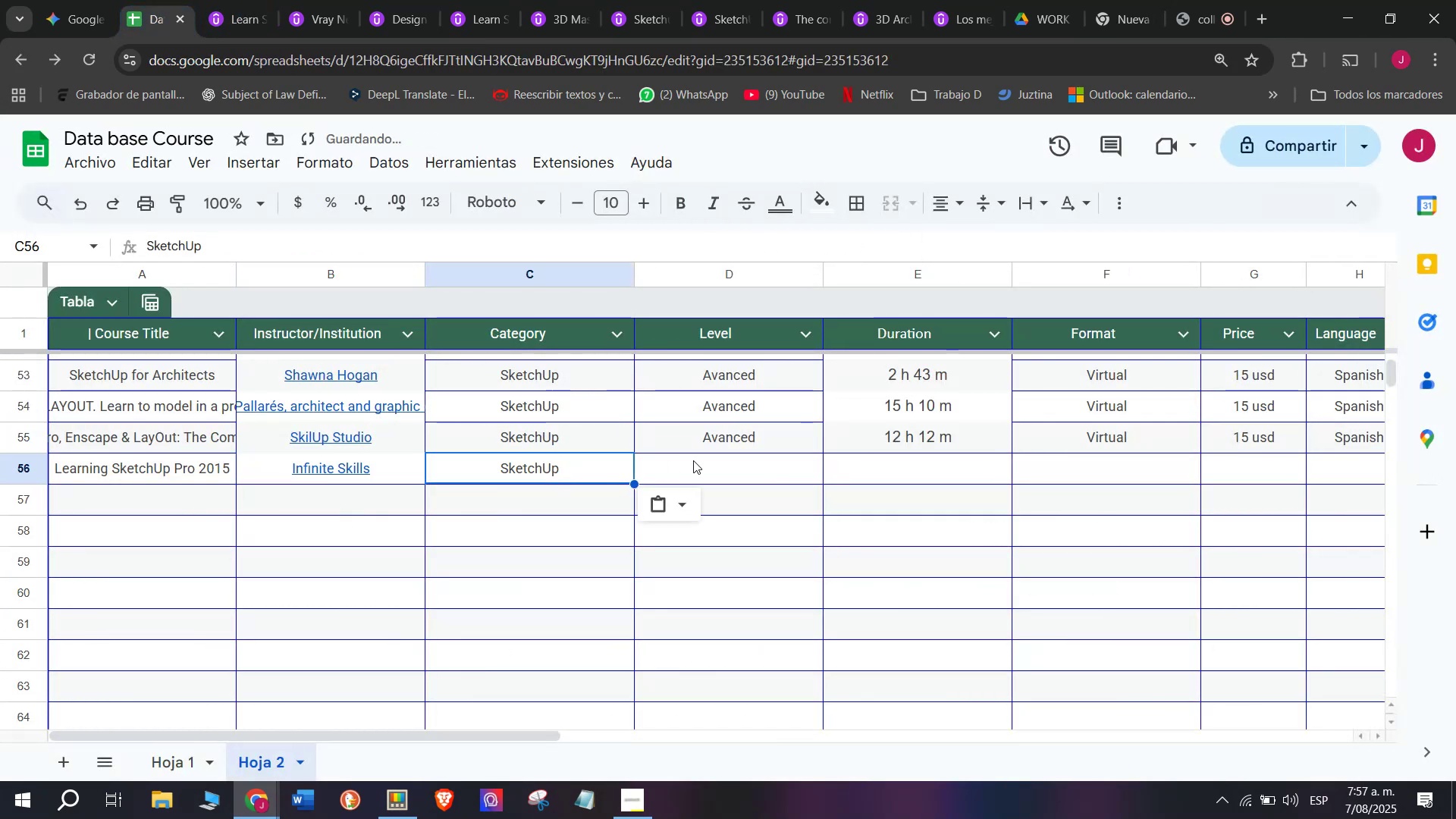 
triple_click([693, 460])
 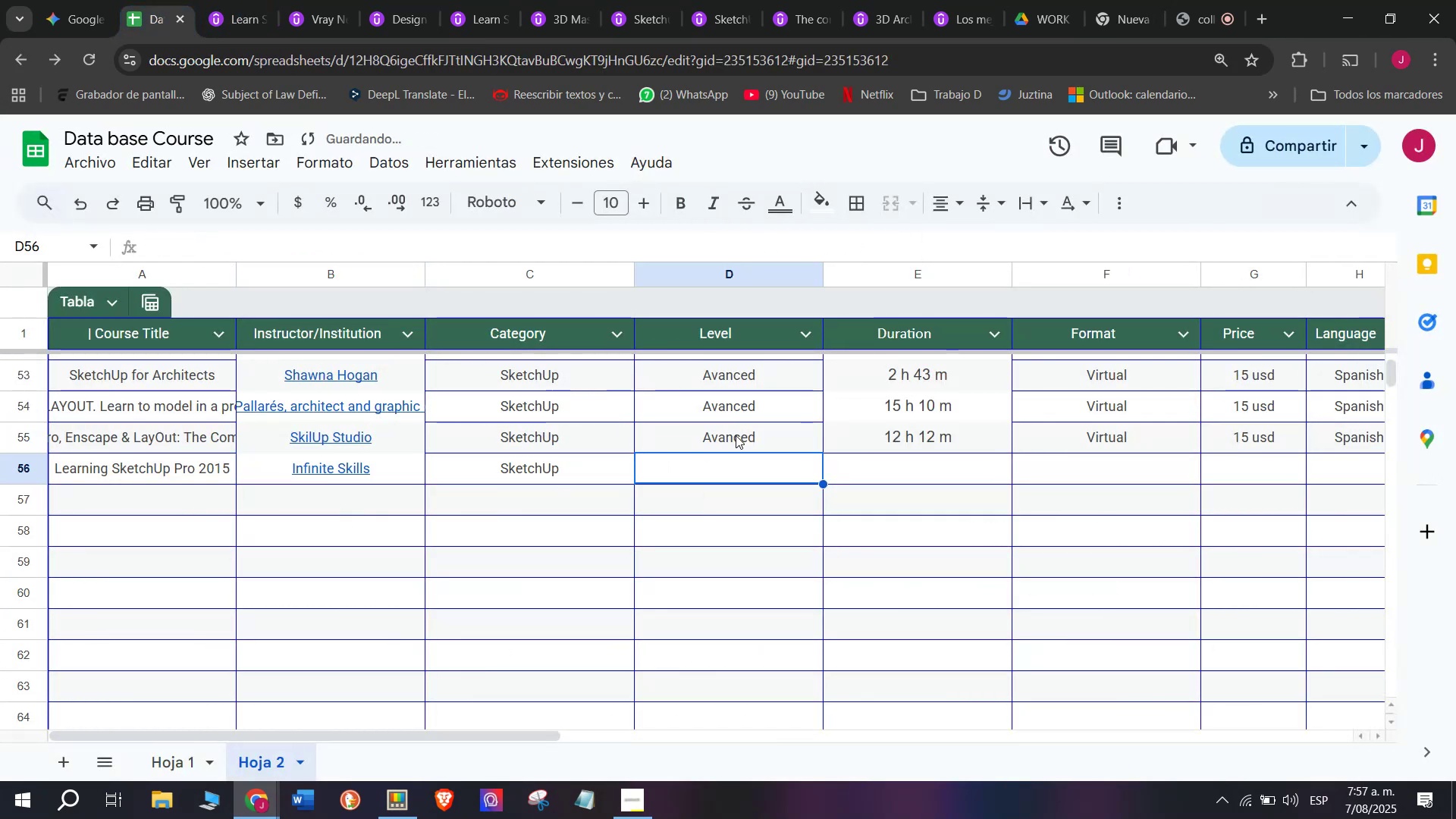 
key(Control+ControlLeft)
 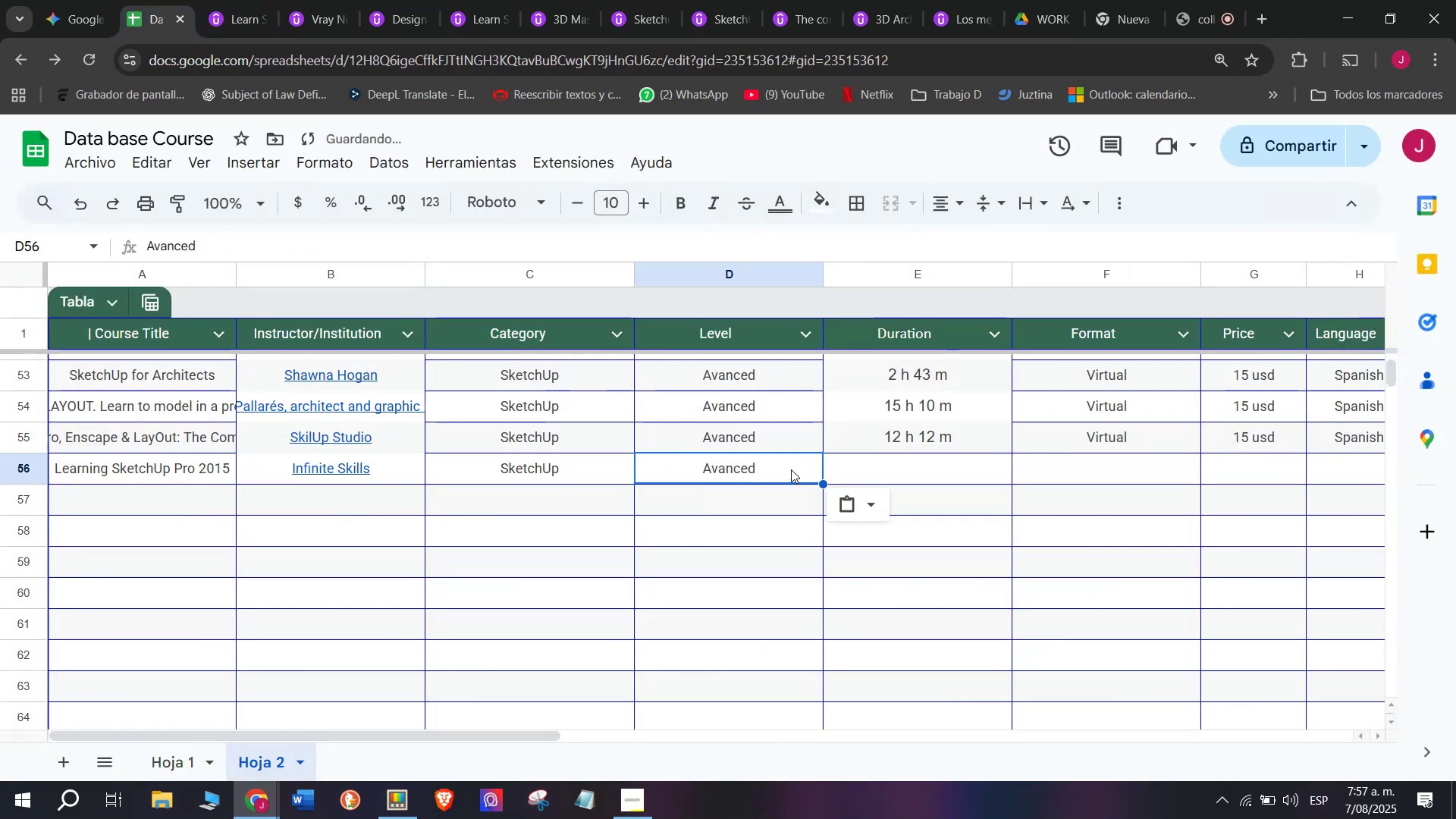 
key(Break)
 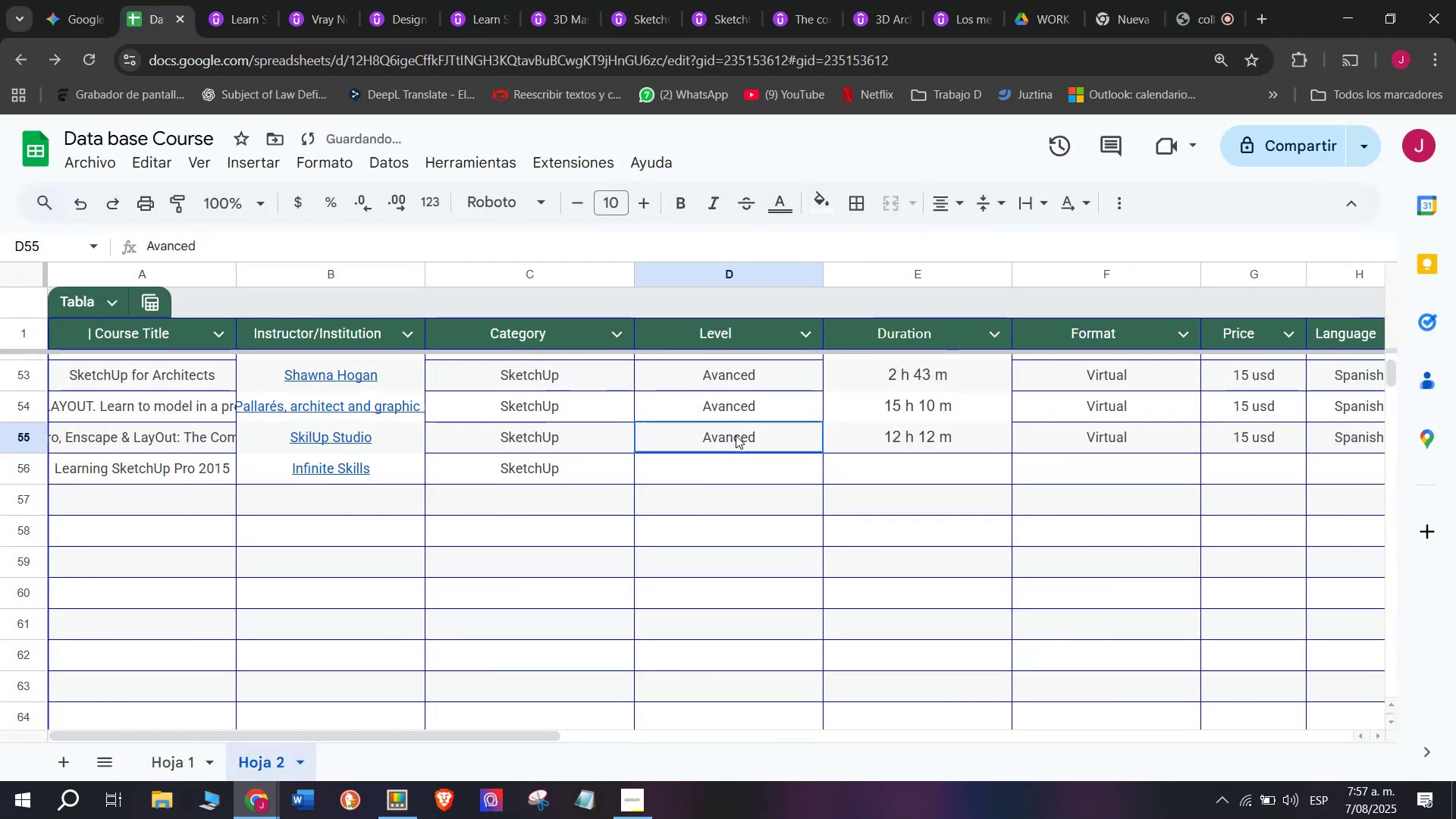 
key(Control+C)
 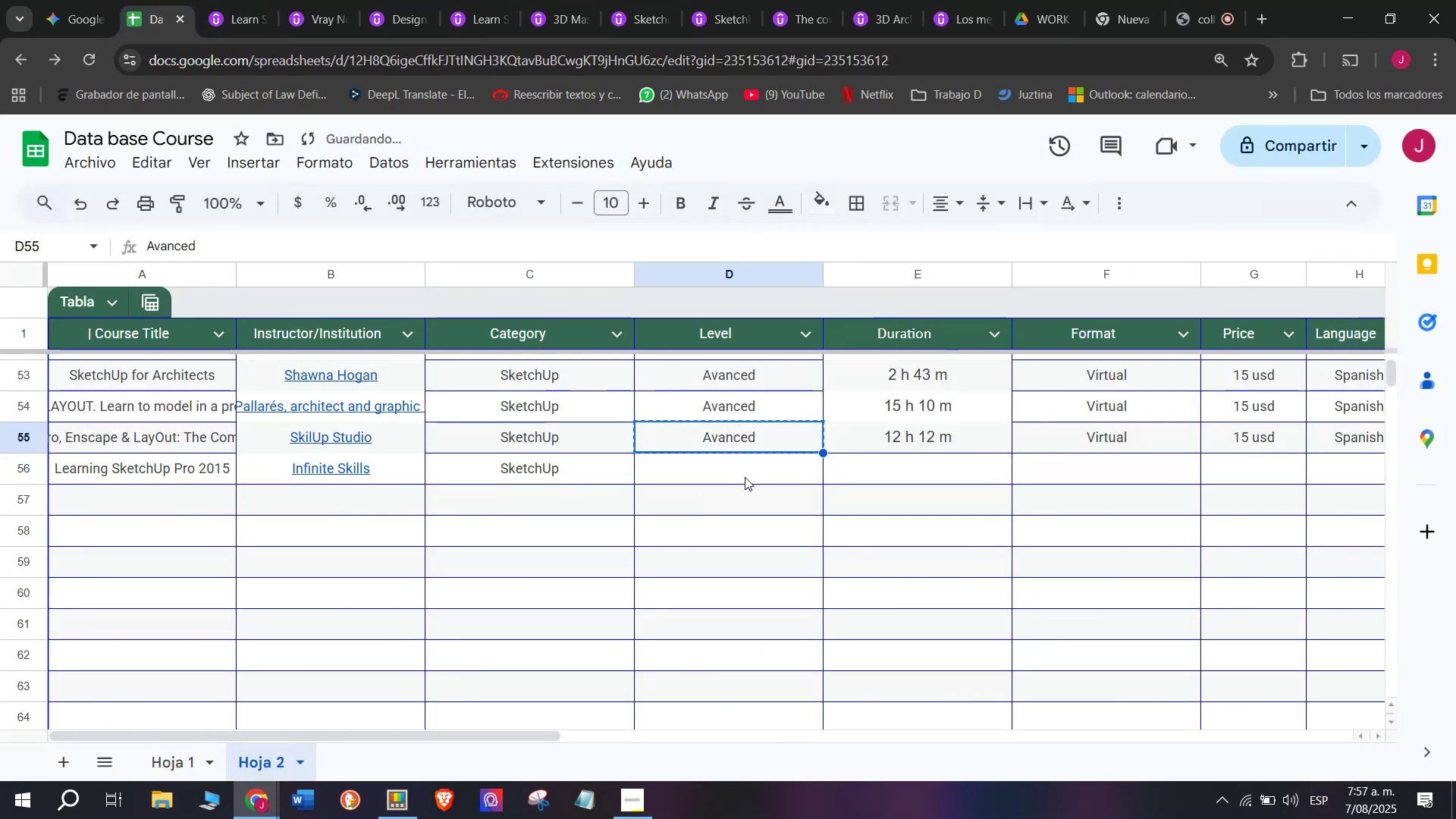 
triple_click([745, 477])
 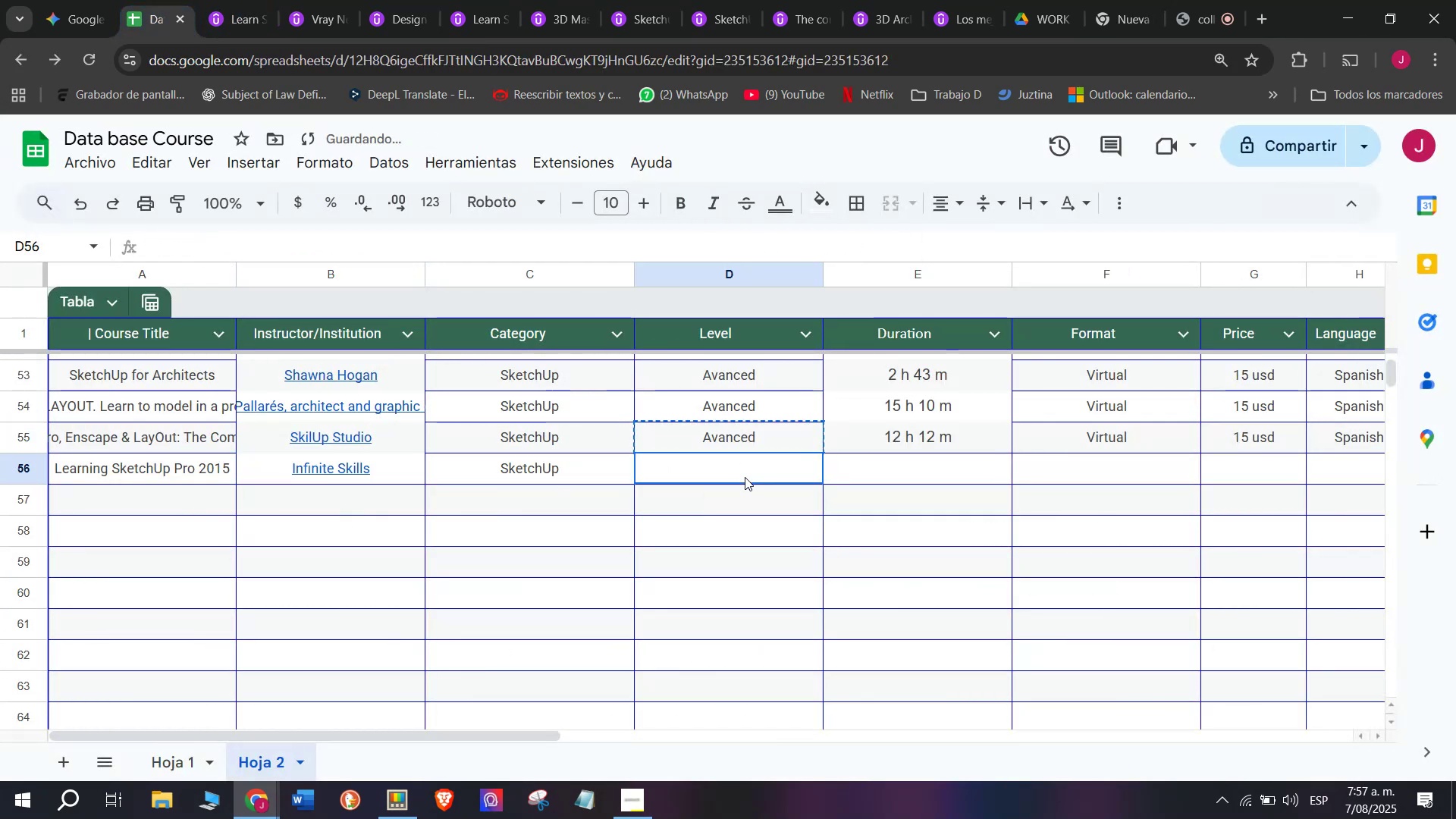 
key(Z)
 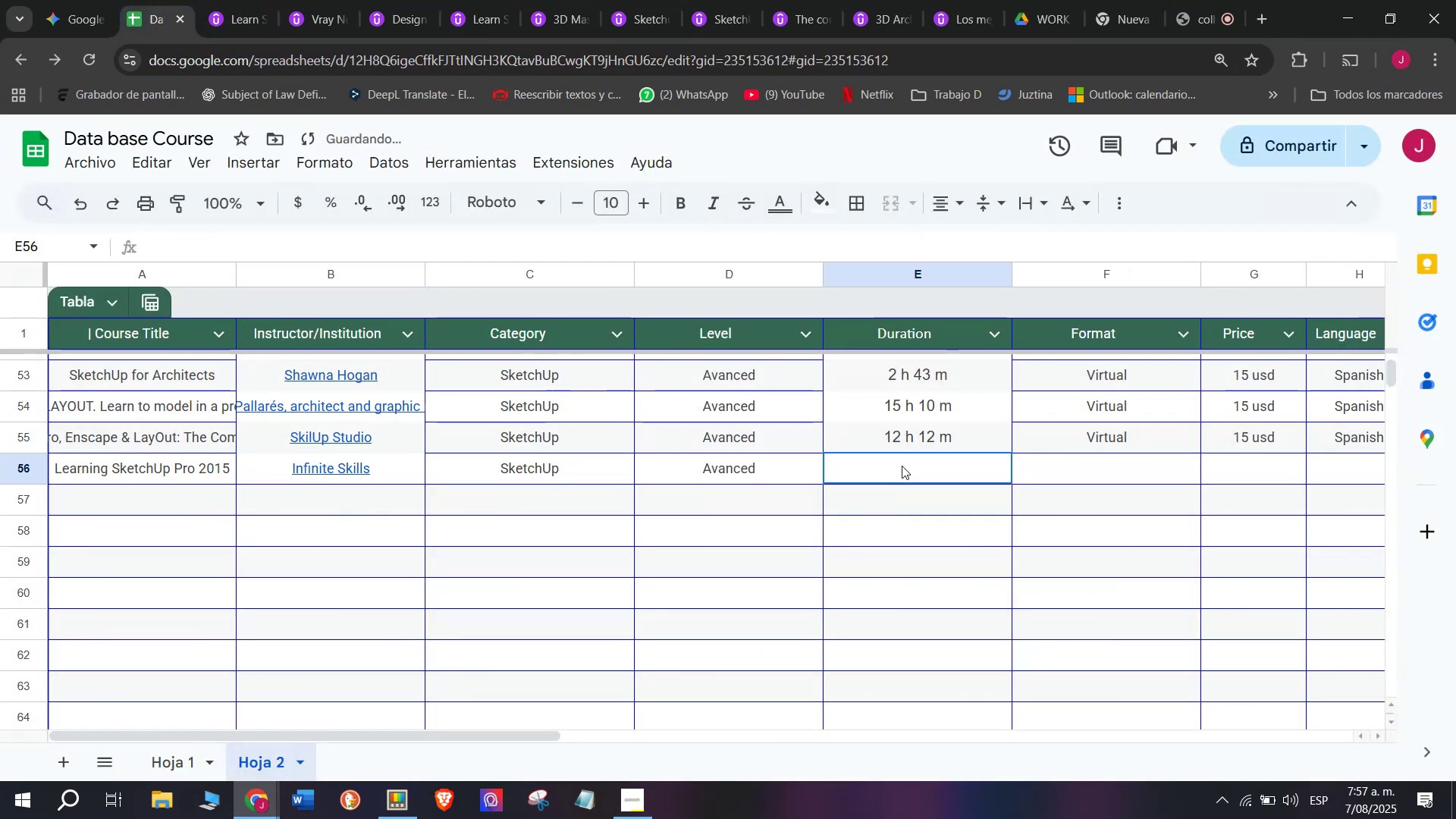 
key(Control+ControlLeft)
 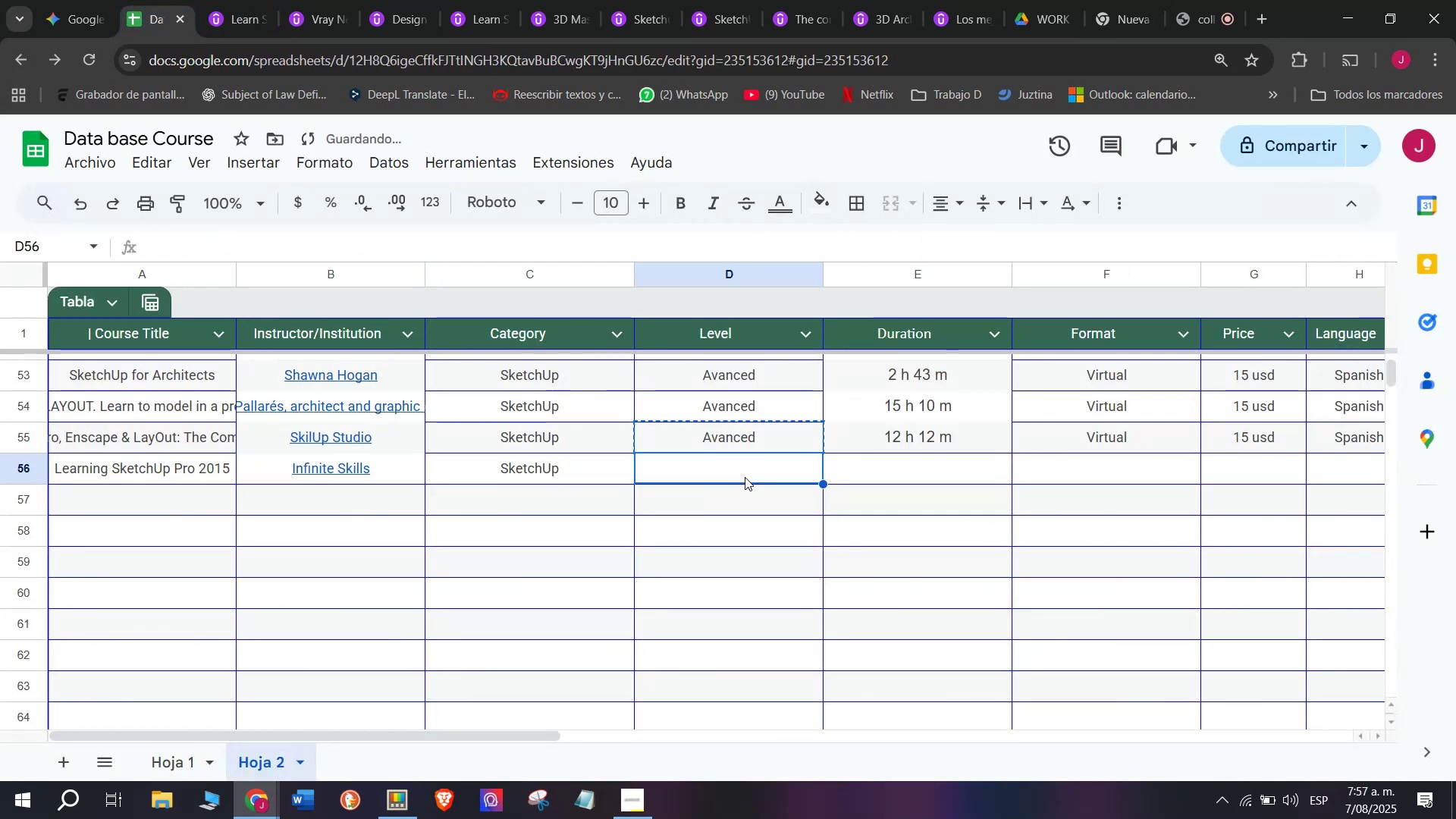 
key(Control+V)
 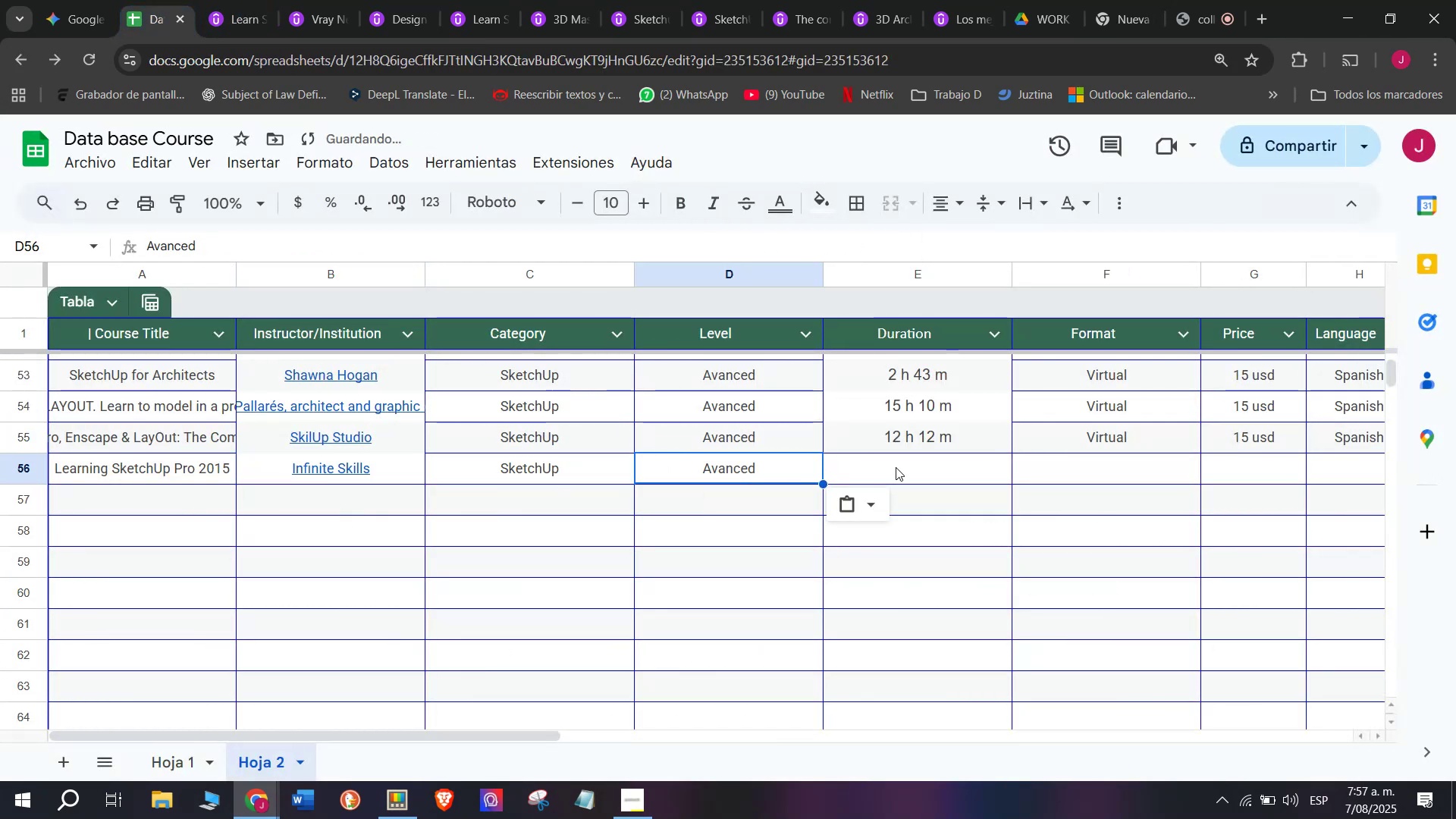 
triple_click([902, 466])
 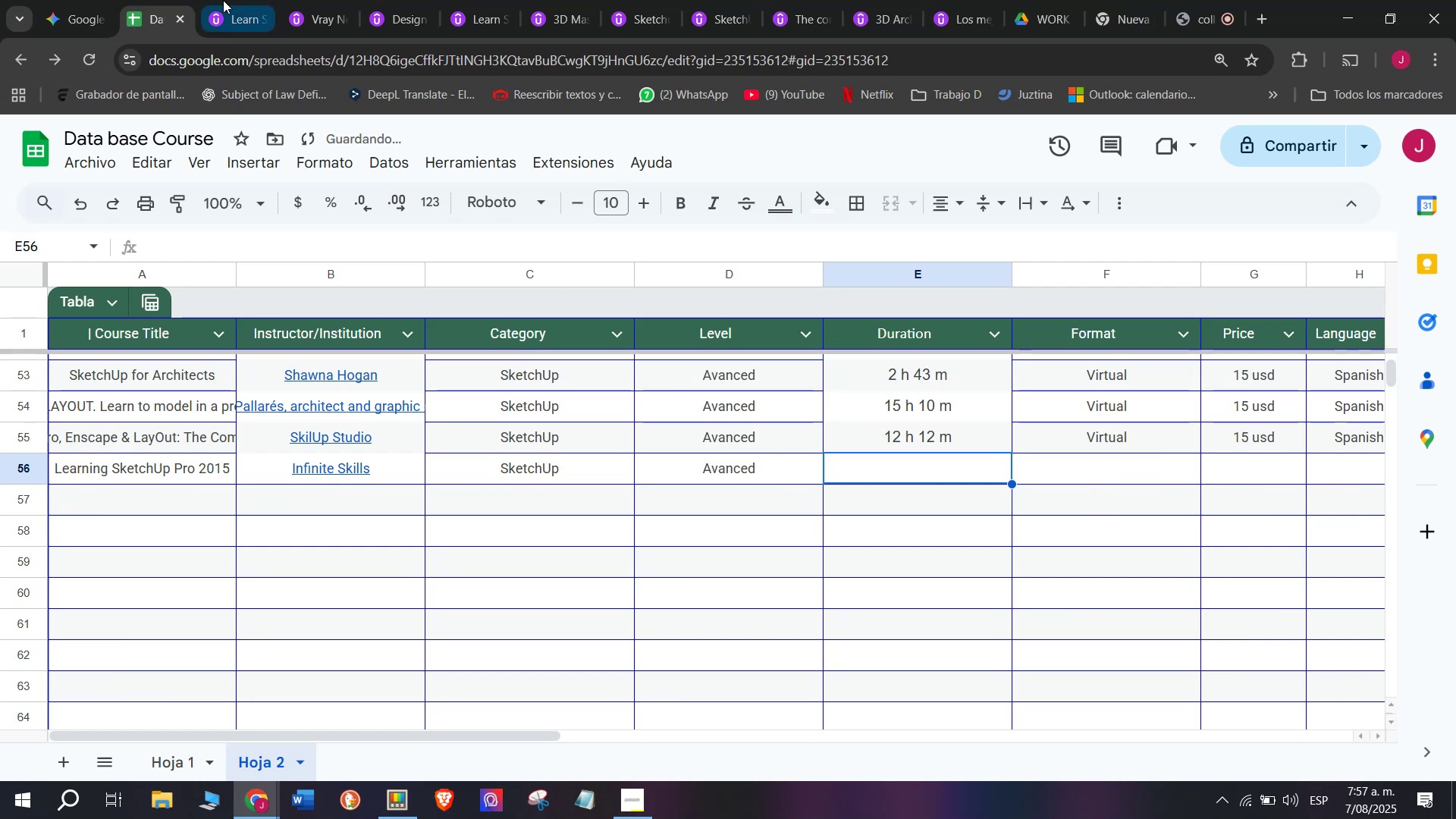 
left_click([214, 0])
 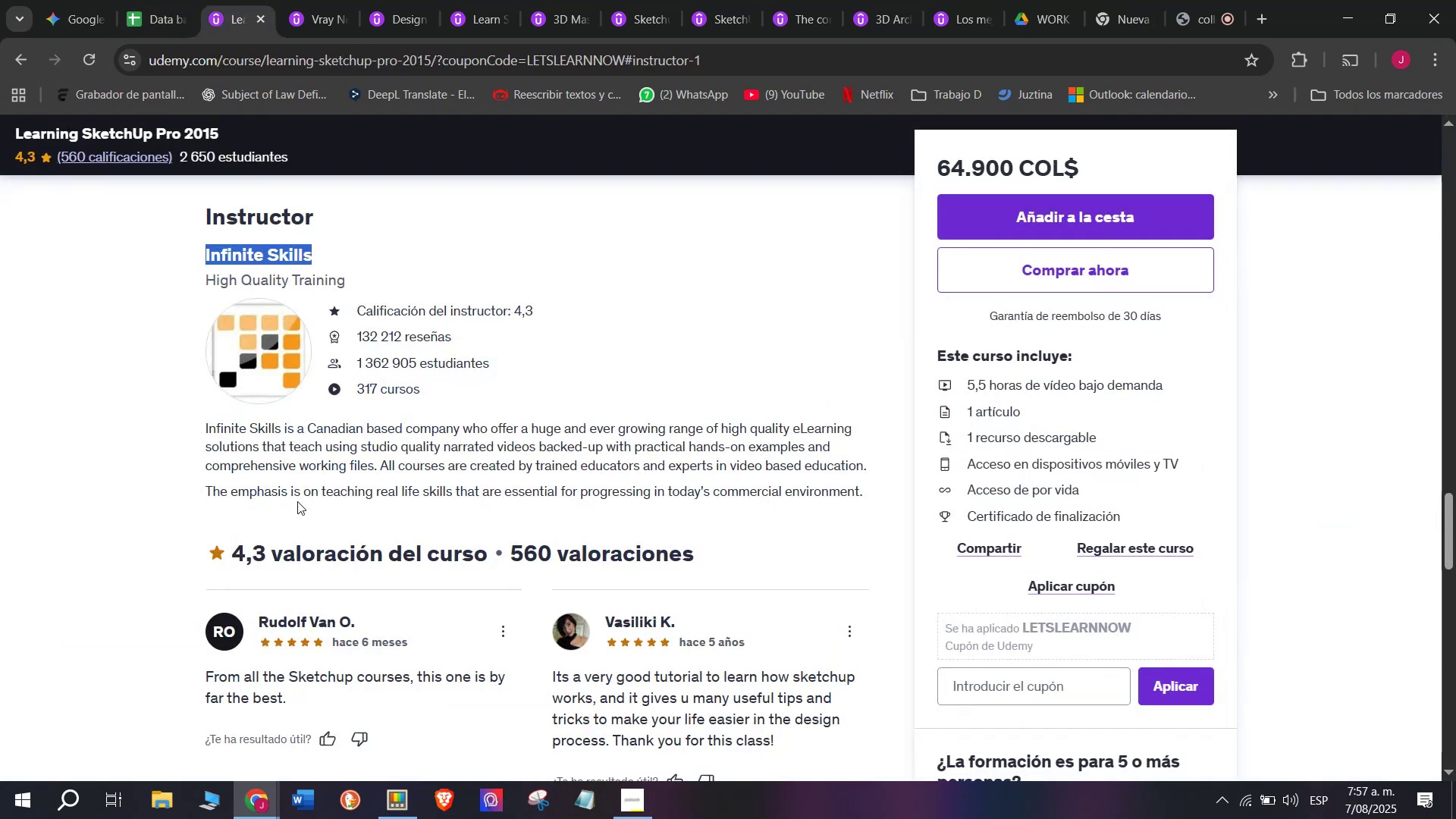 
scroll: coordinate [441, 563], scroll_direction: up, amount: 10.0
 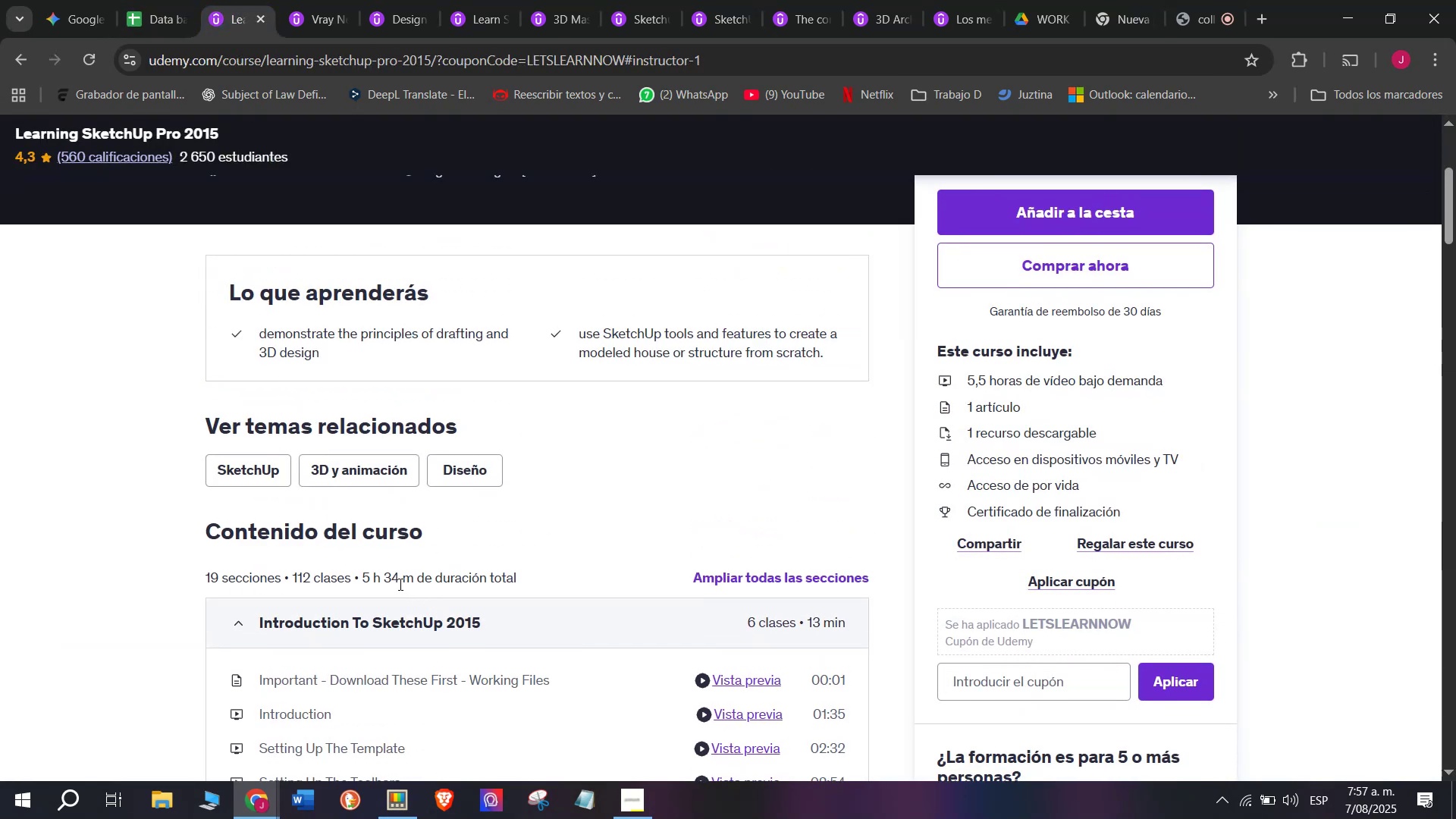 
left_click_drag(start_coordinate=[409, 582], to_coordinate=[364, 575])
 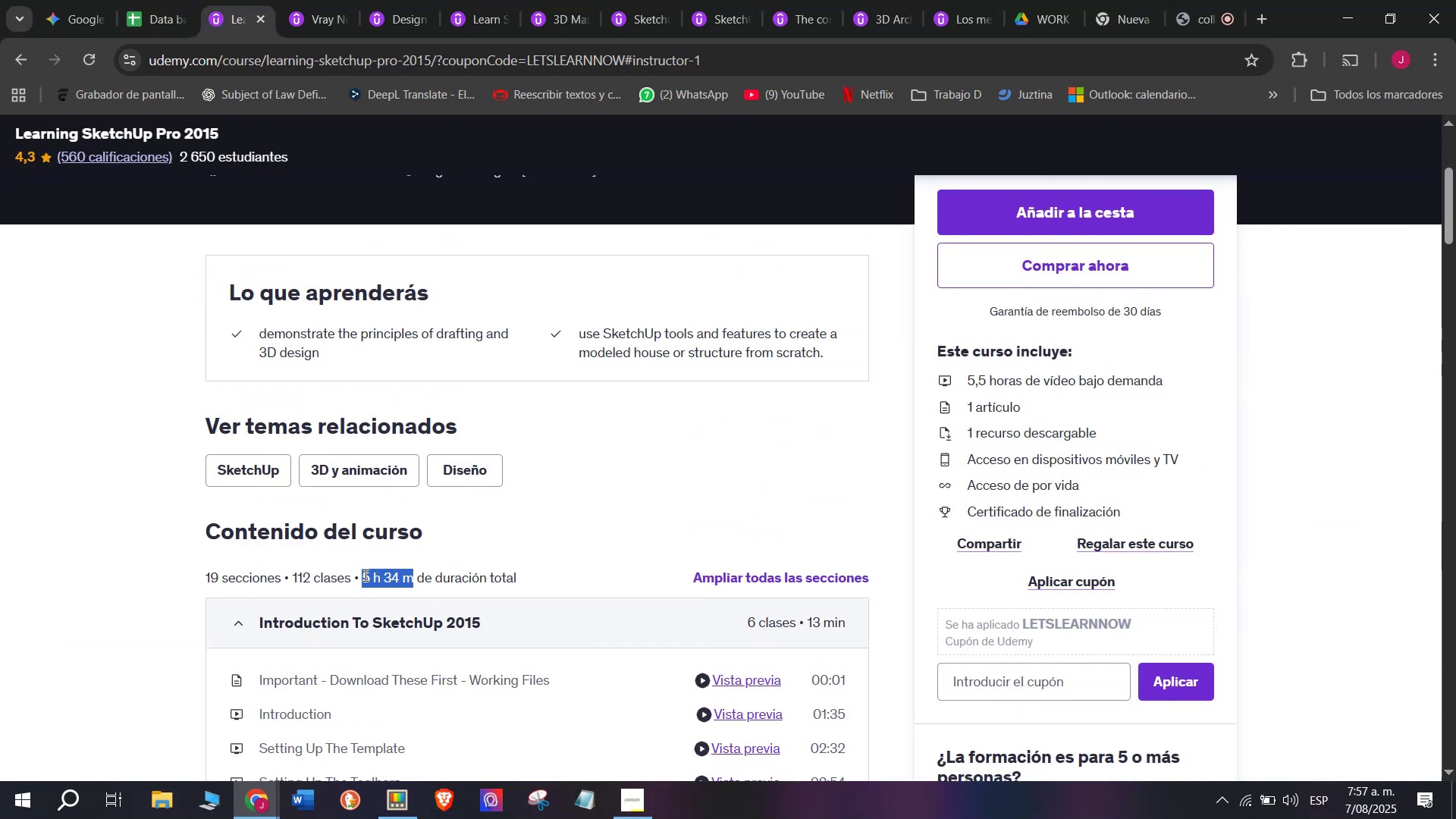 
key(Control+ControlLeft)
 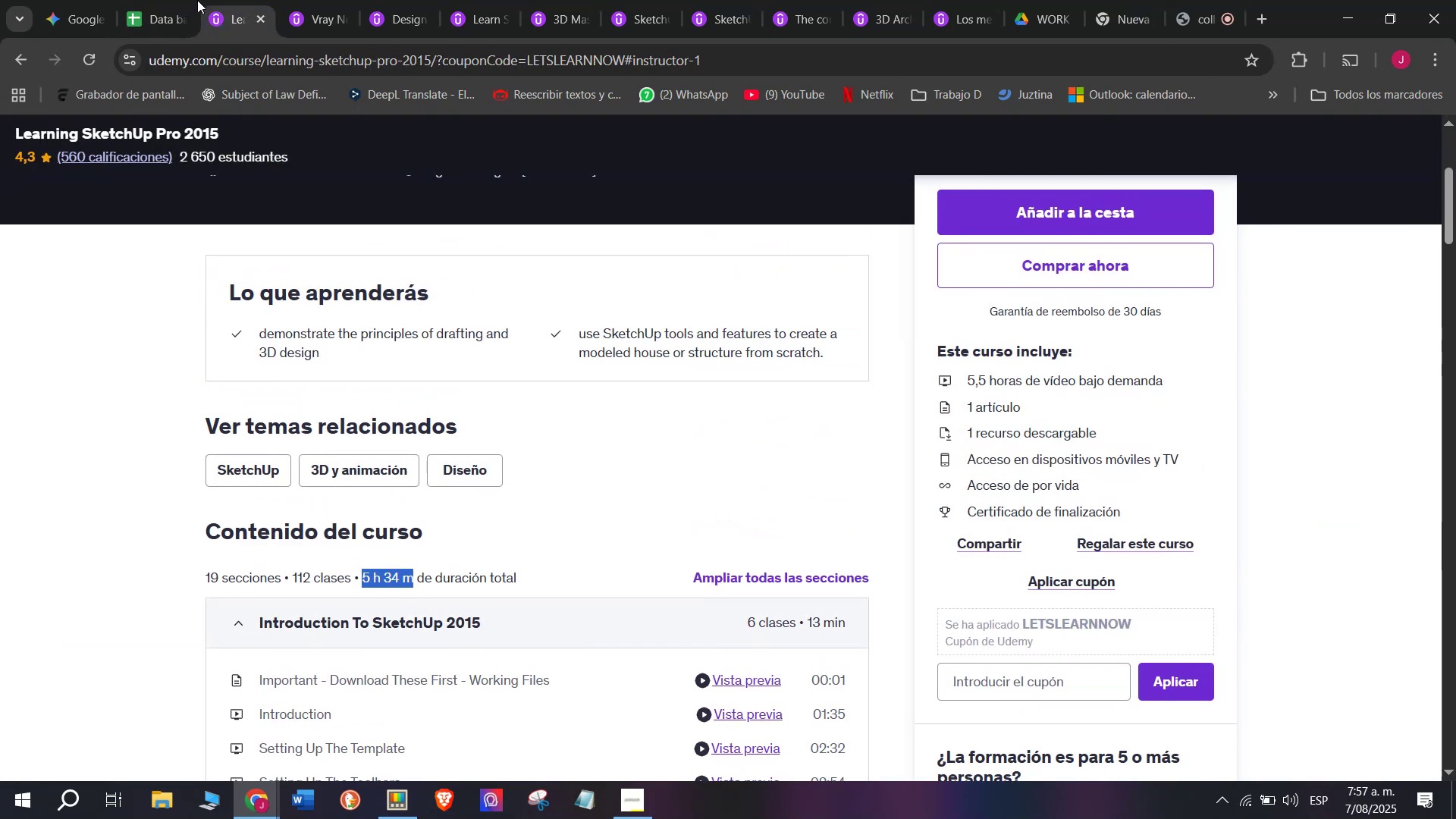 
key(Break)
 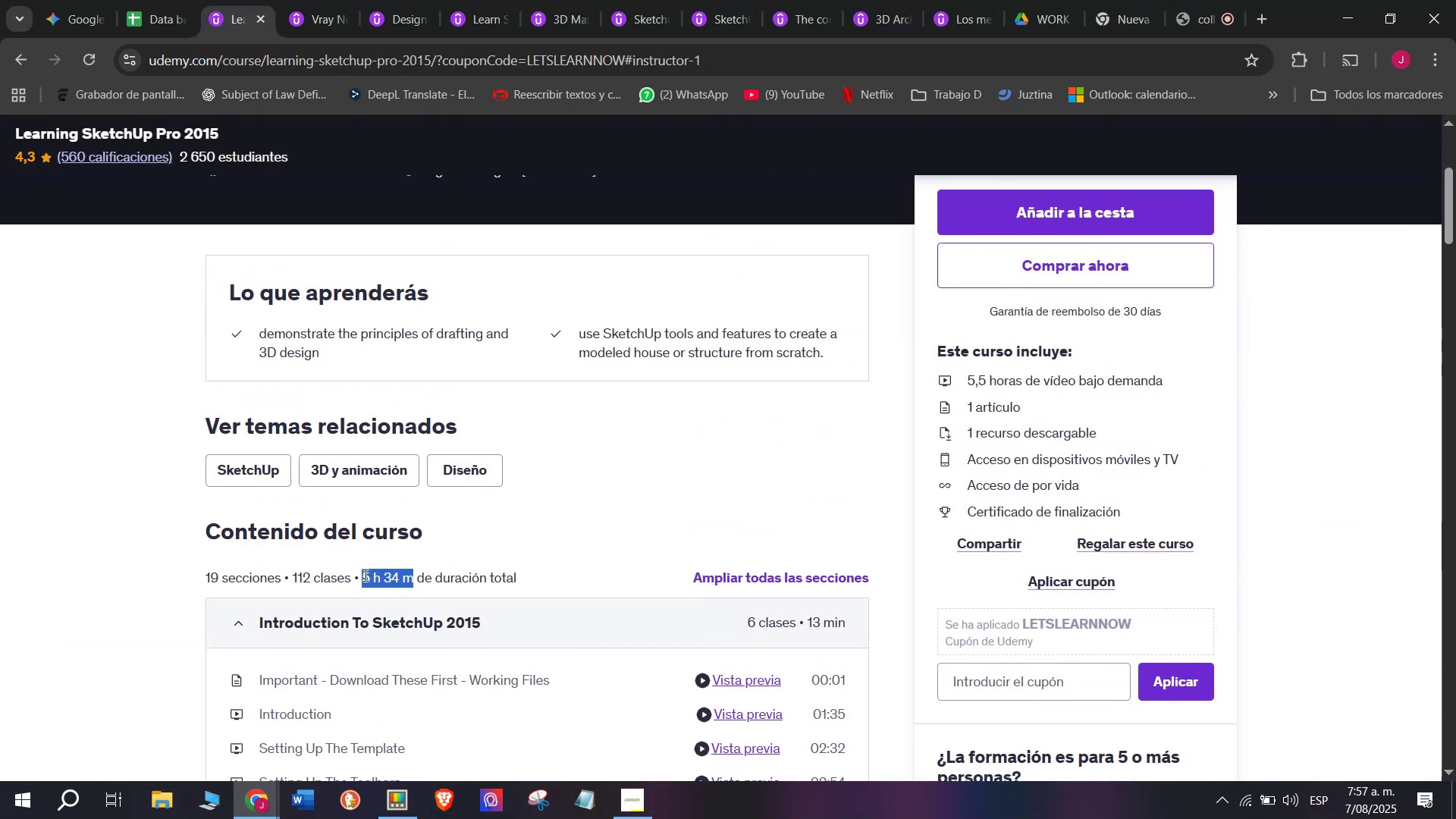 
key(Control+C)
 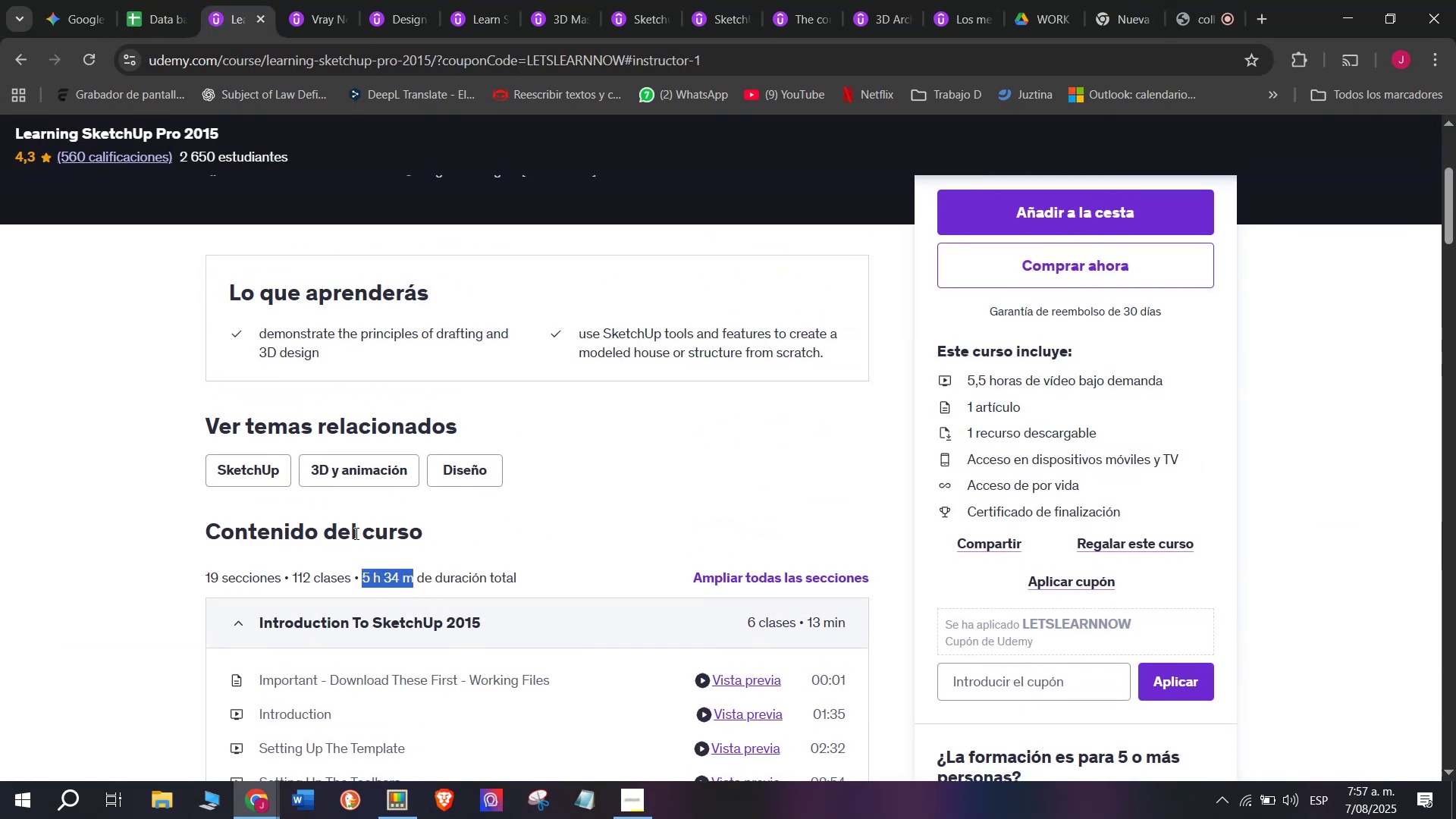 
key(Control+ControlLeft)
 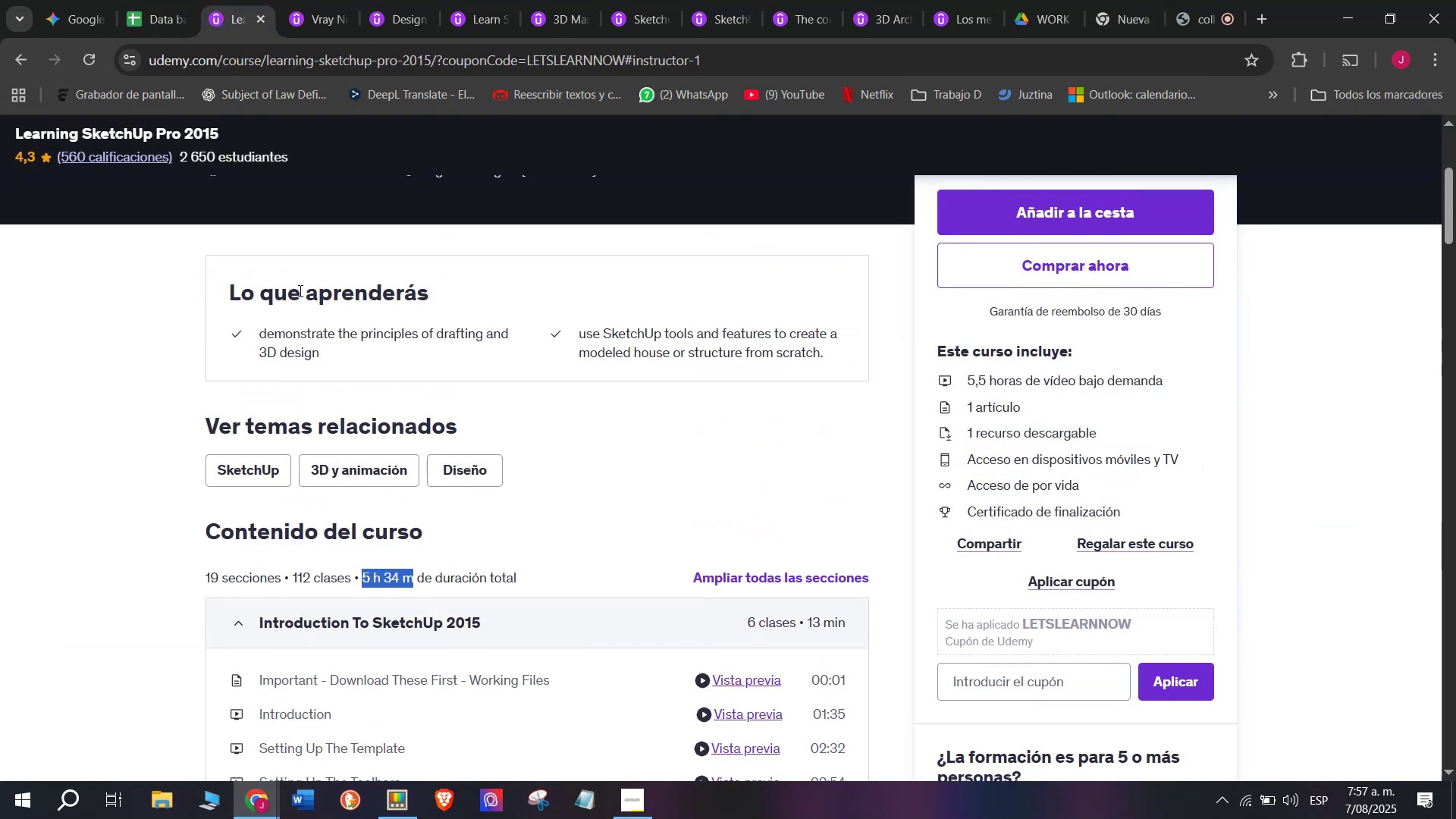 
key(Break)
 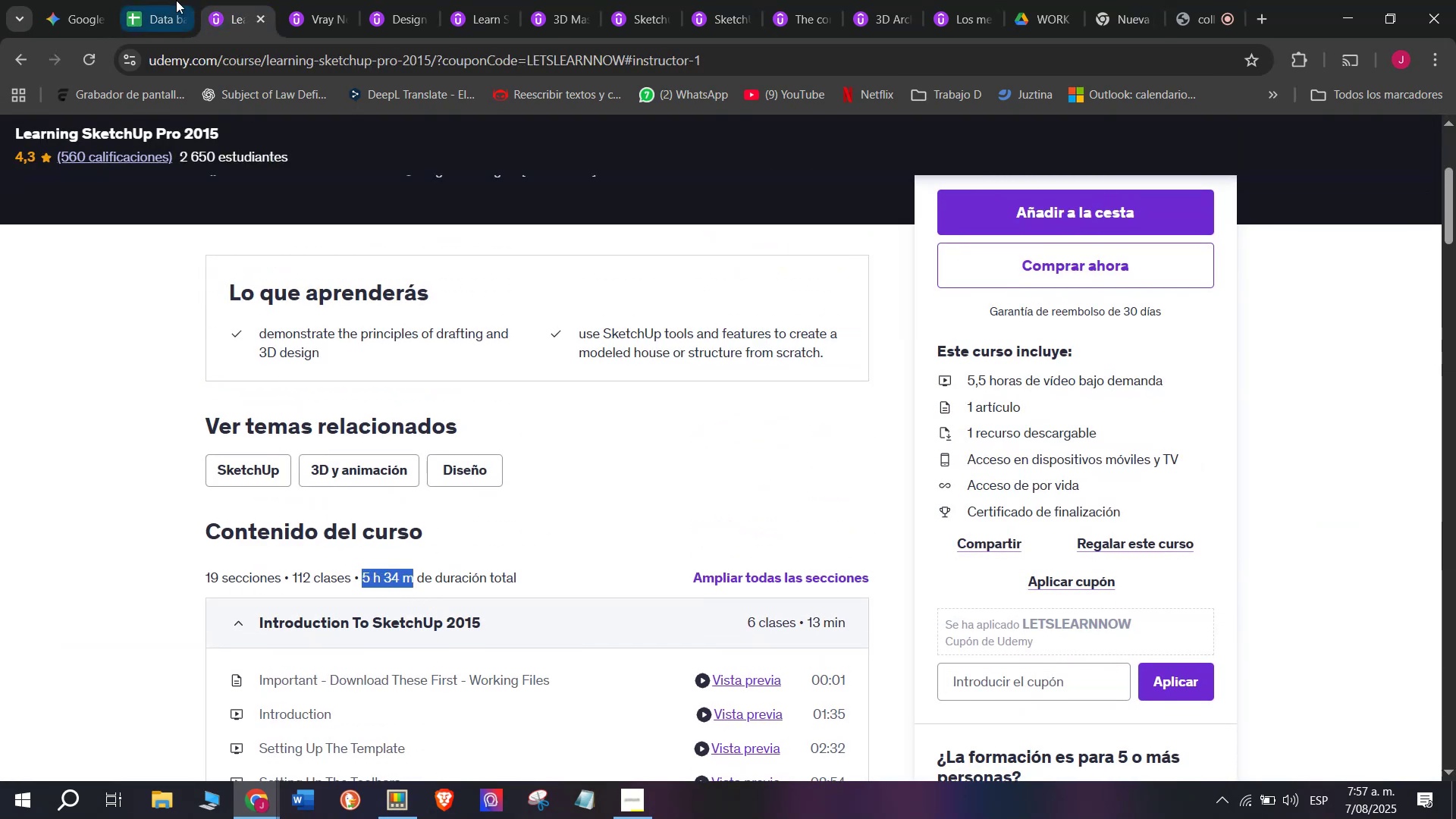 
key(Control+C)
 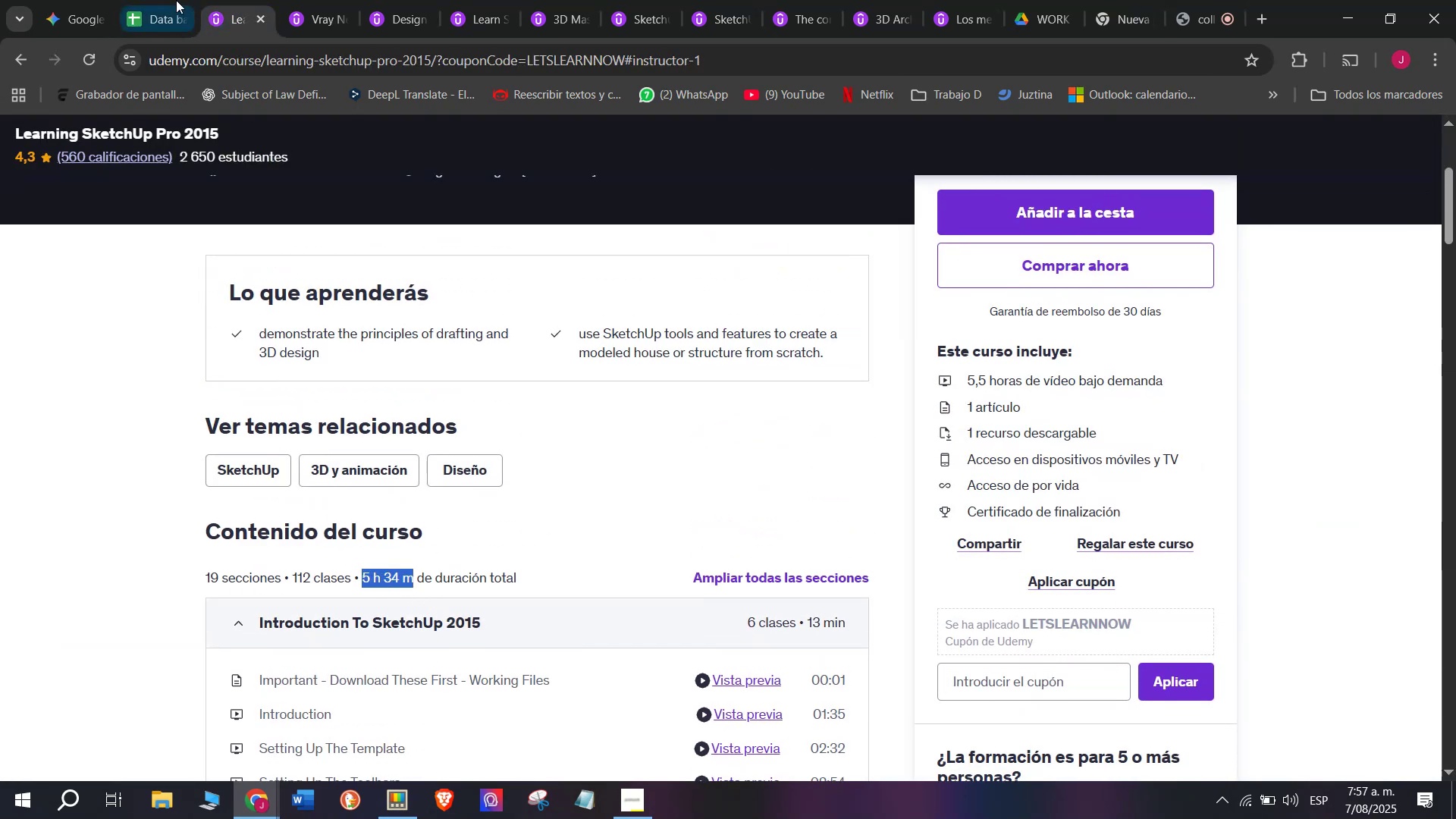 
left_click([176, 0])
 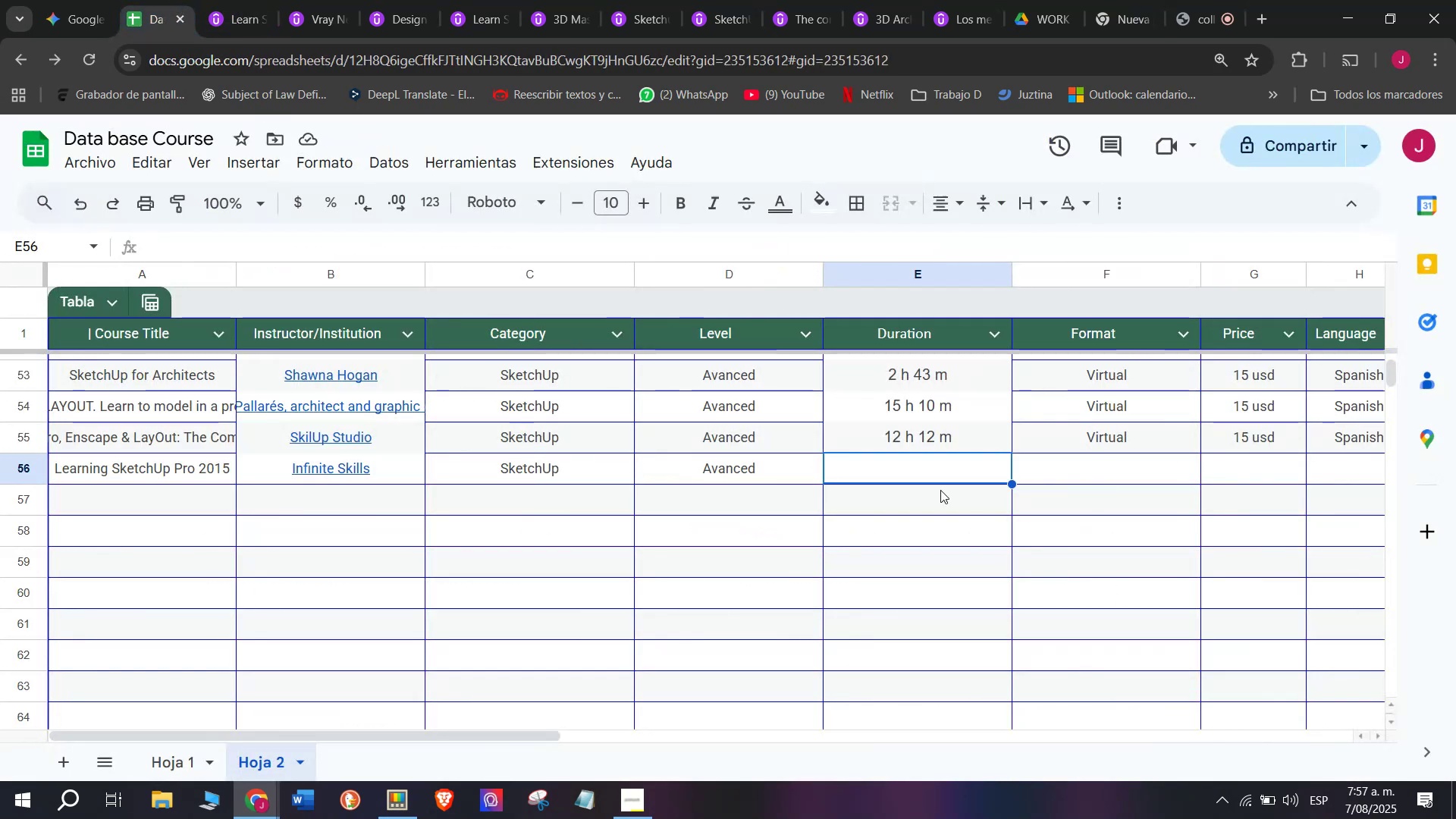 
key(Z)
 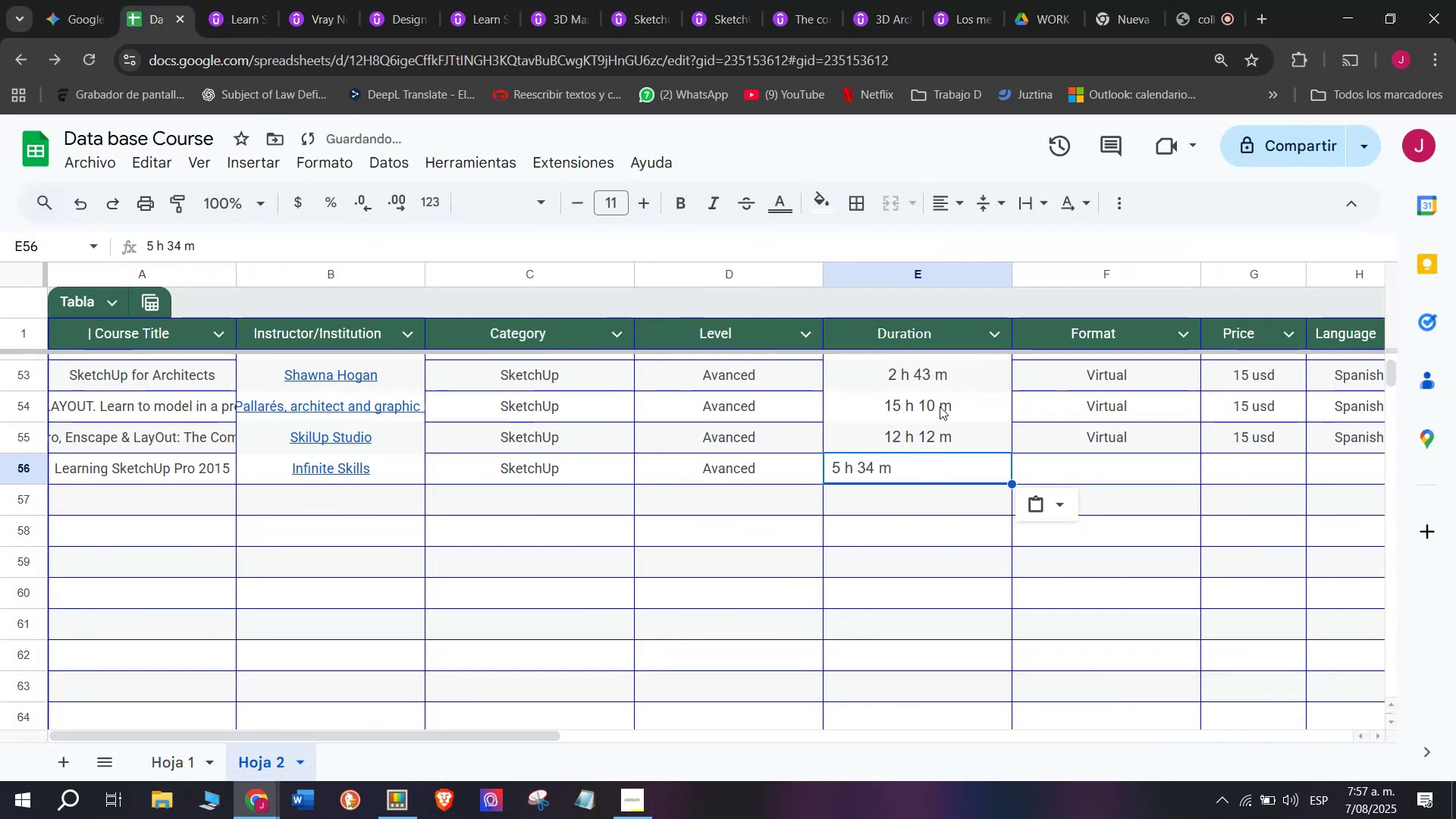 
key(Control+ControlLeft)
 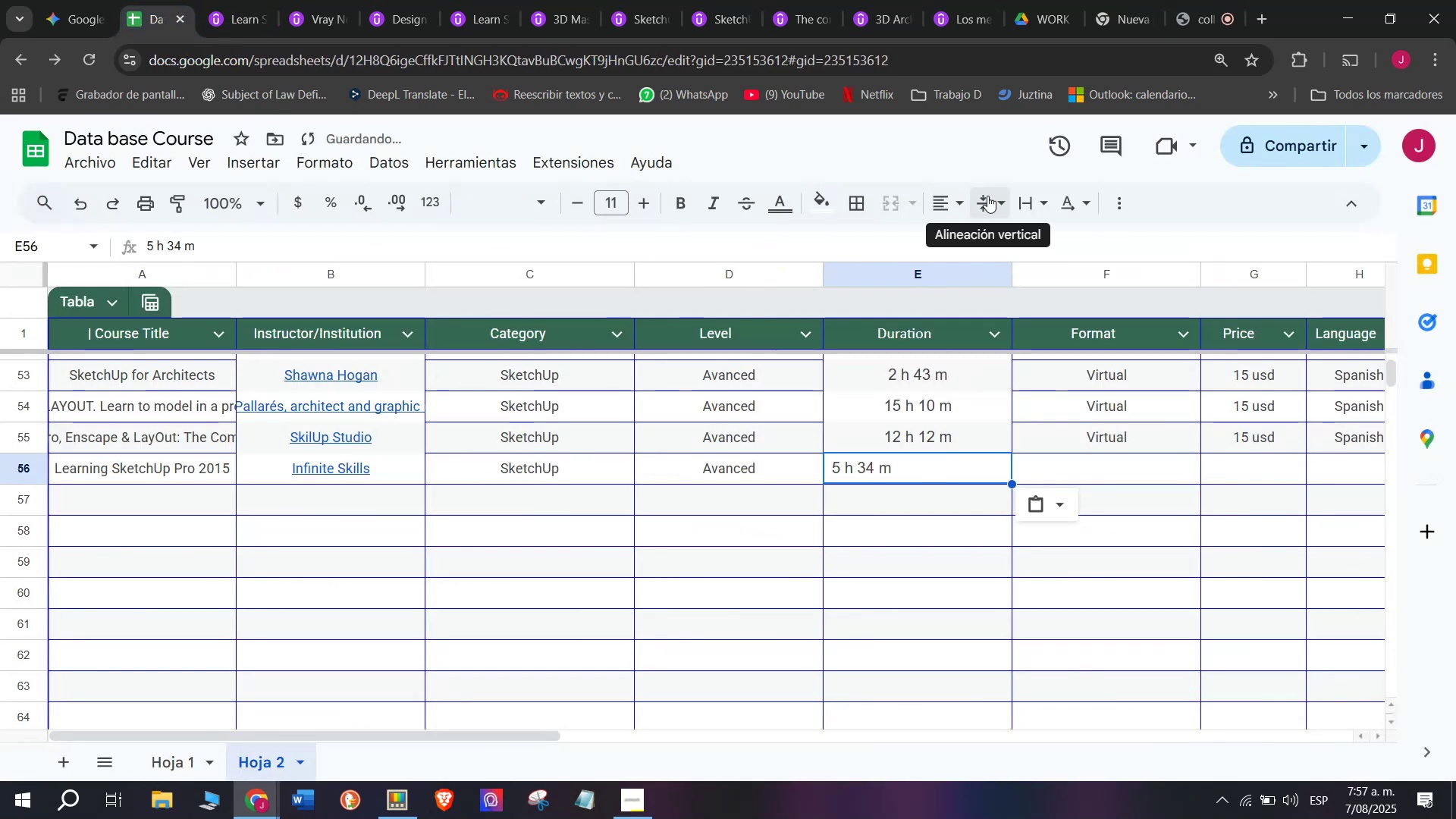 
key(Control+V)
 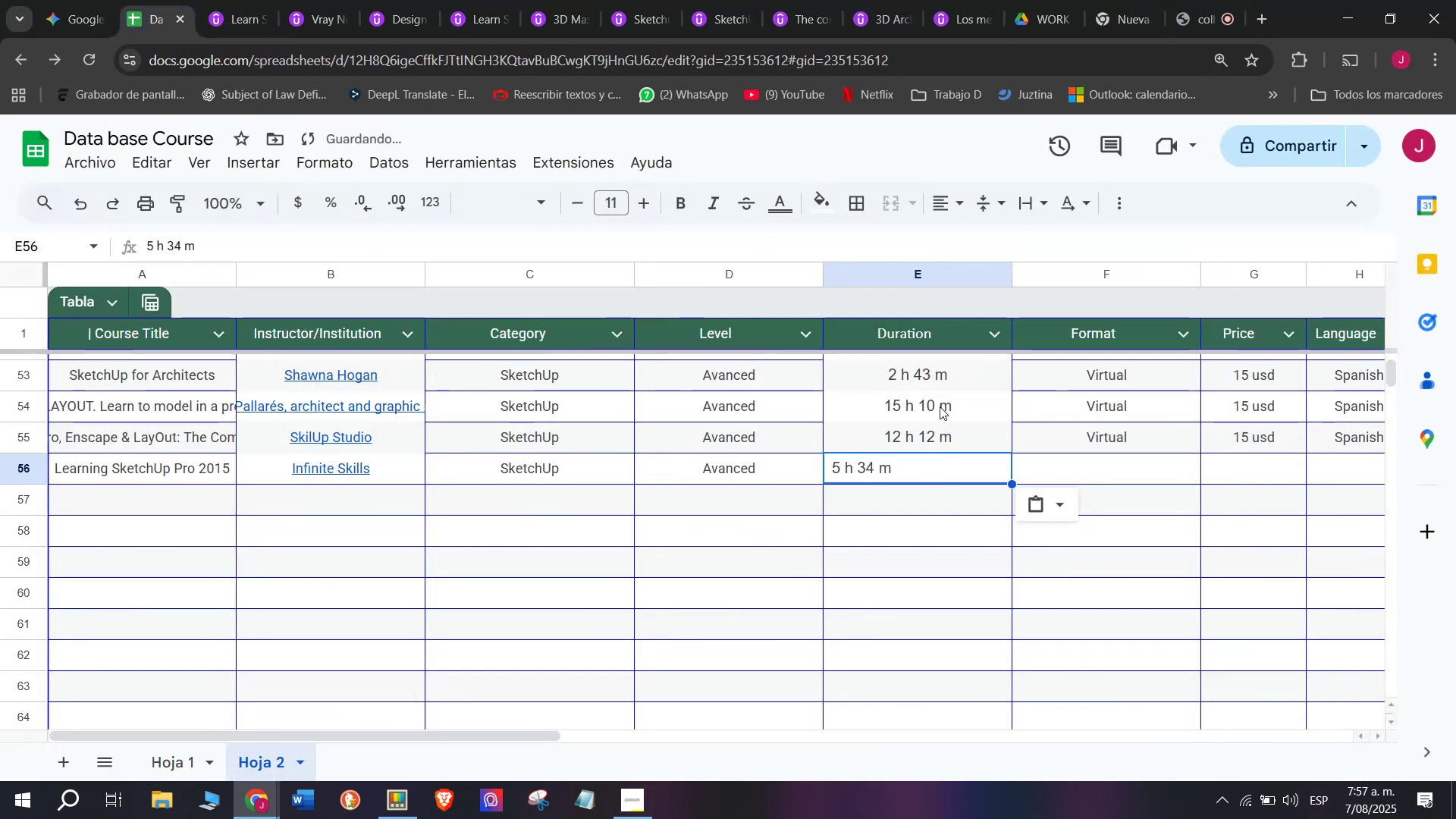 
left_click([939, 198])
 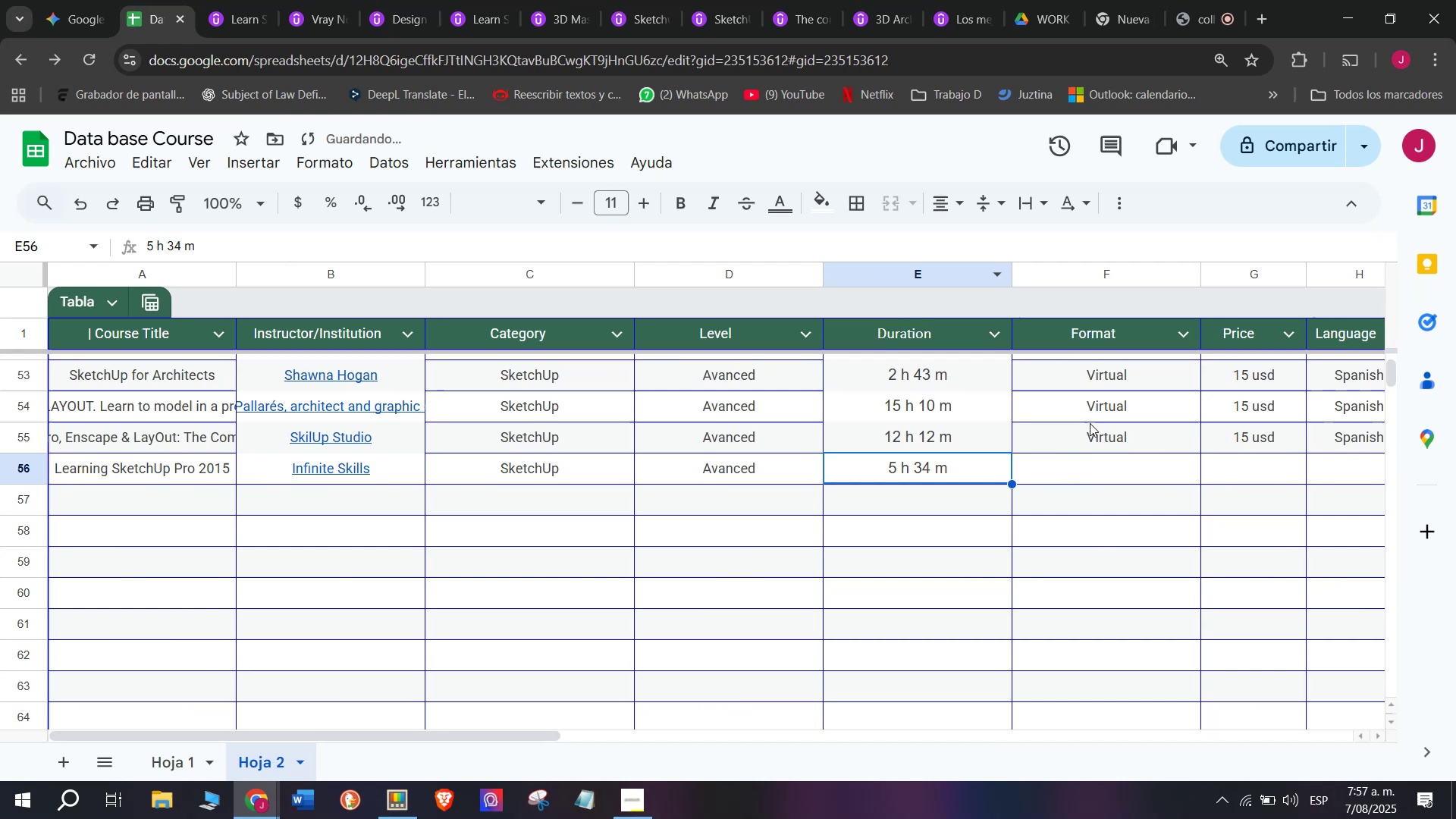 
key(Break)
 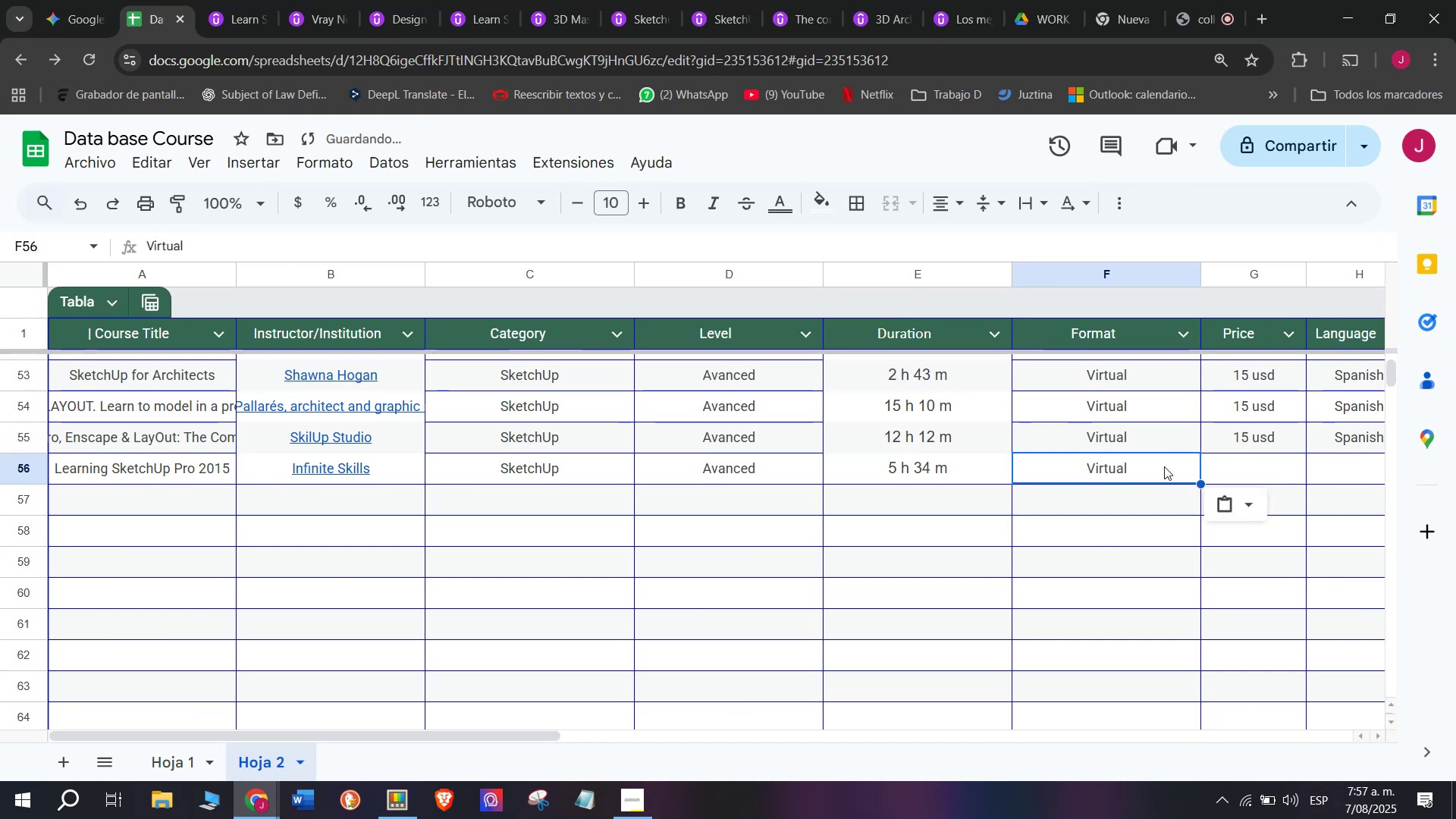 
key(Control+ControlLeft)
 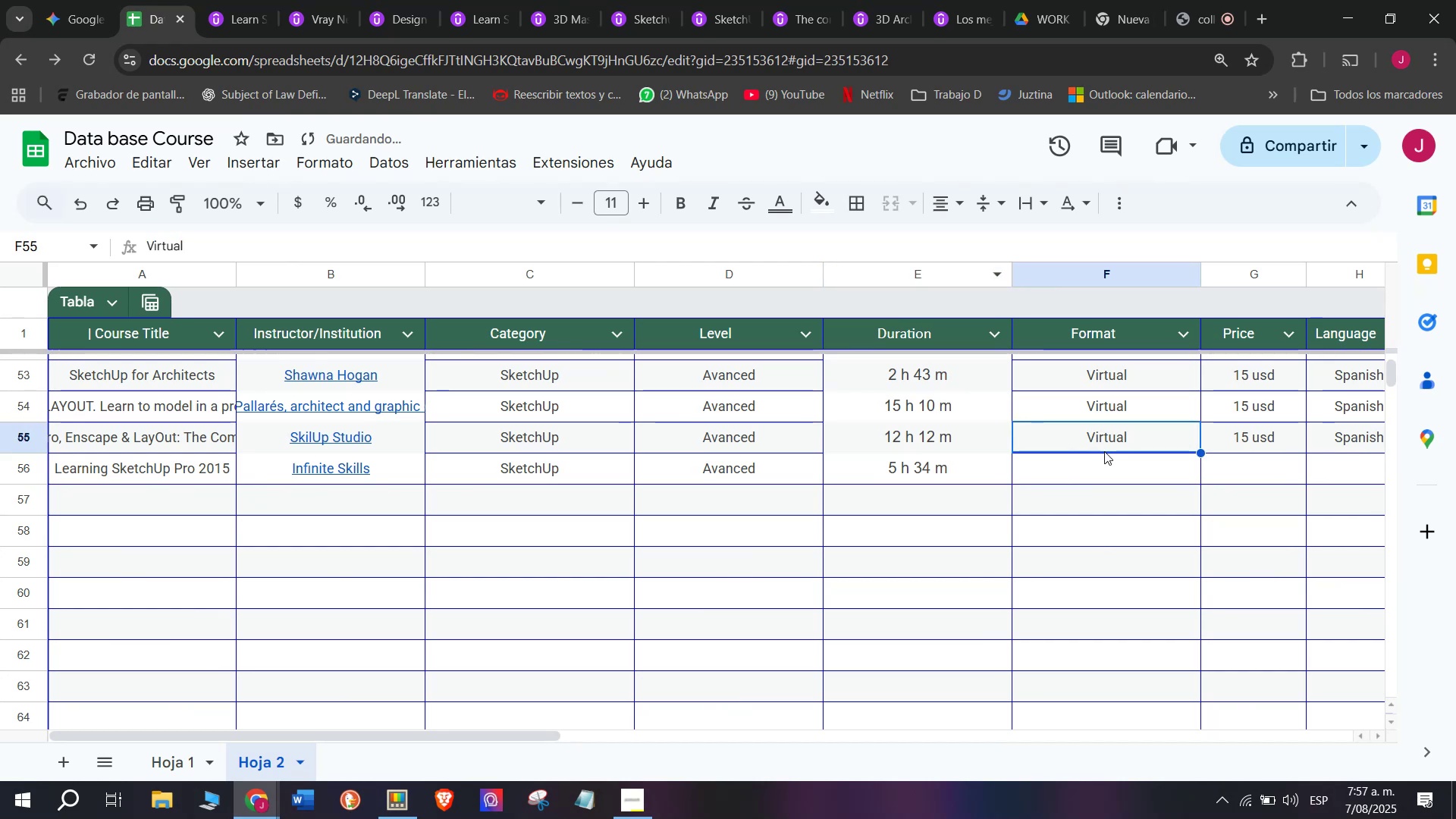 
key(Control+C)
 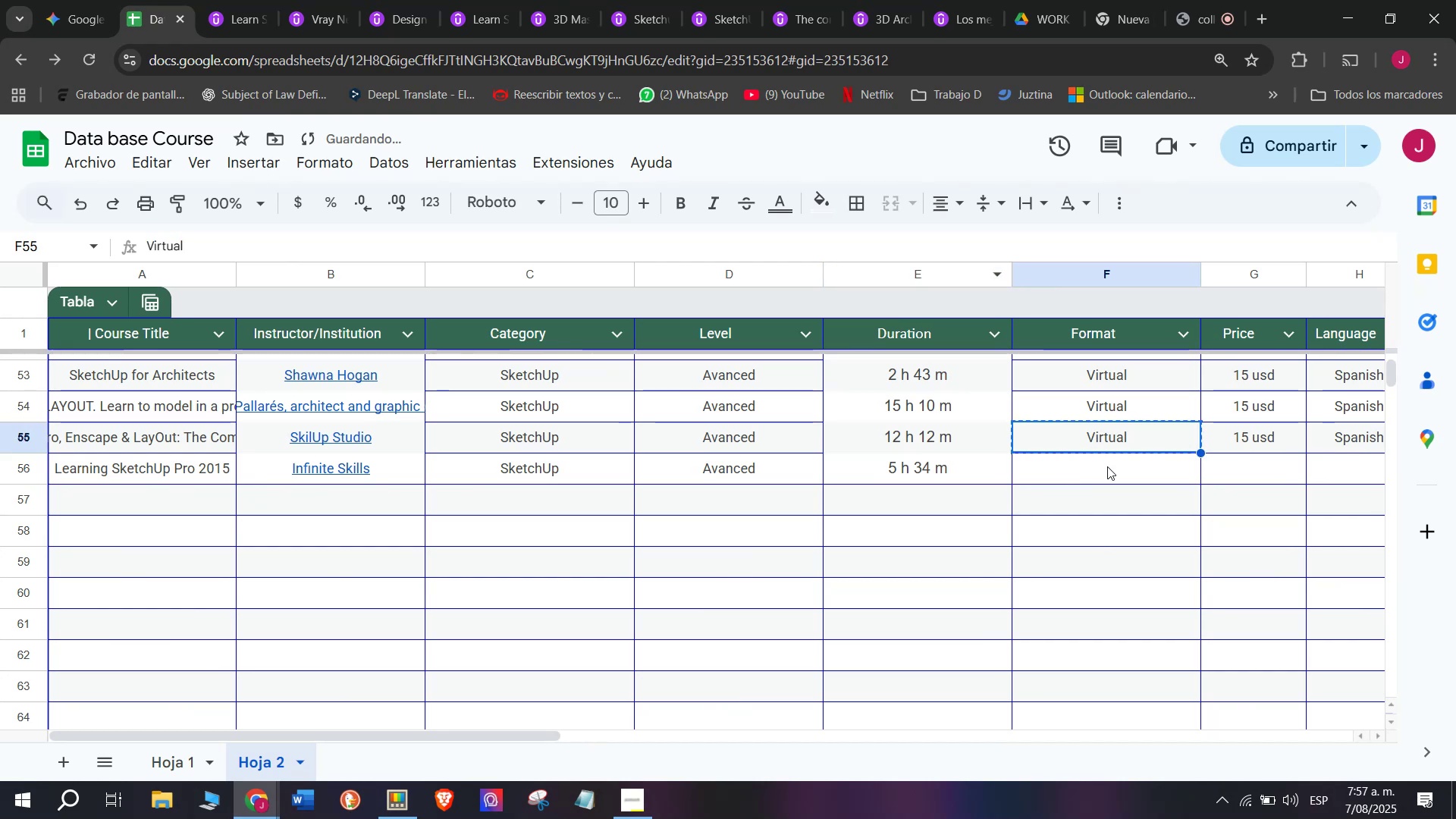 
double_click([1107, 466])
 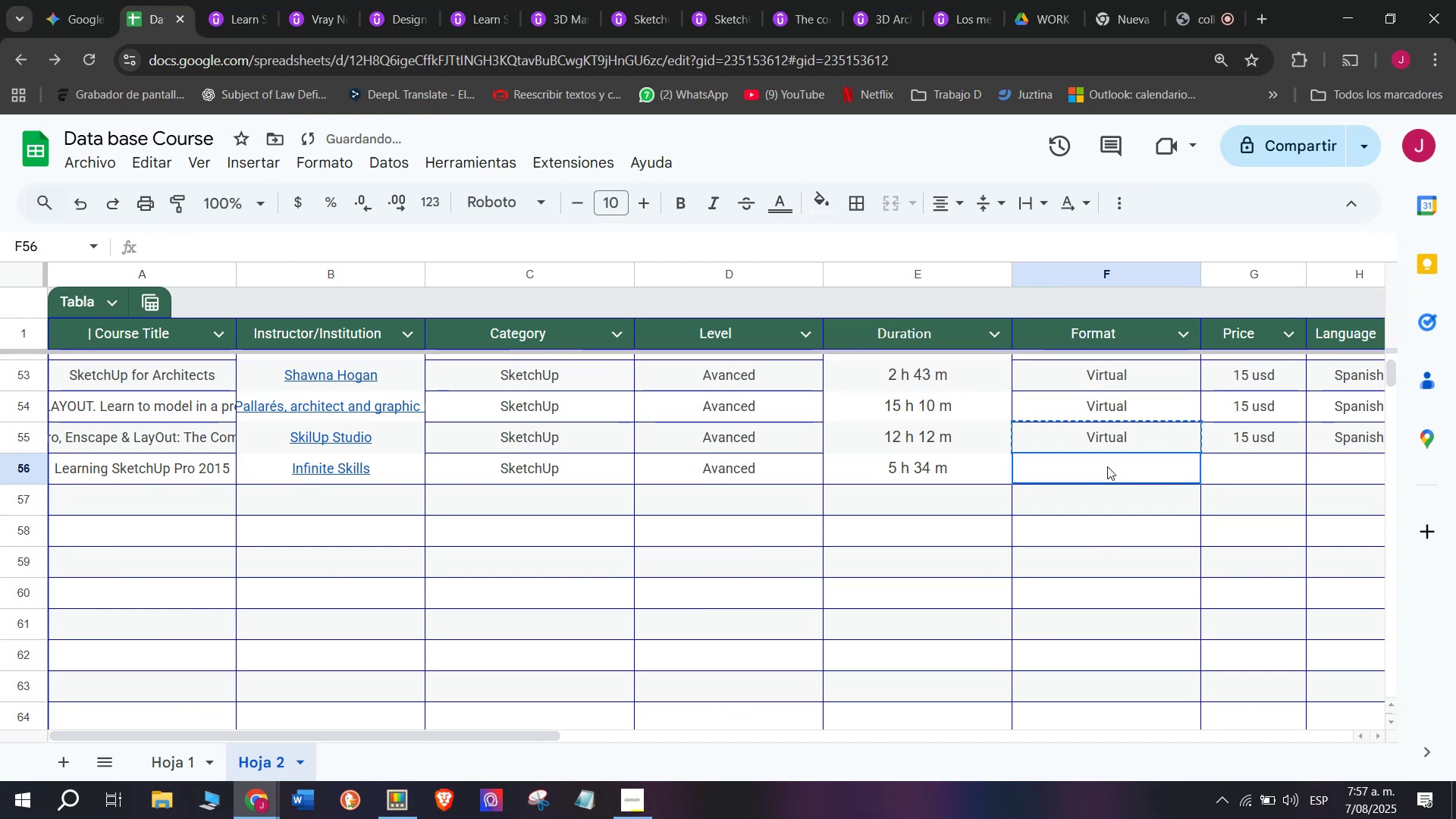 
key(Control+ControlLeft)
 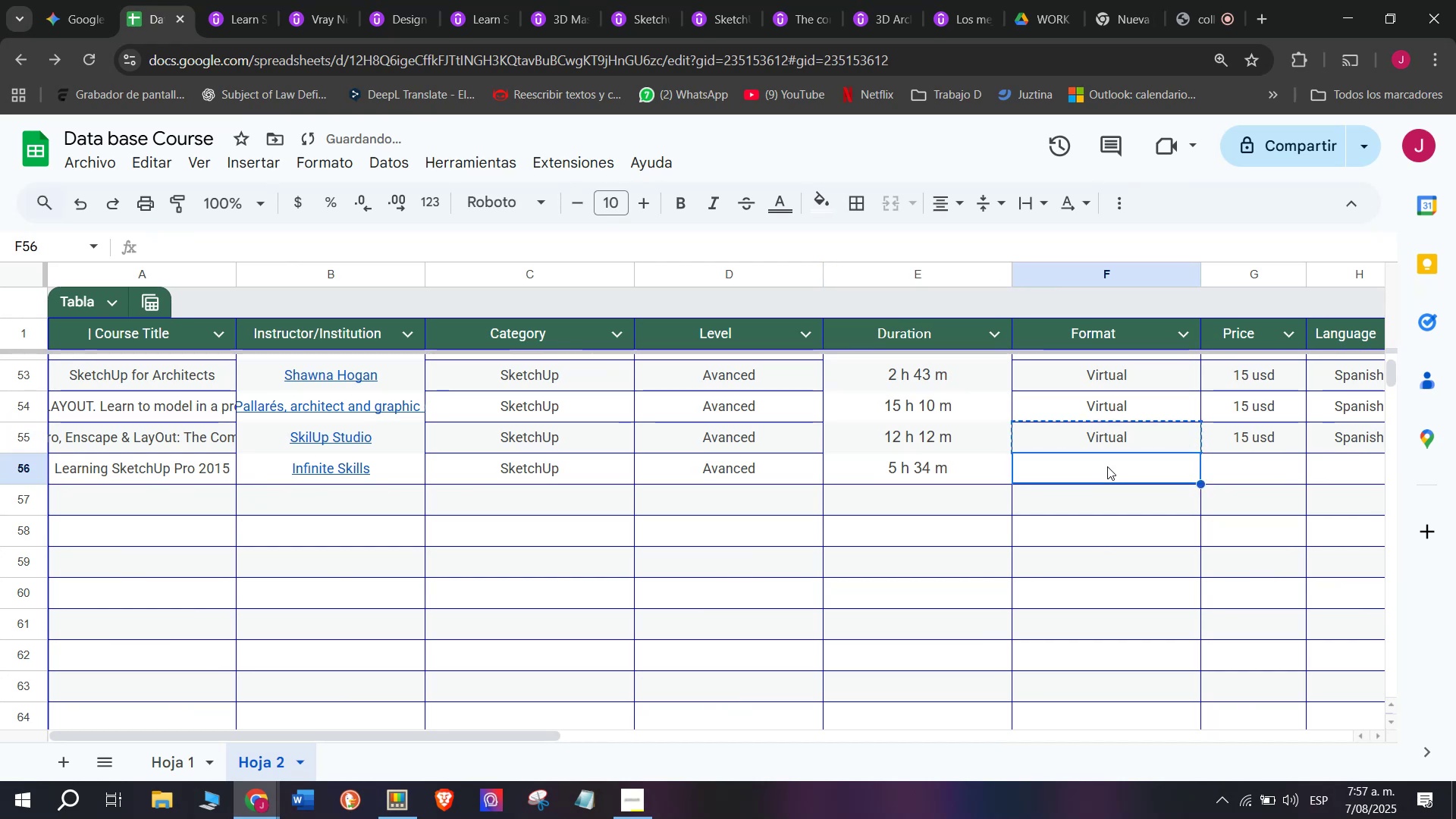 
key(Z)
 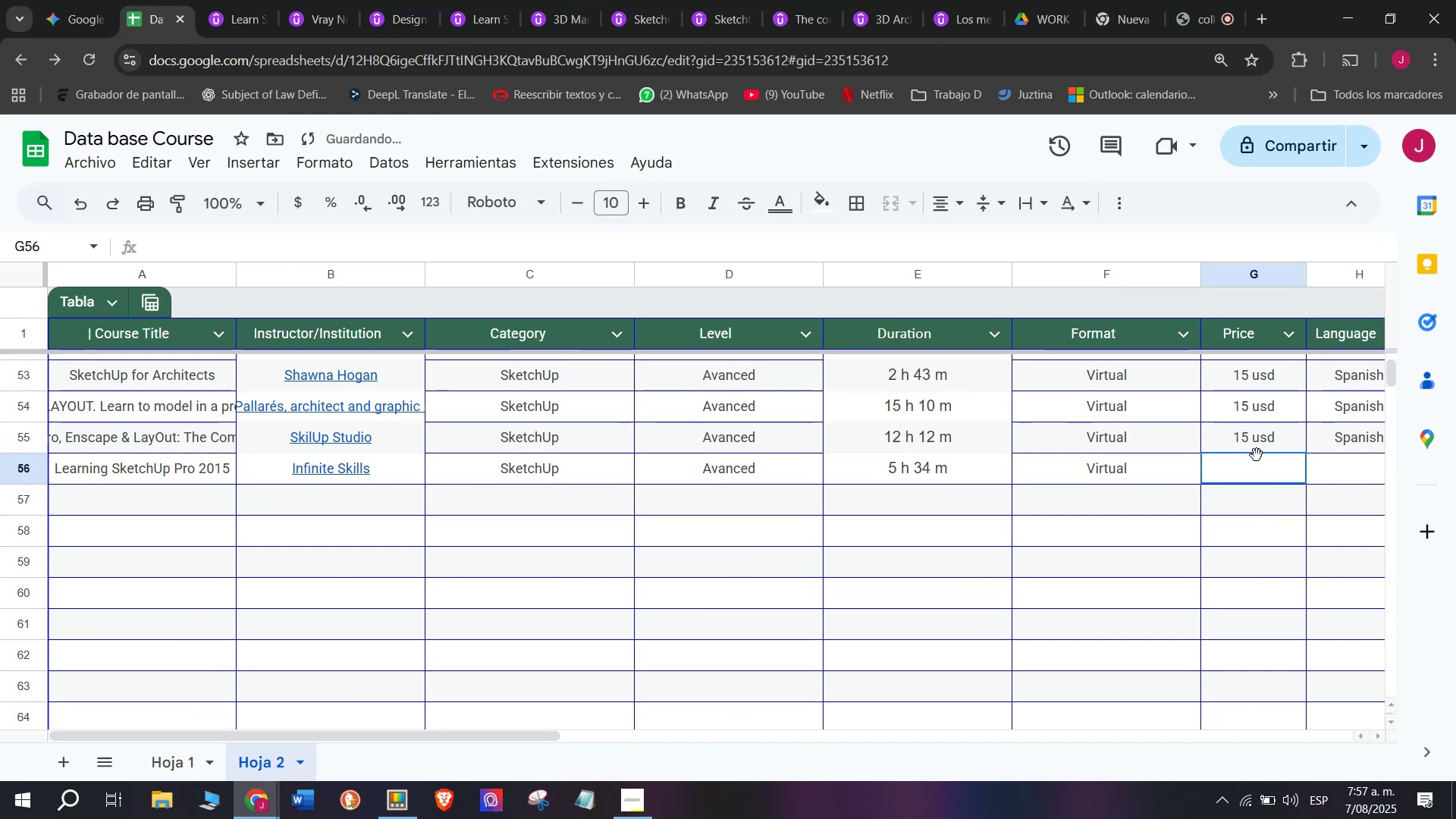 
key(Control+V)
 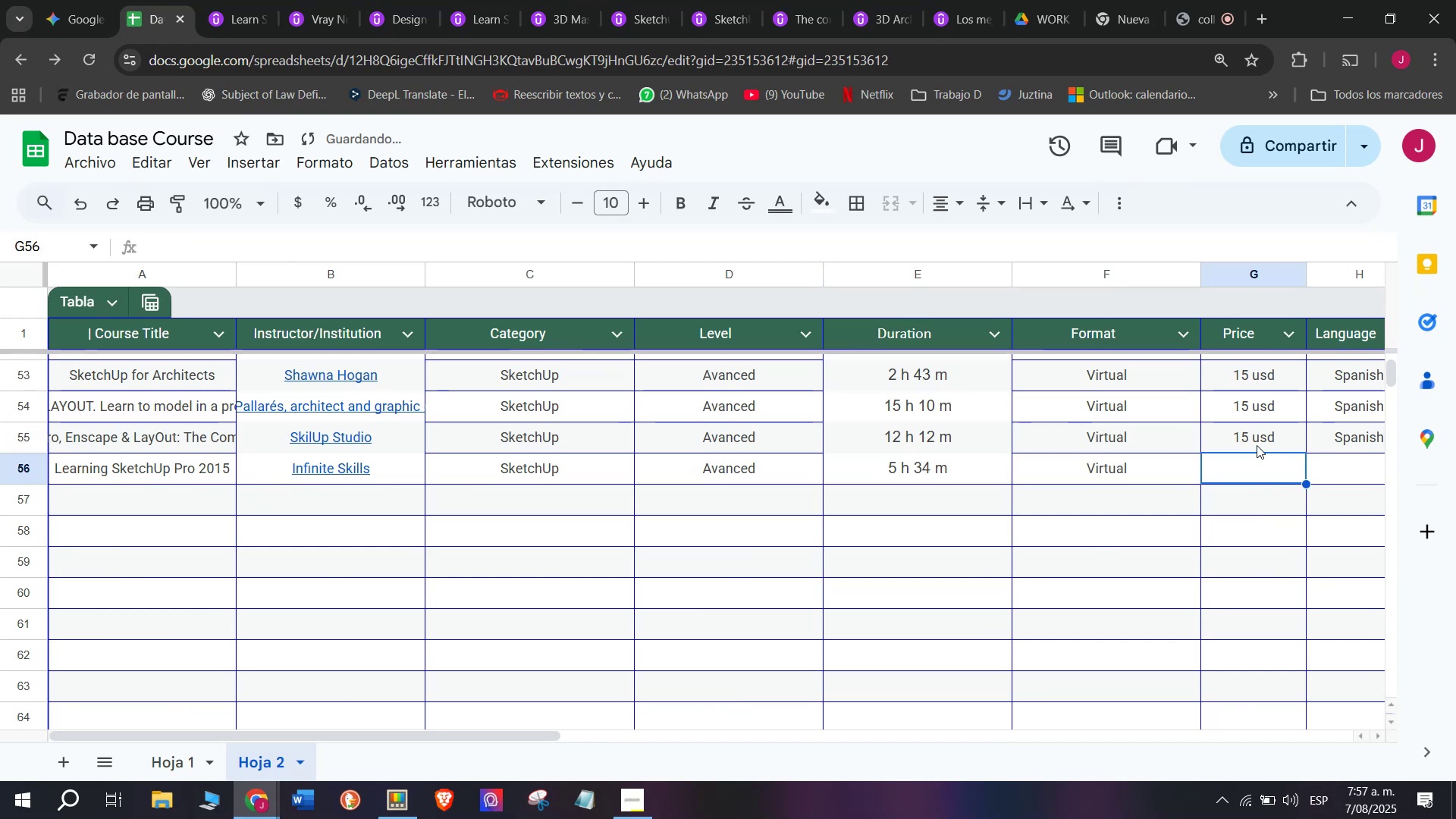 
left_click([1257, 444])
 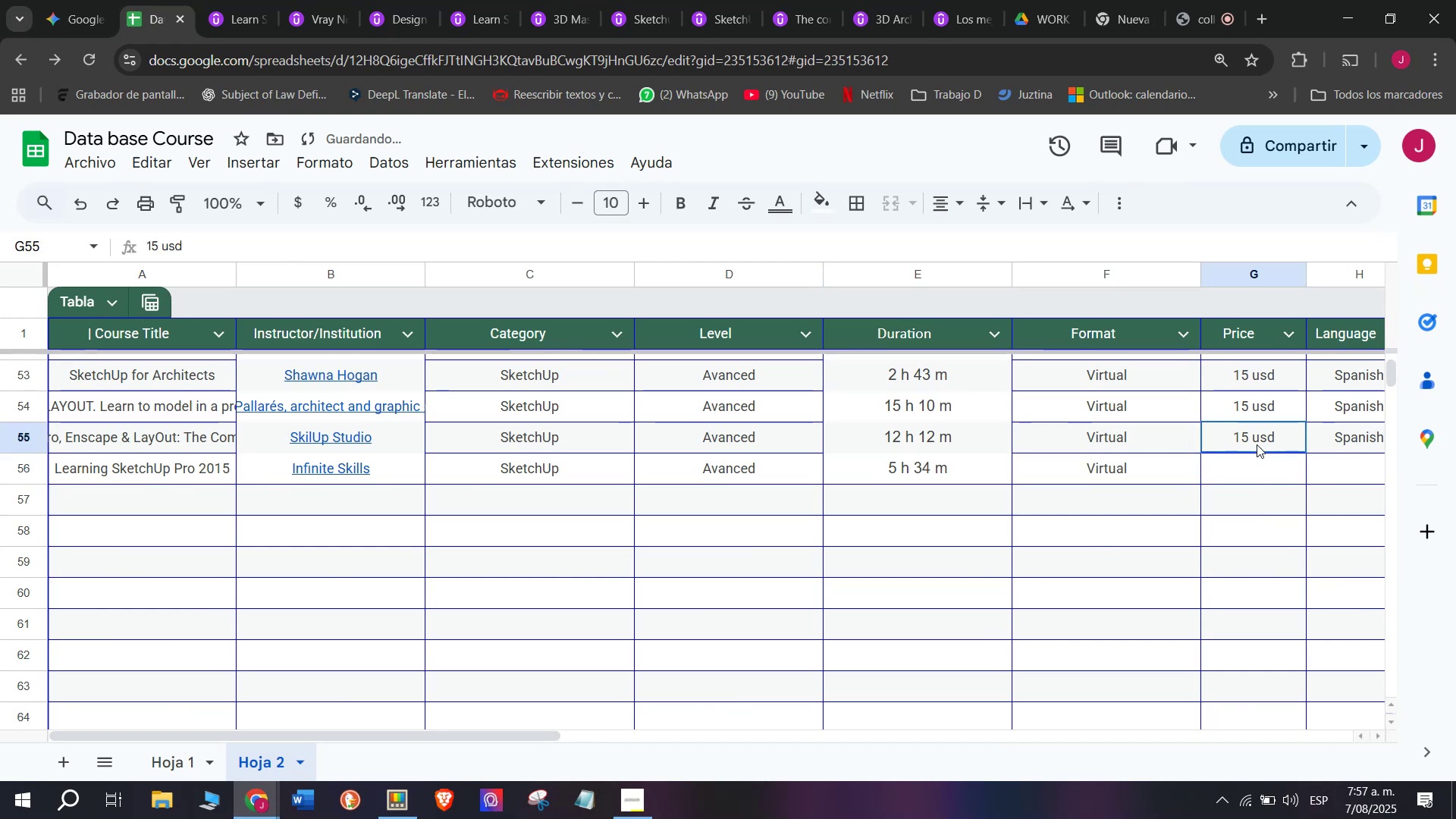 
key(Control+ControlLeft)
 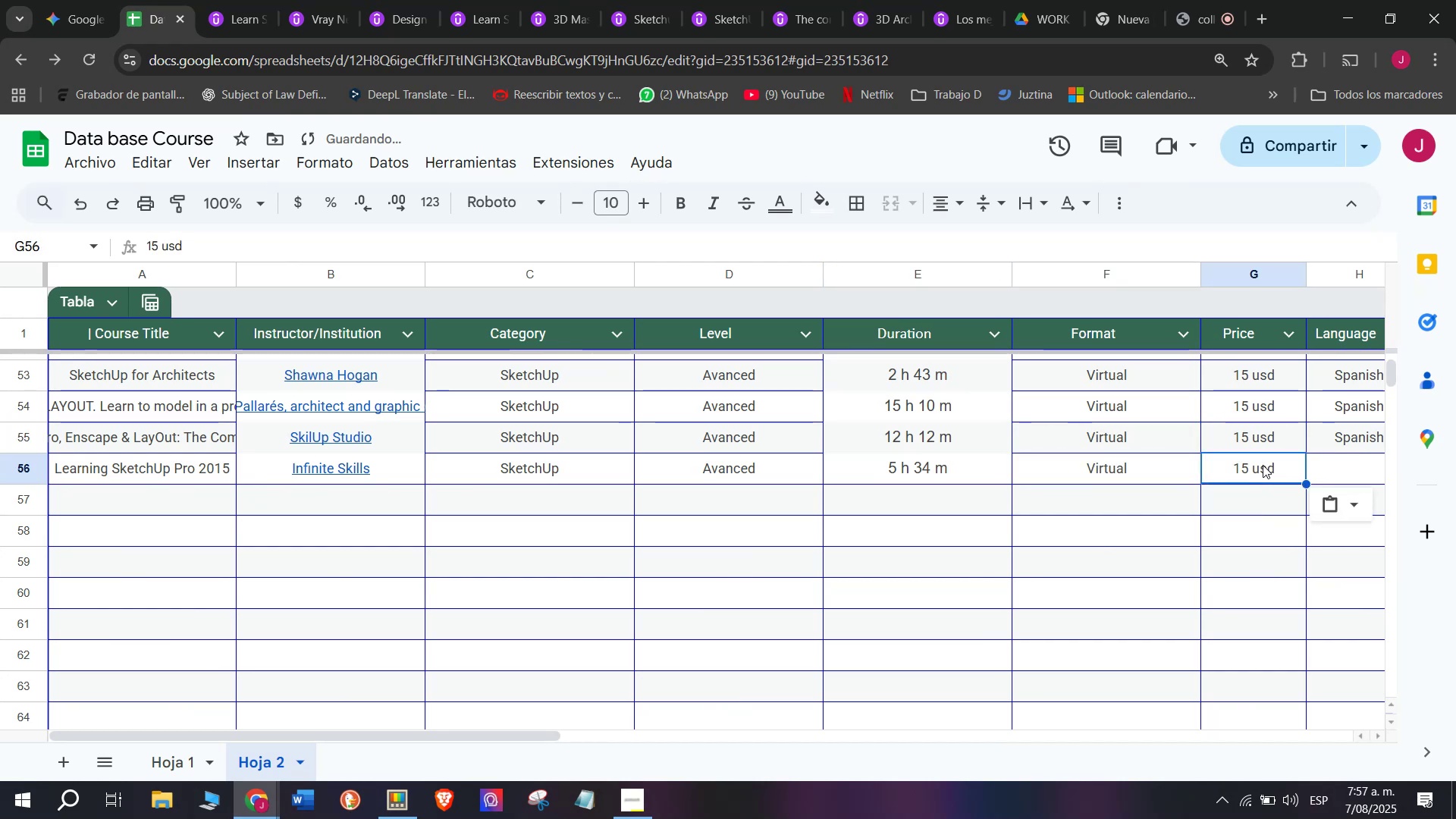 
key(Break)
 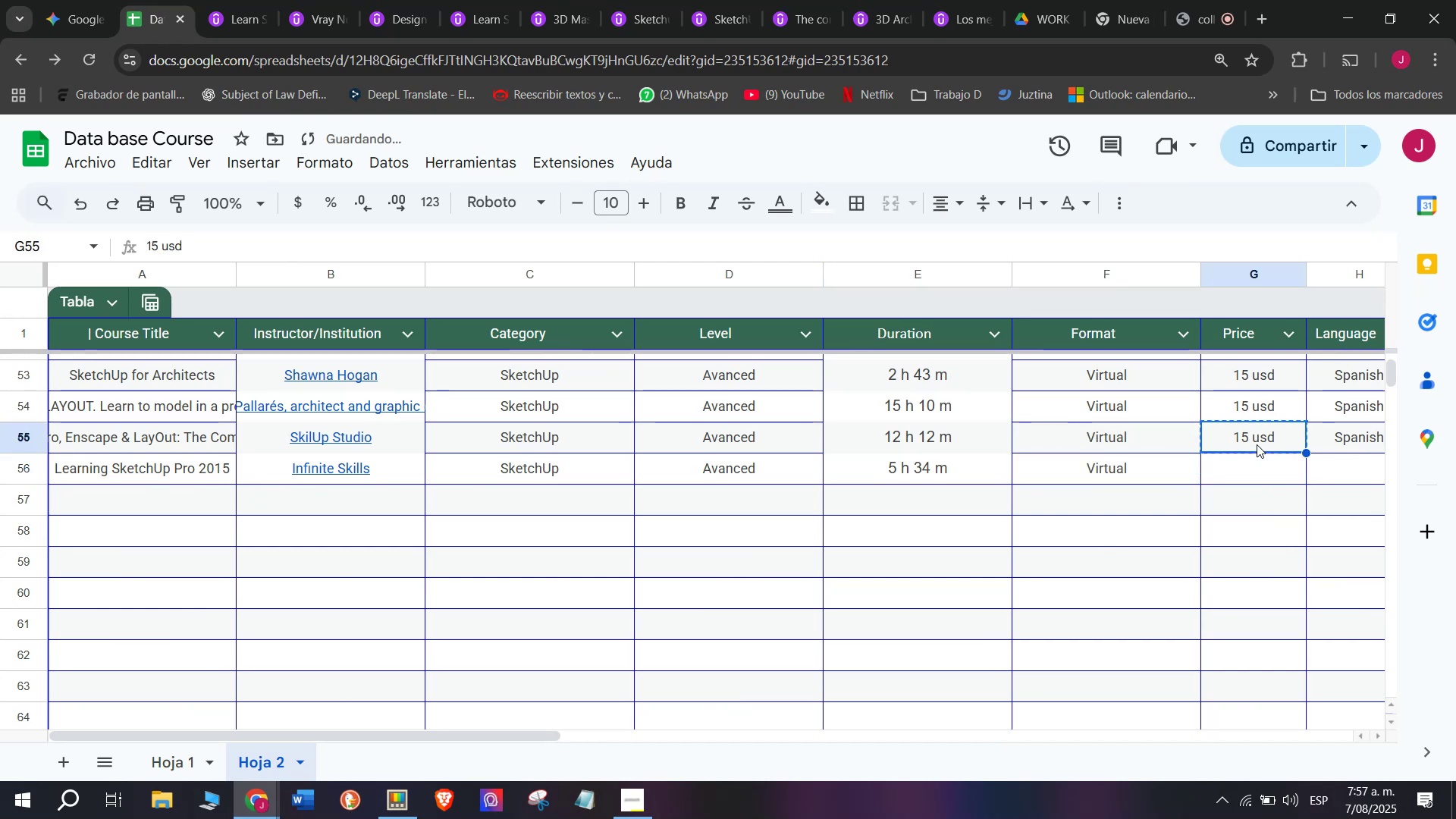 
key(Control+C)
 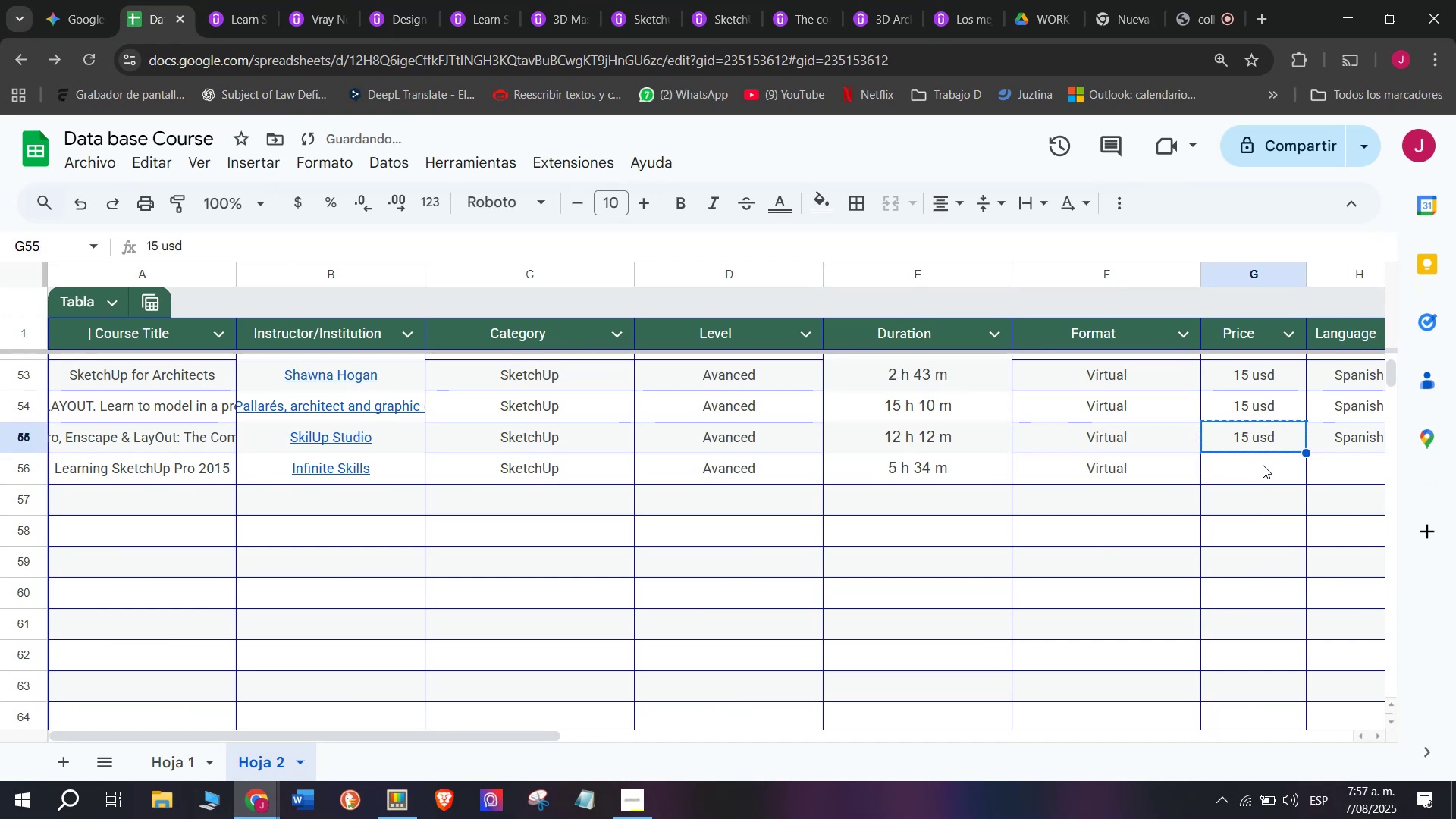 
double_click([1263, 465])
 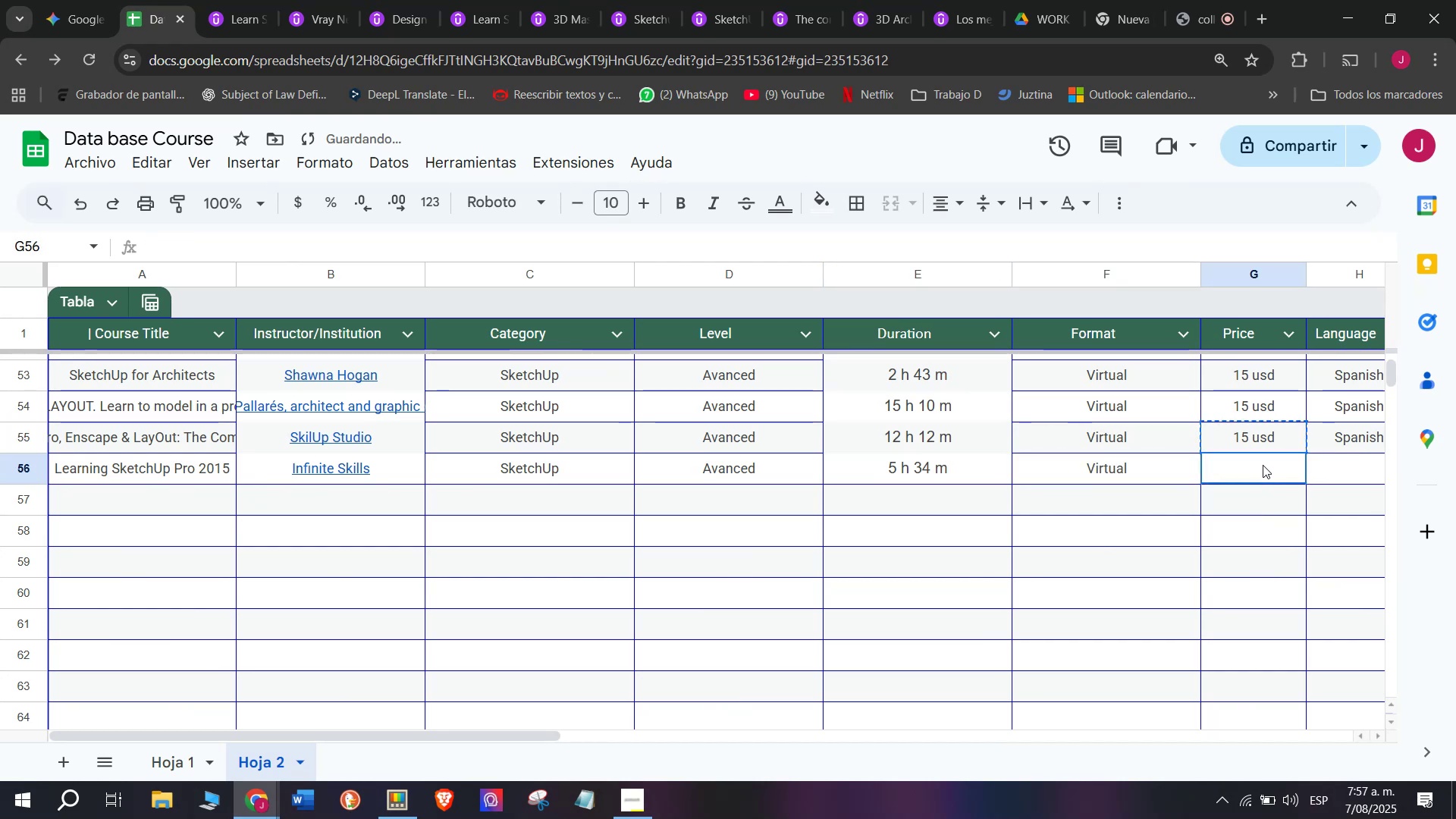 
key(Control+ControlLeft)
 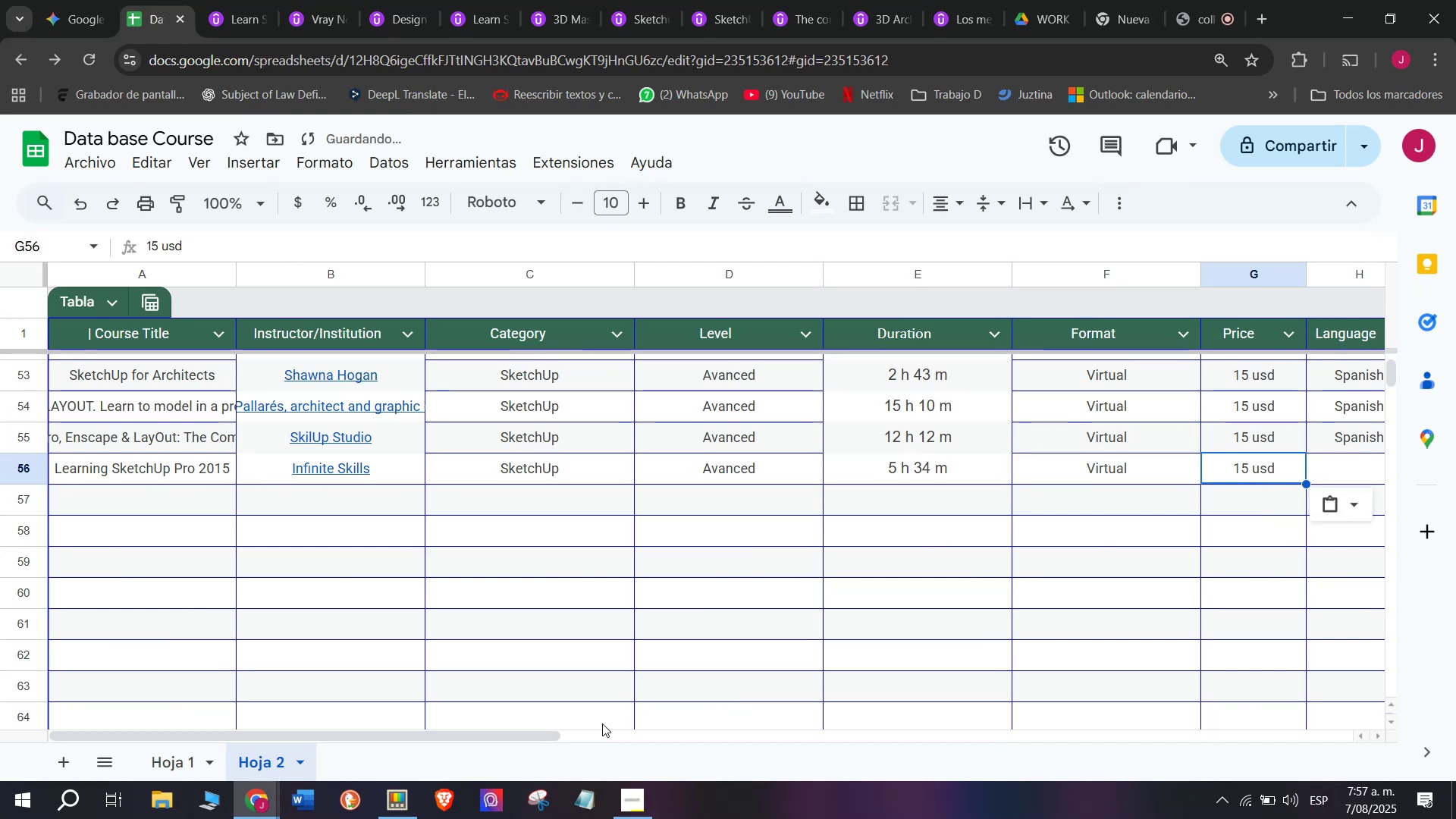 
key(Z)
 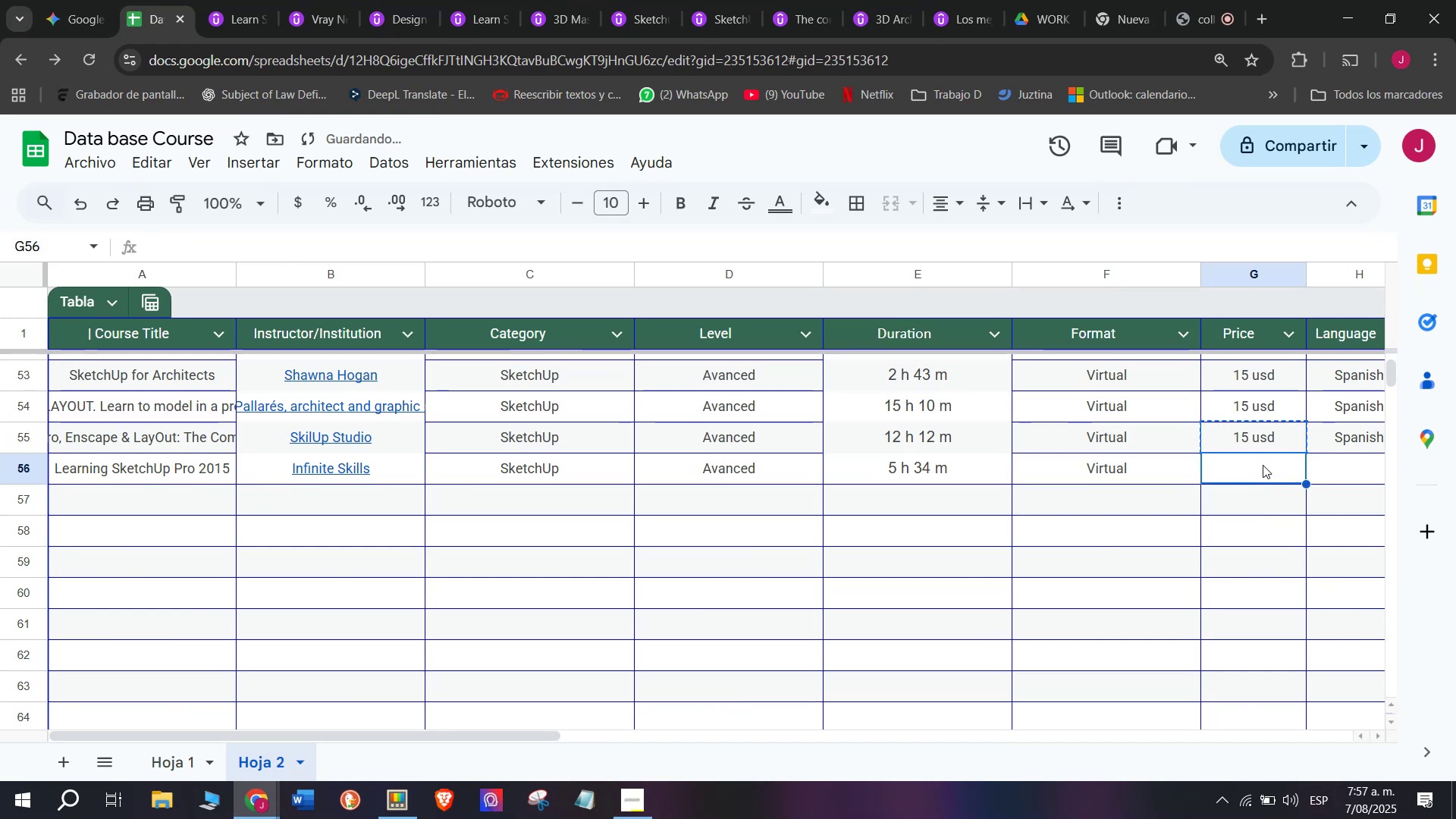 
key(Control+V)
 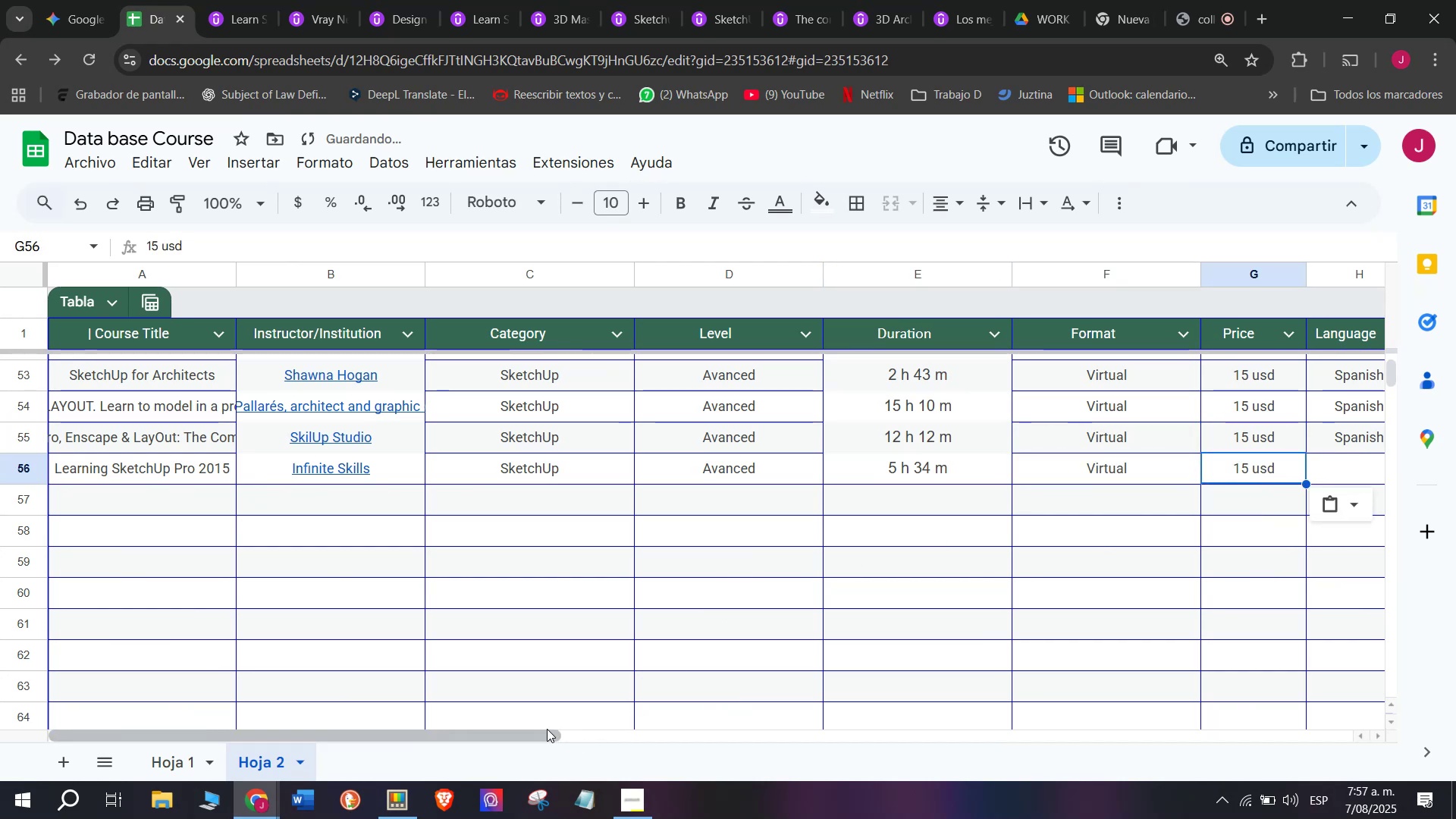 
left_click([544, 729])
 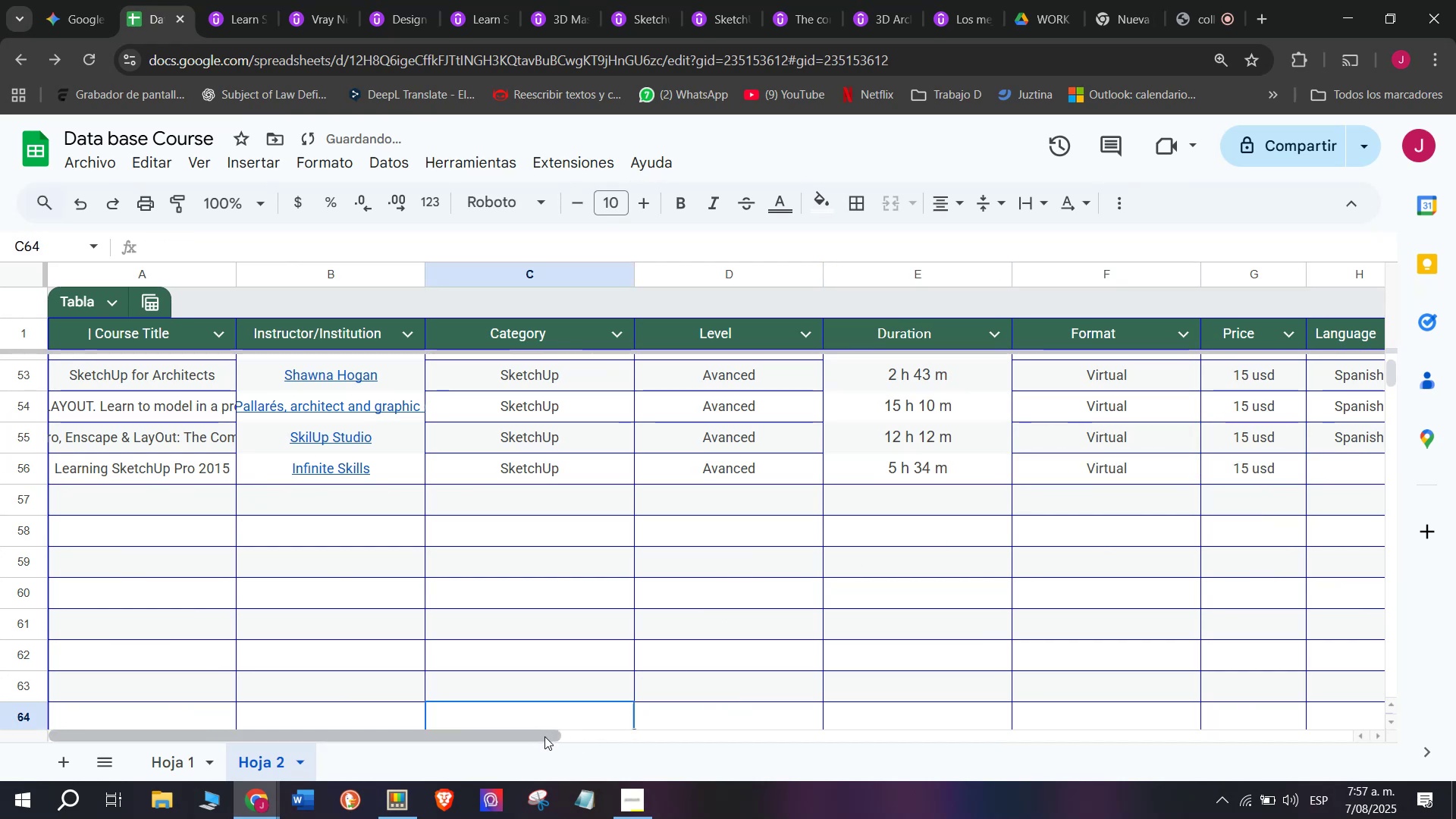 
left_click_drag(start_coordinate=[544, 736], to_coordinate=[804, 740])
 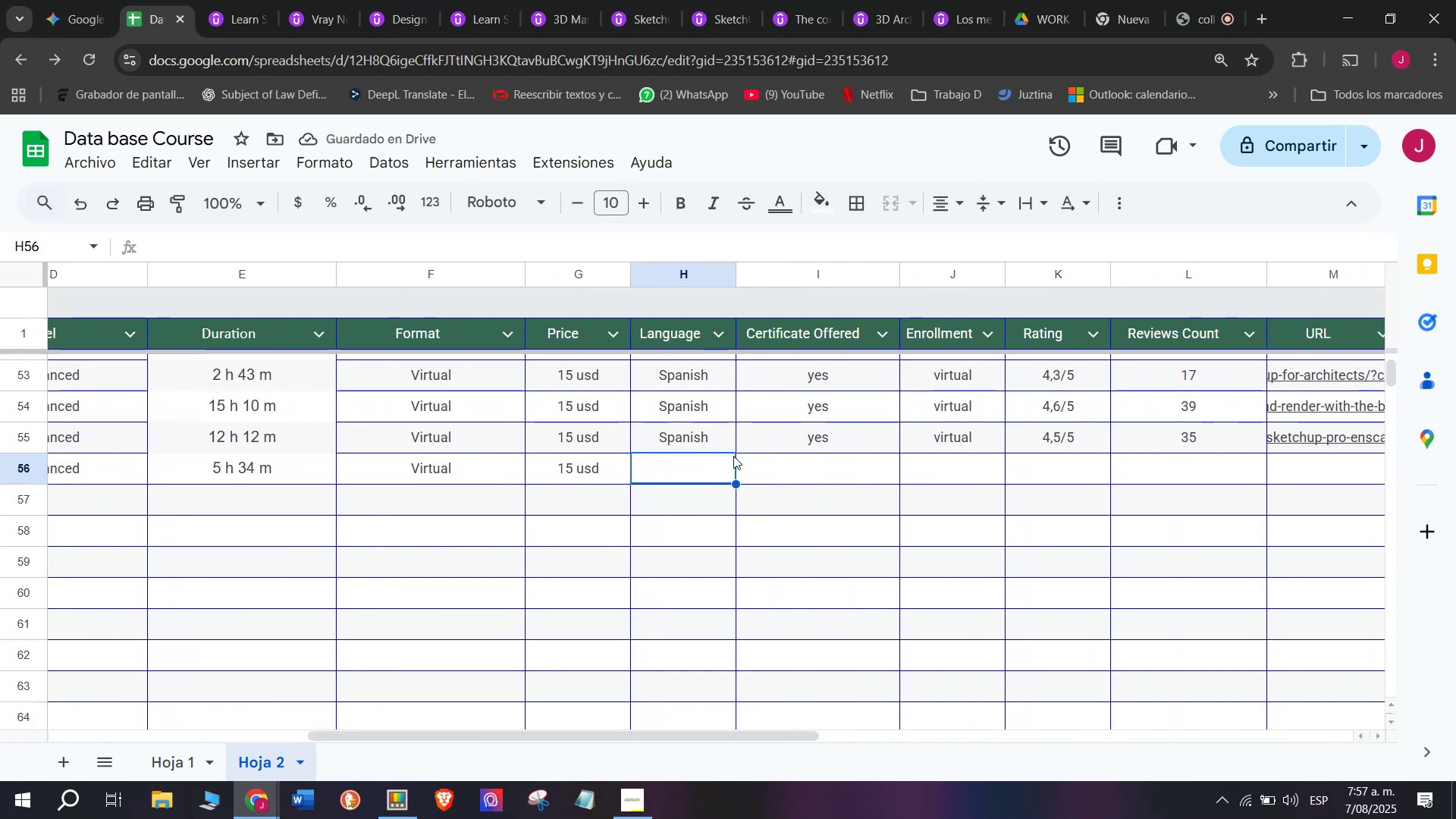 
double_click([690, 417])
 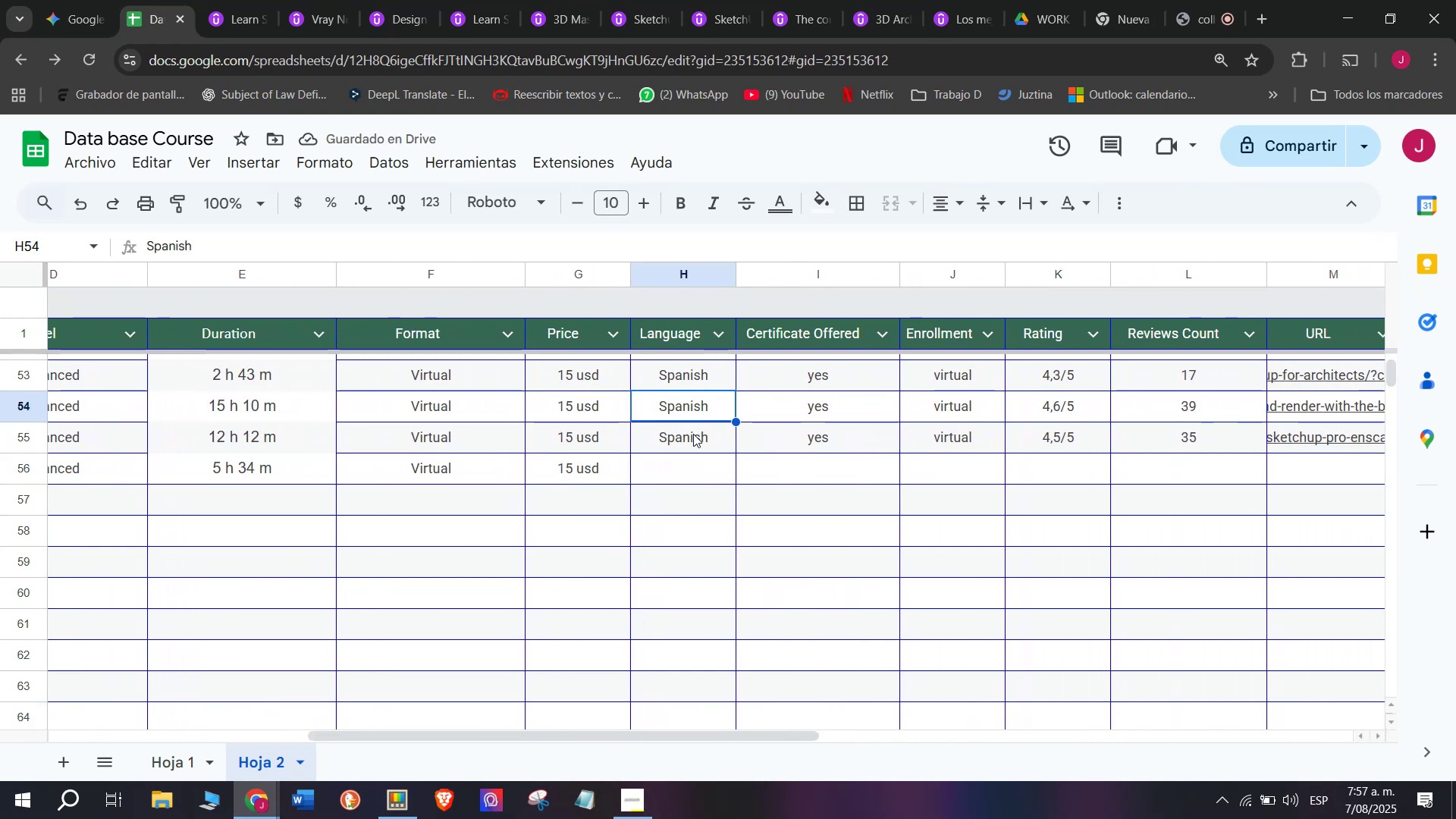 
triple_click([693, 434])
 